 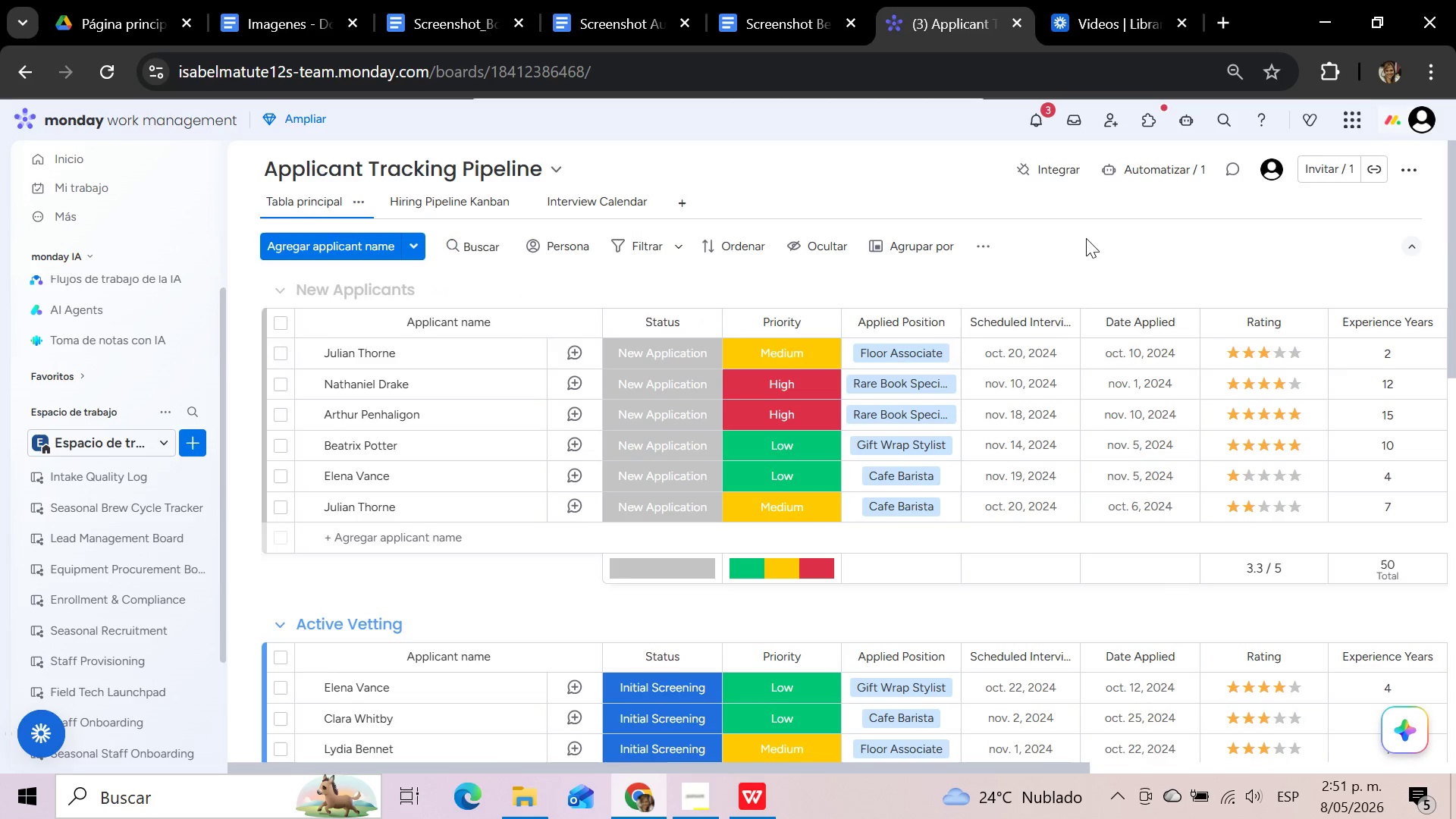 
left_click_drag(start_coordinate=[884, 767], to_coordinate=[1259, 772])
 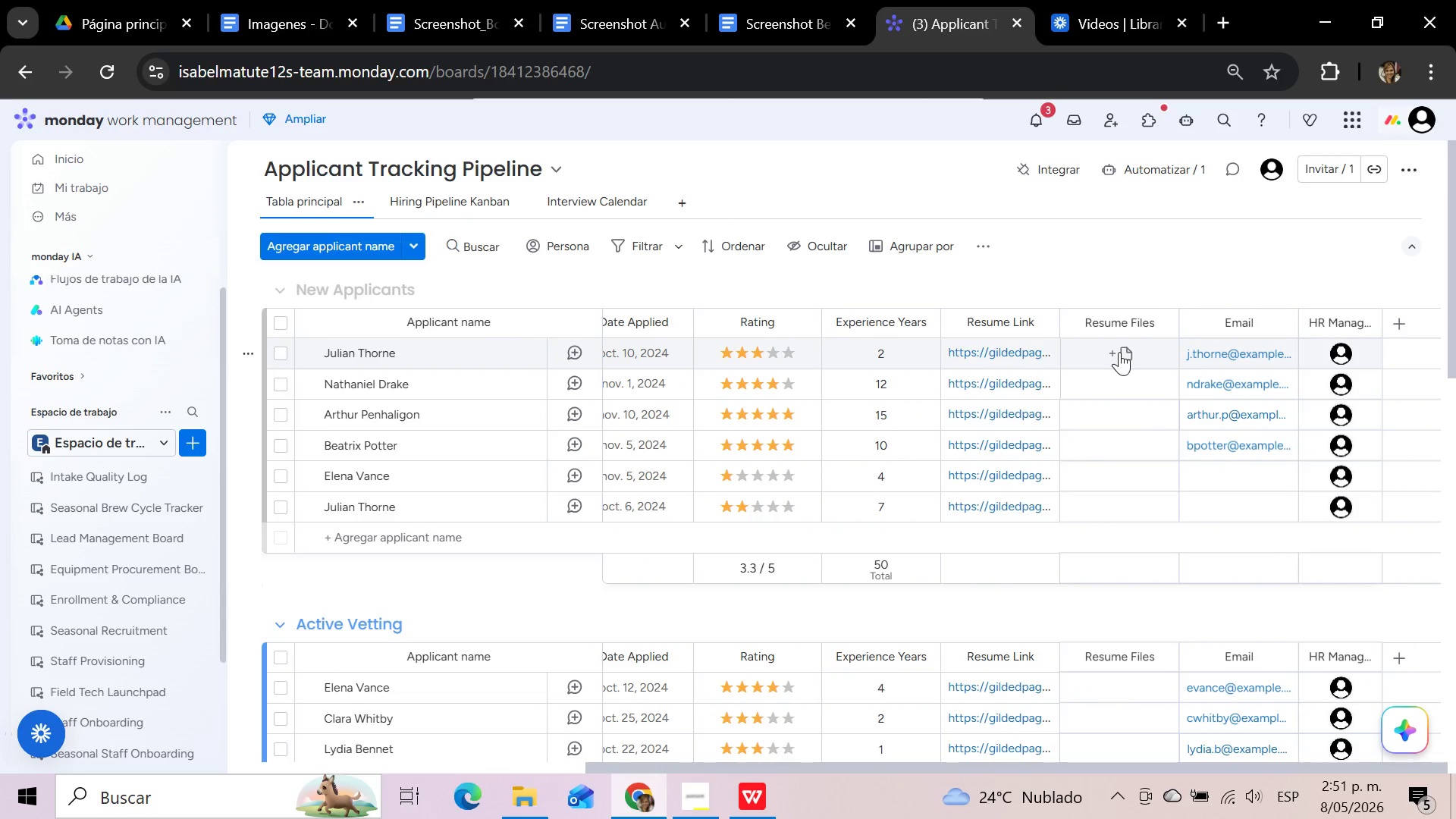 
left_click([1119, 352])
 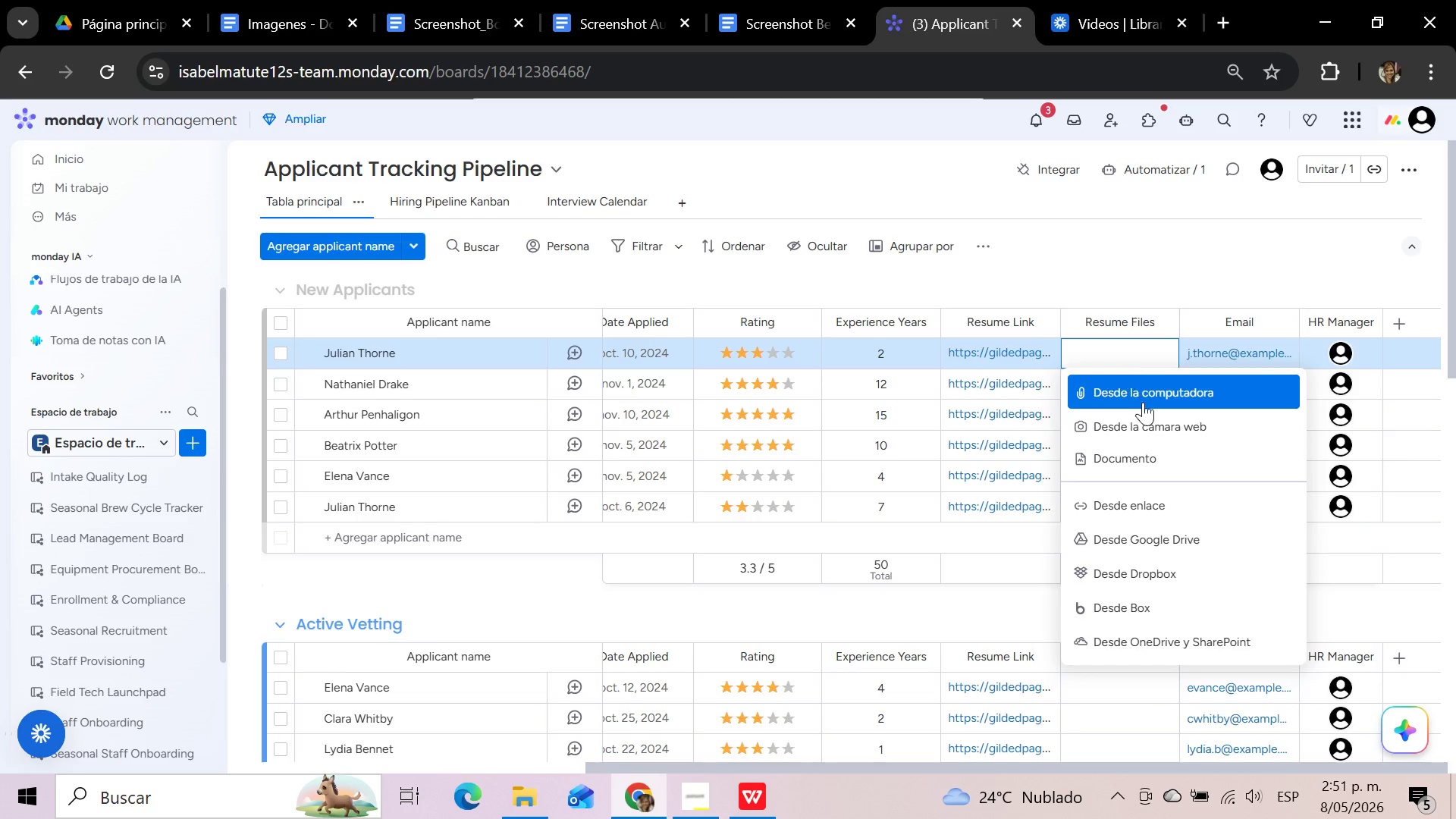 
left_click([1150, 387])
 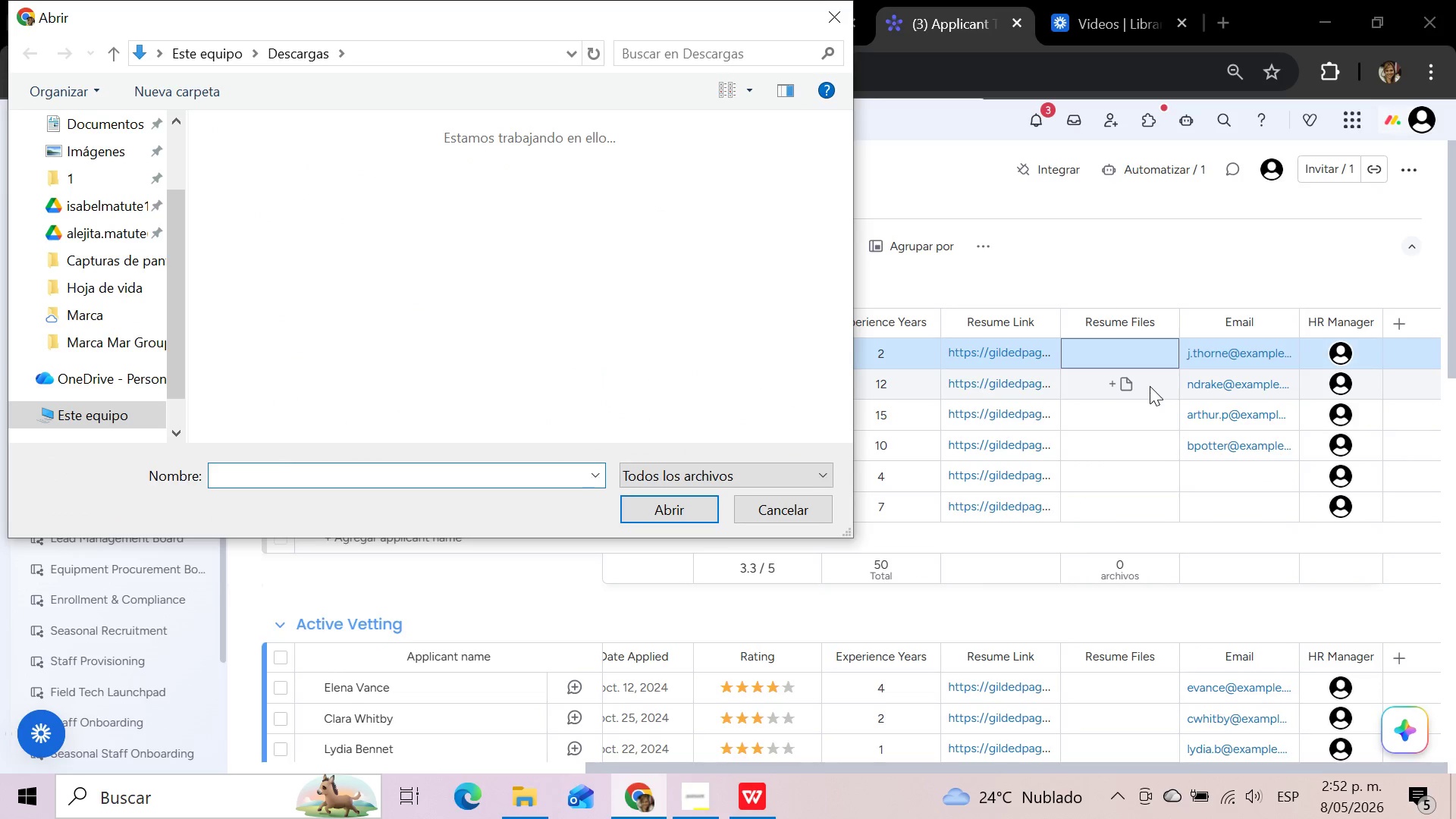 
wait(8.06)
 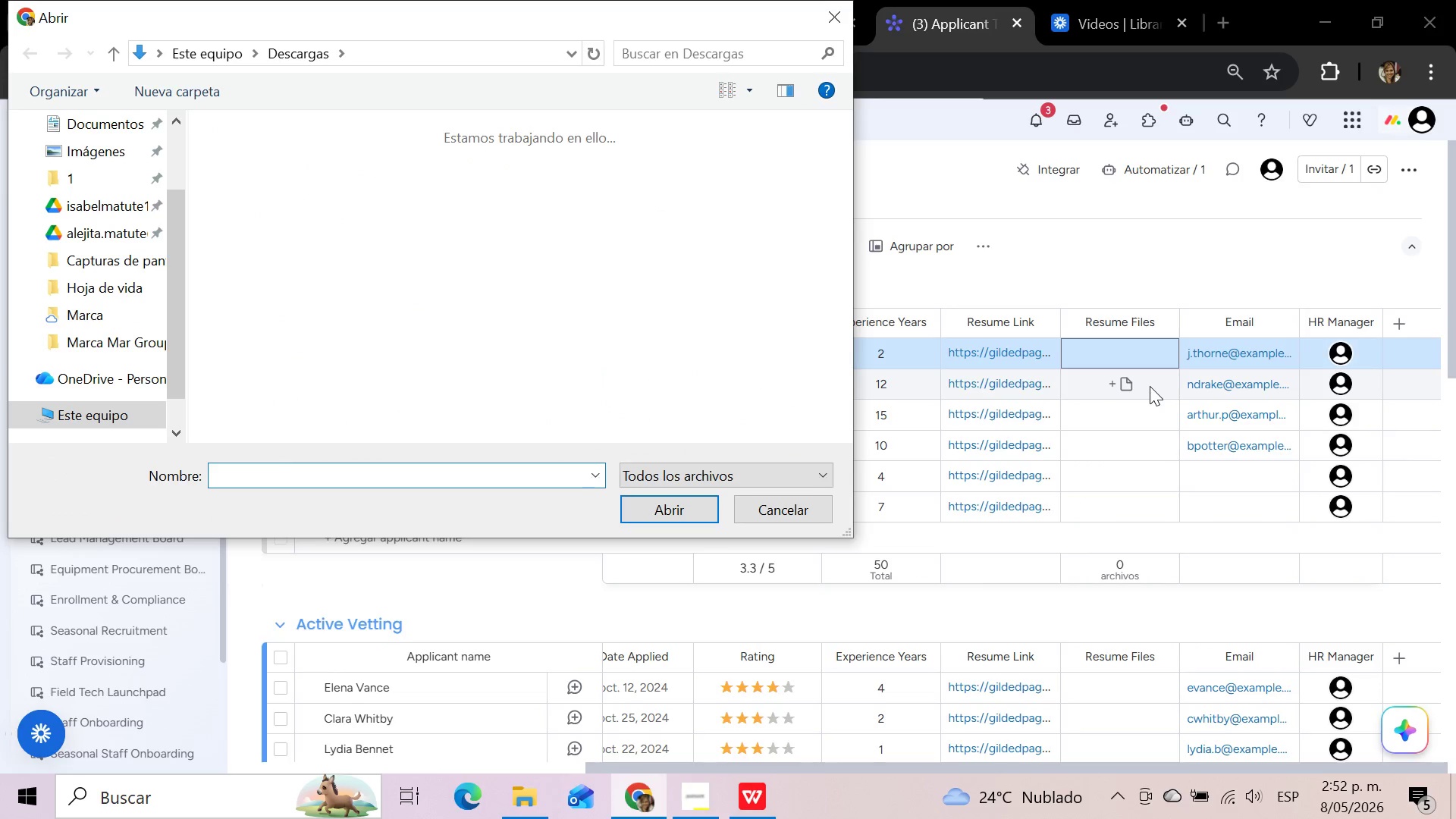 
left_click([683, 309])
 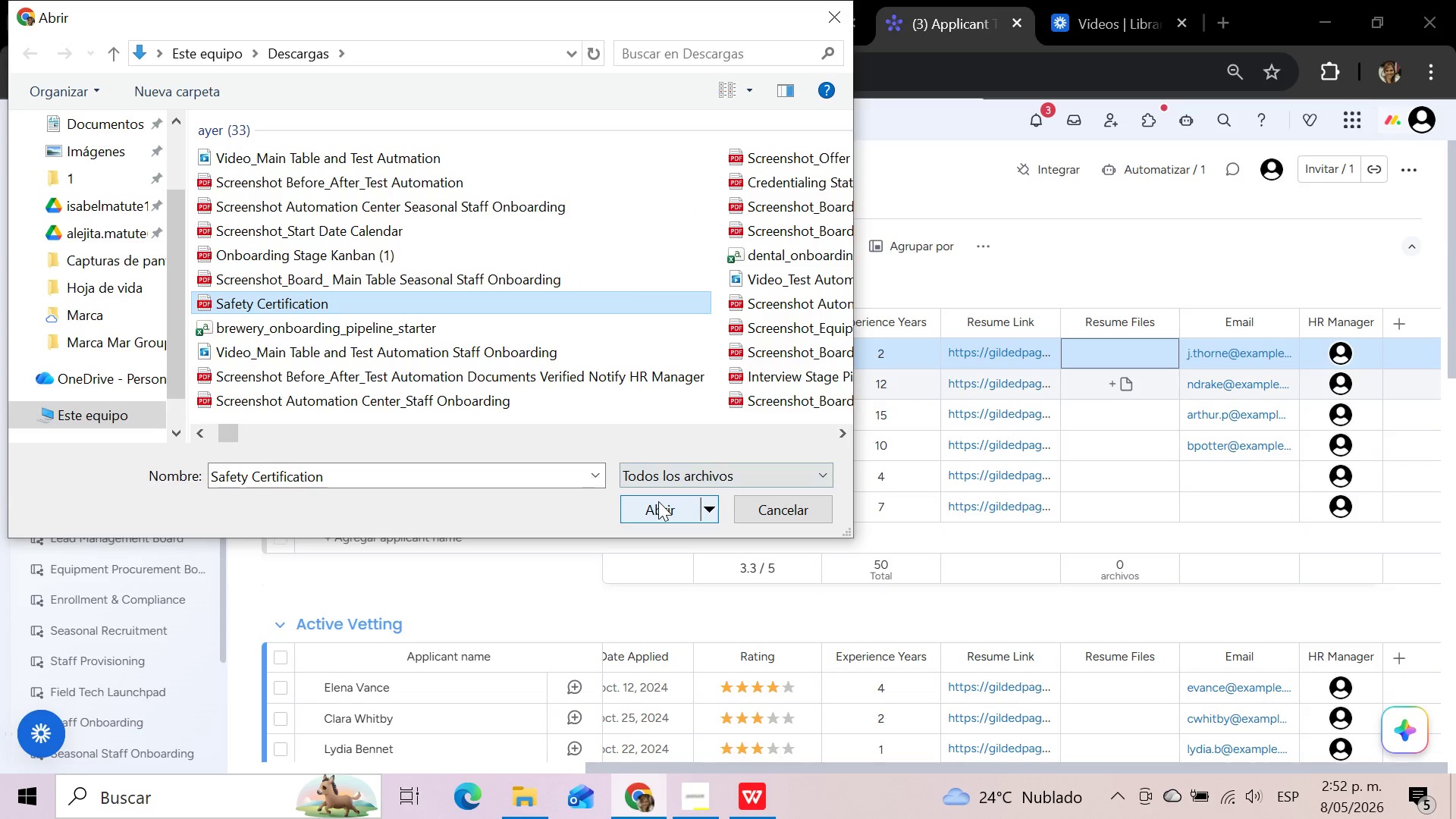 
left_click([658, 501])
 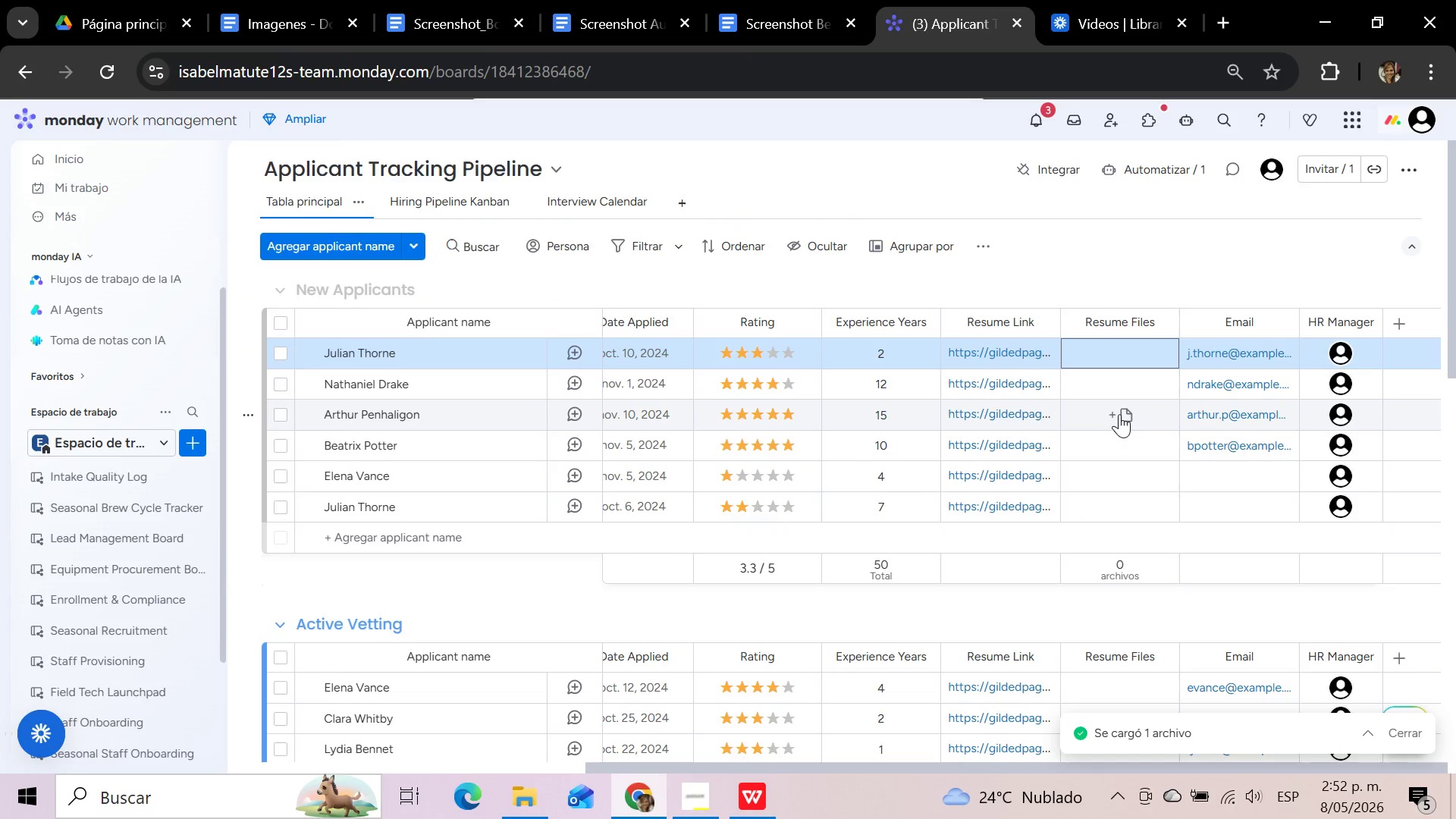 
wait(5.11)
 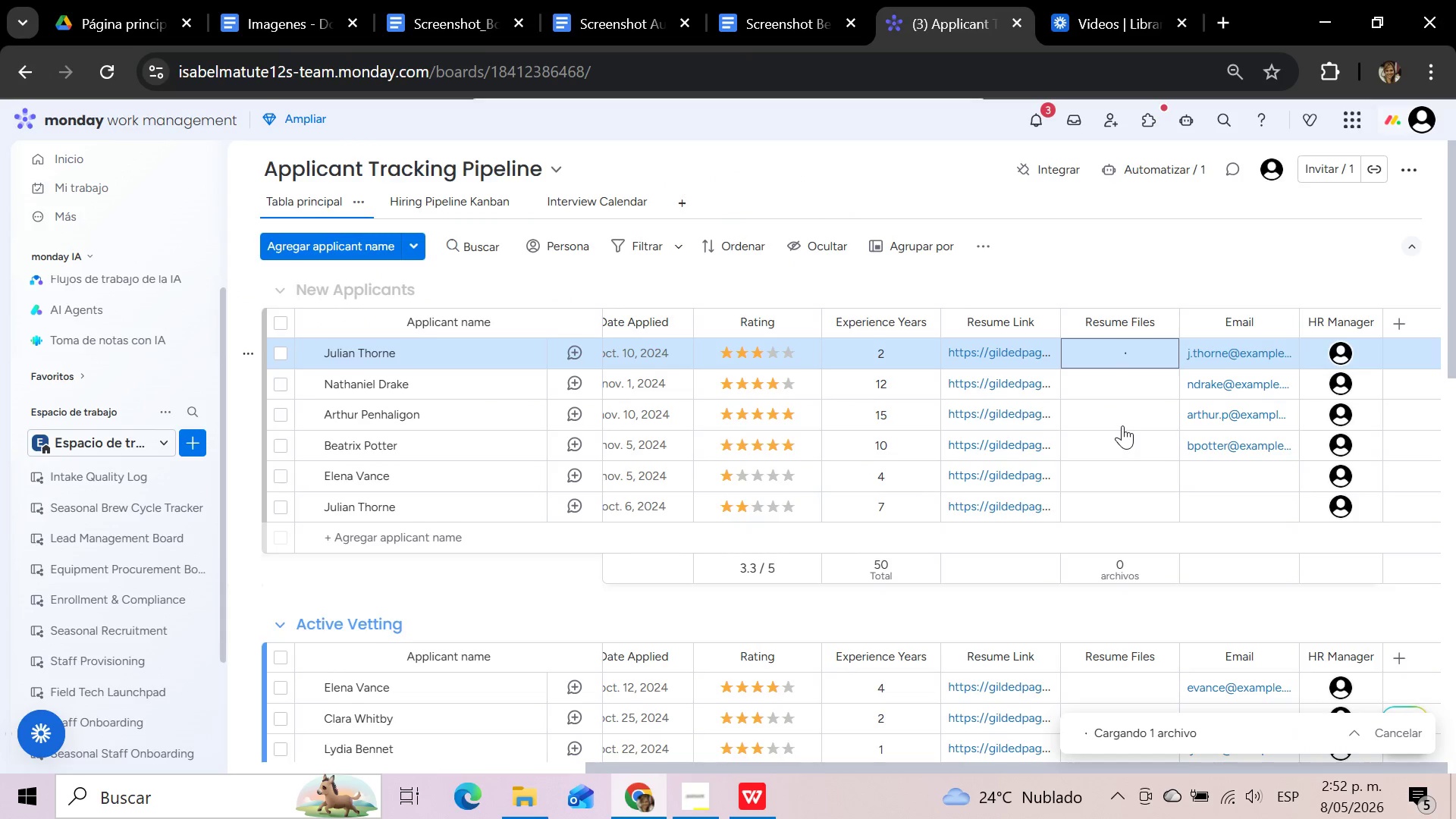 
left_click([1119, 414])
 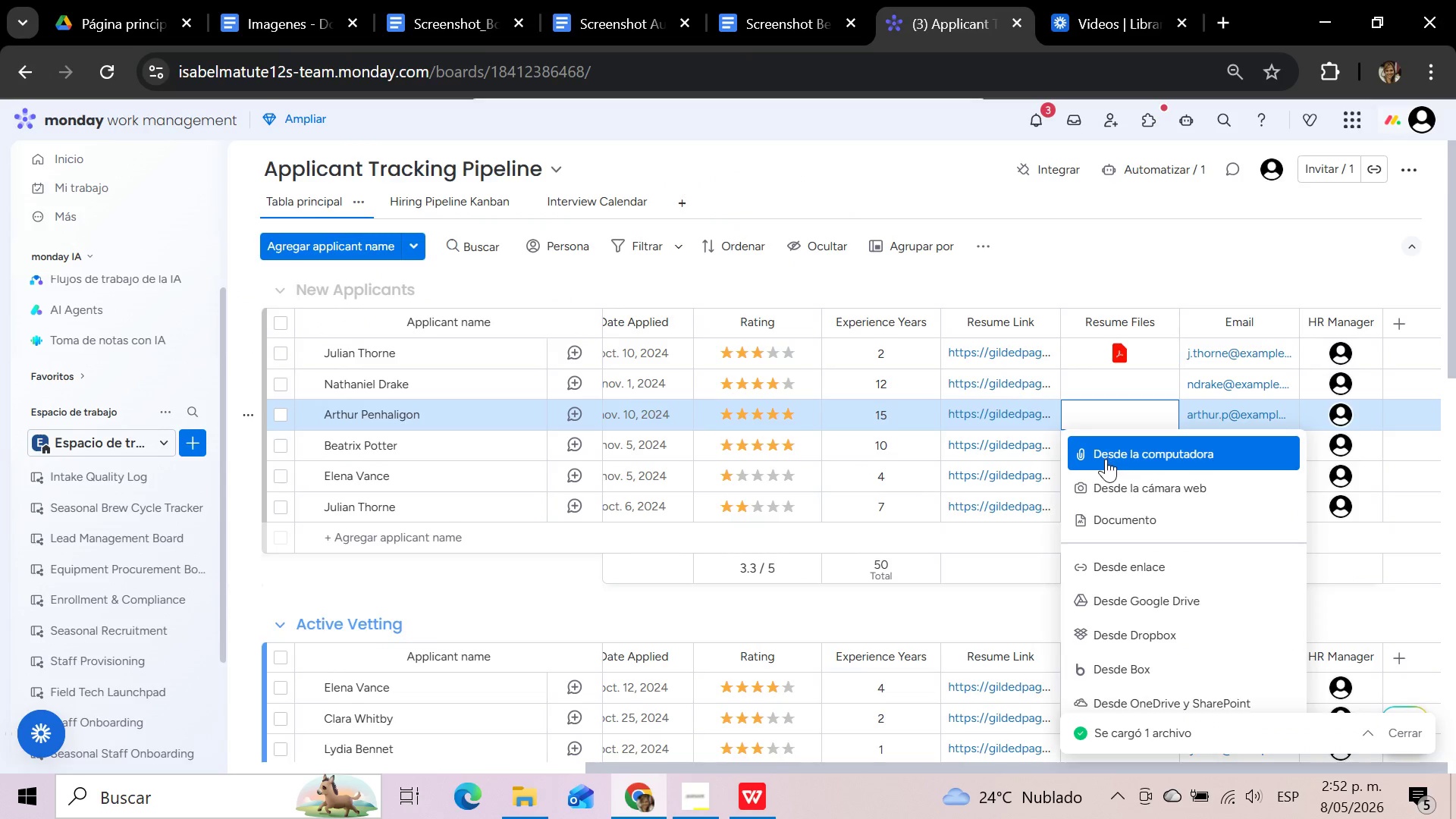 
left_click([1106, 459])
 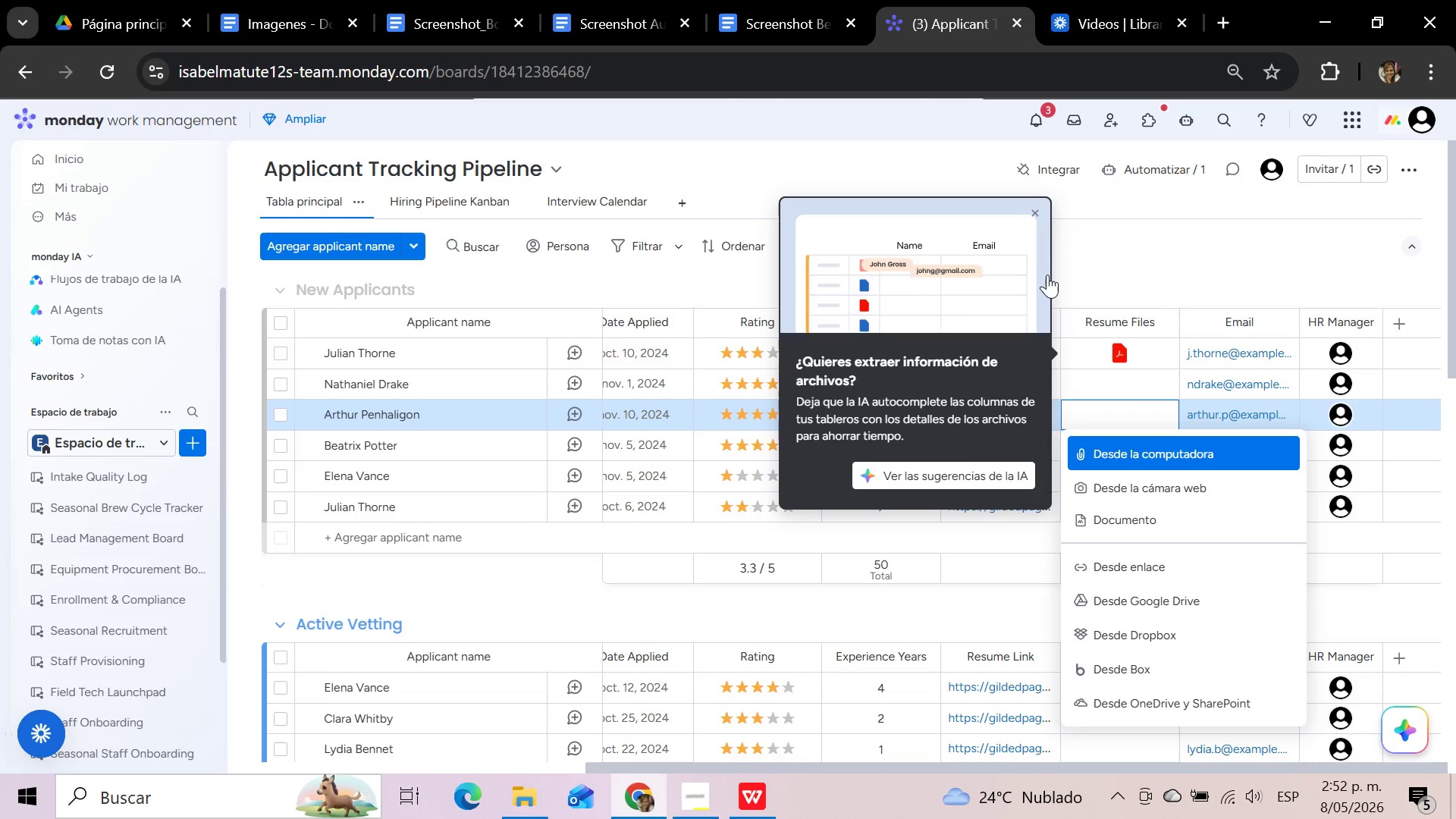 
left_click([1036, 211])
 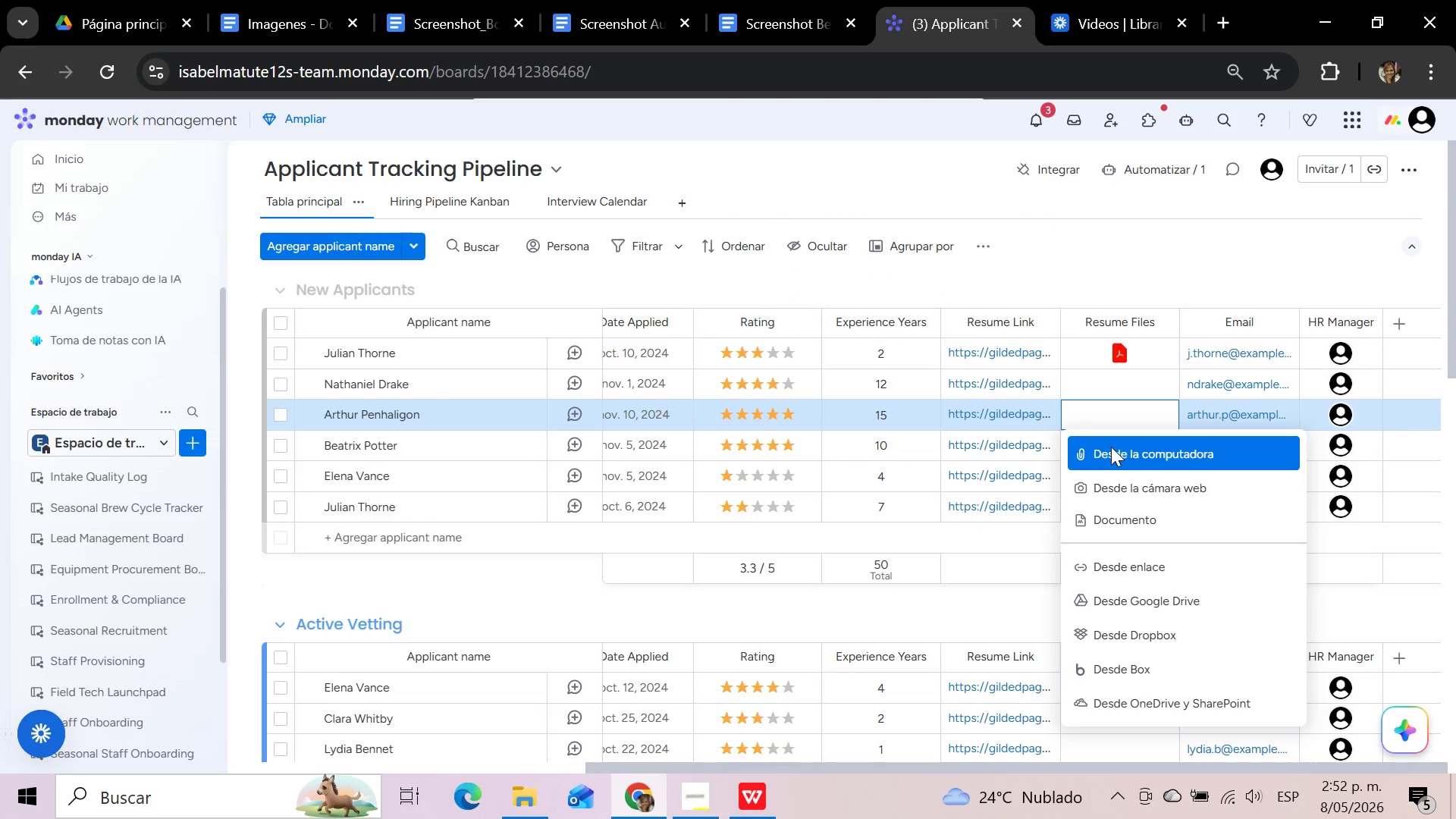 
left_click([1111, 453])
 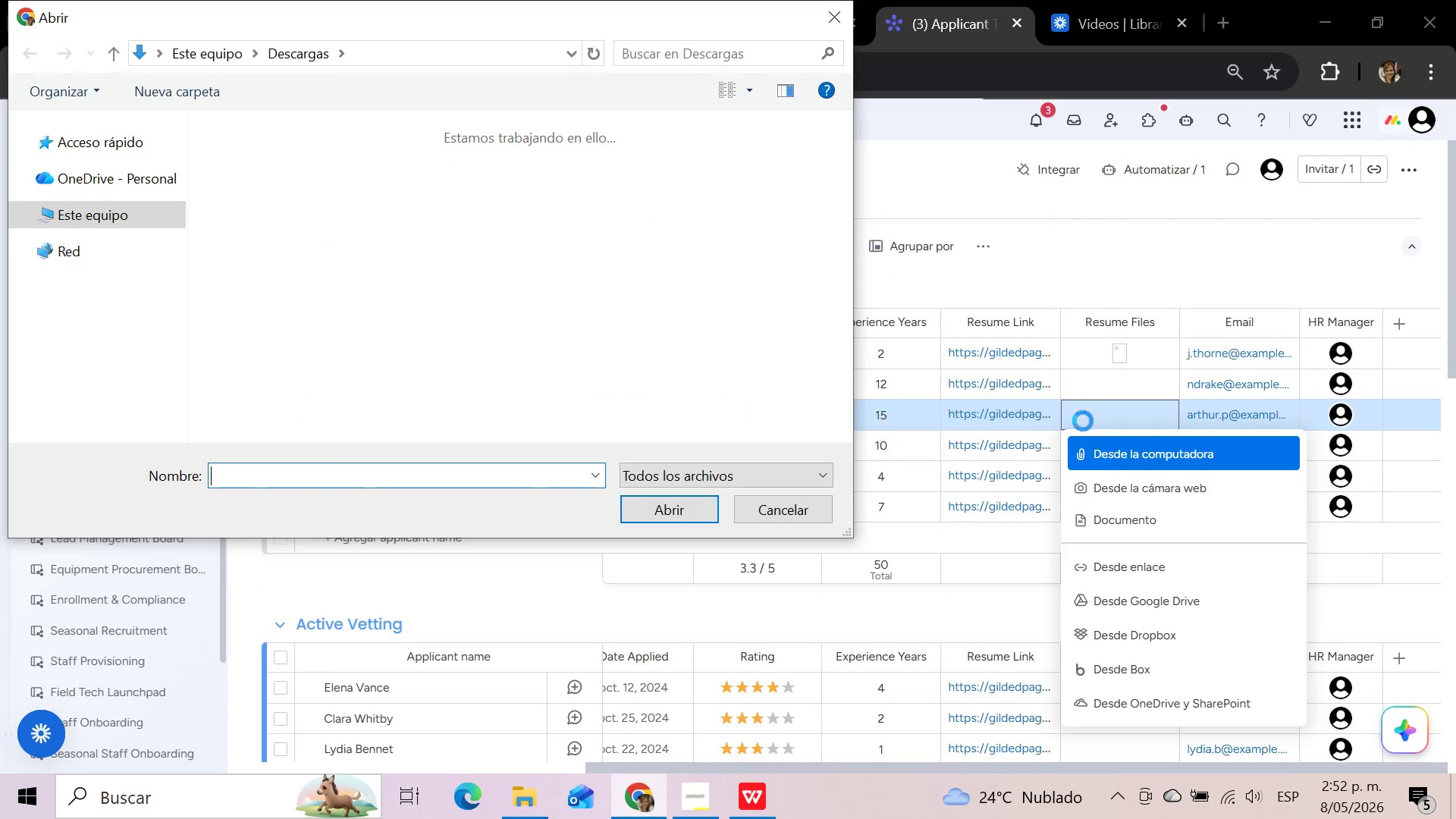 
mouse_move([632, 264])
 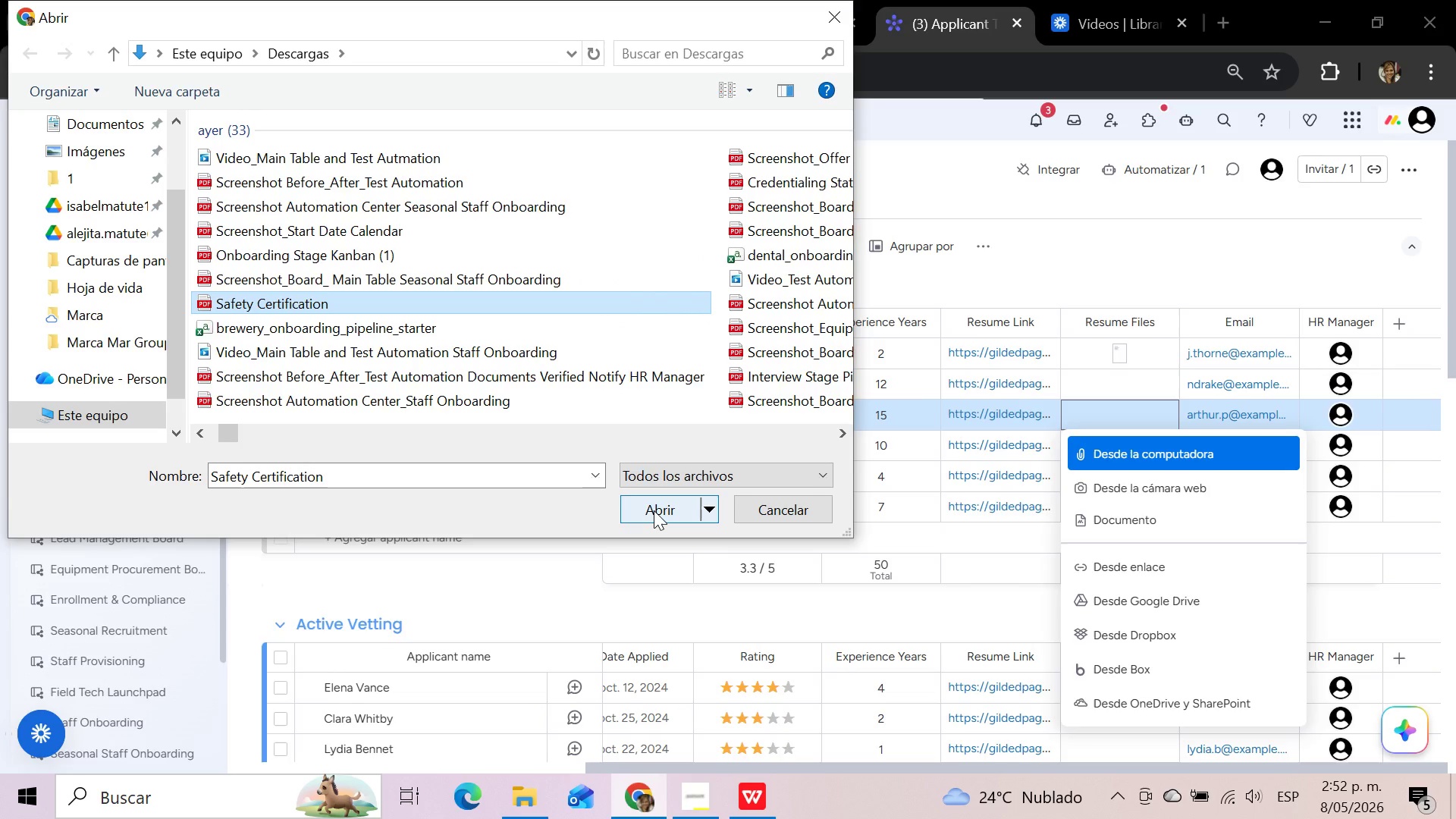 
wait(5.07)
 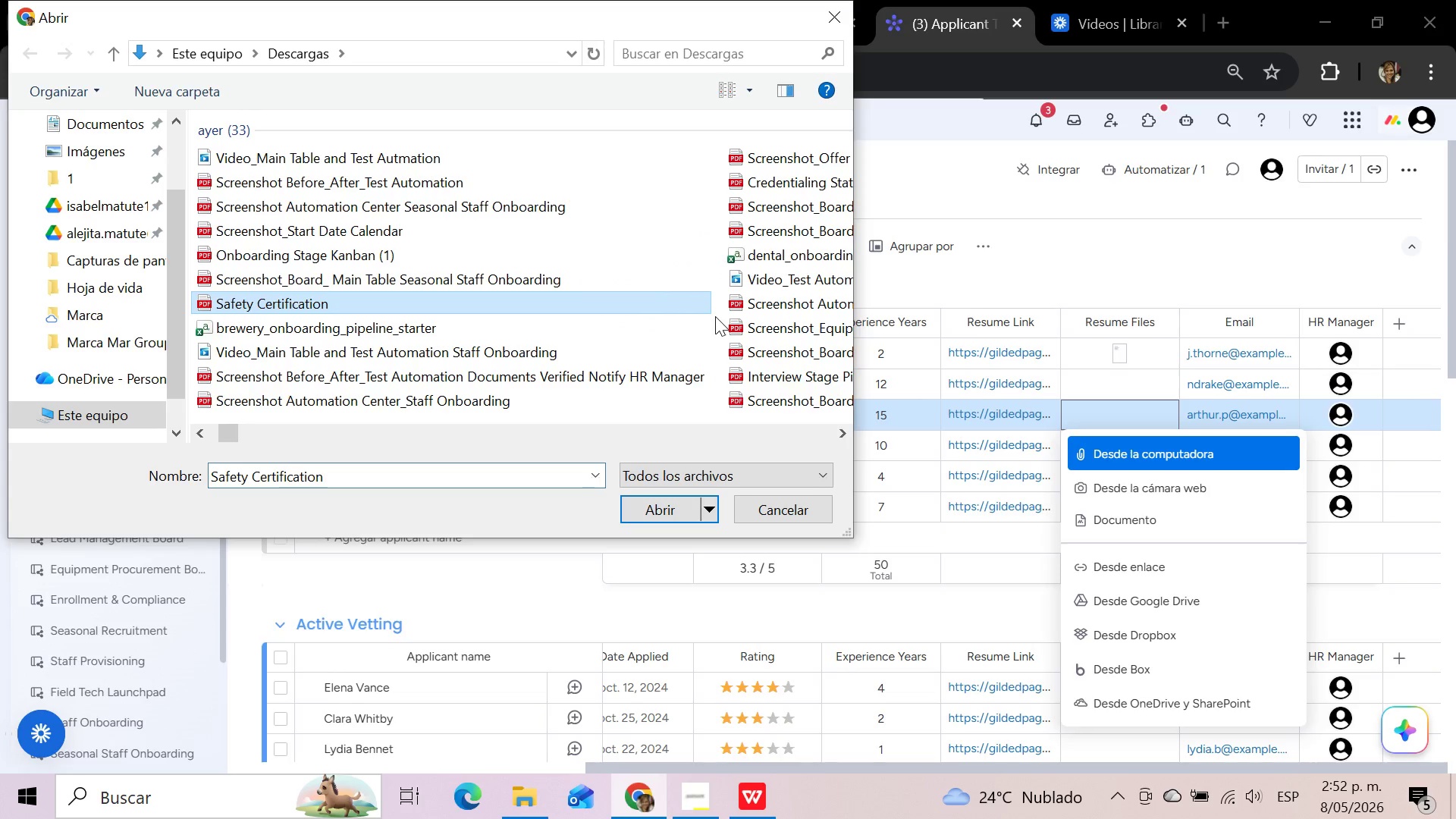 
left_click([654, 510])
 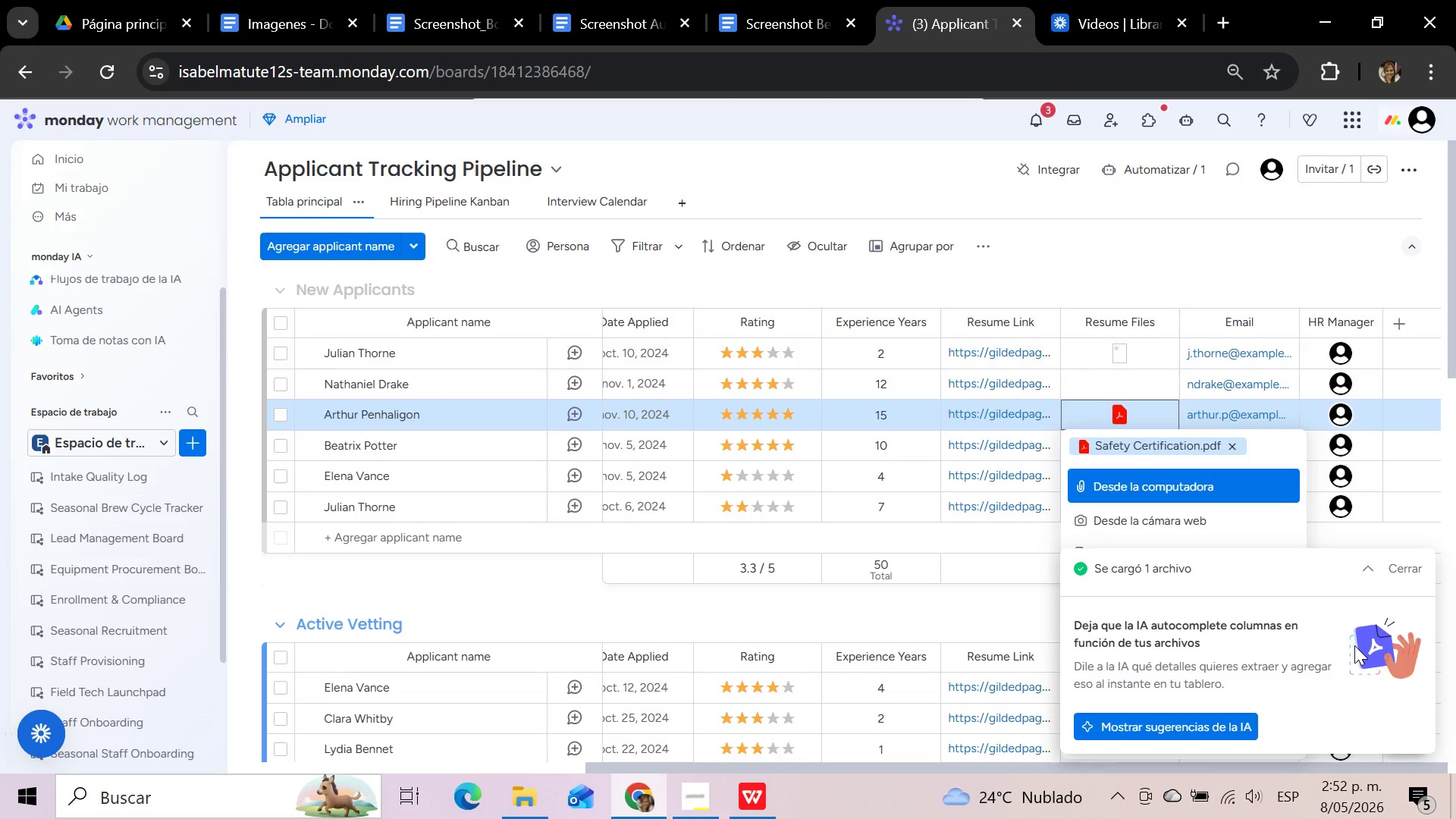 
wait(7.91)
 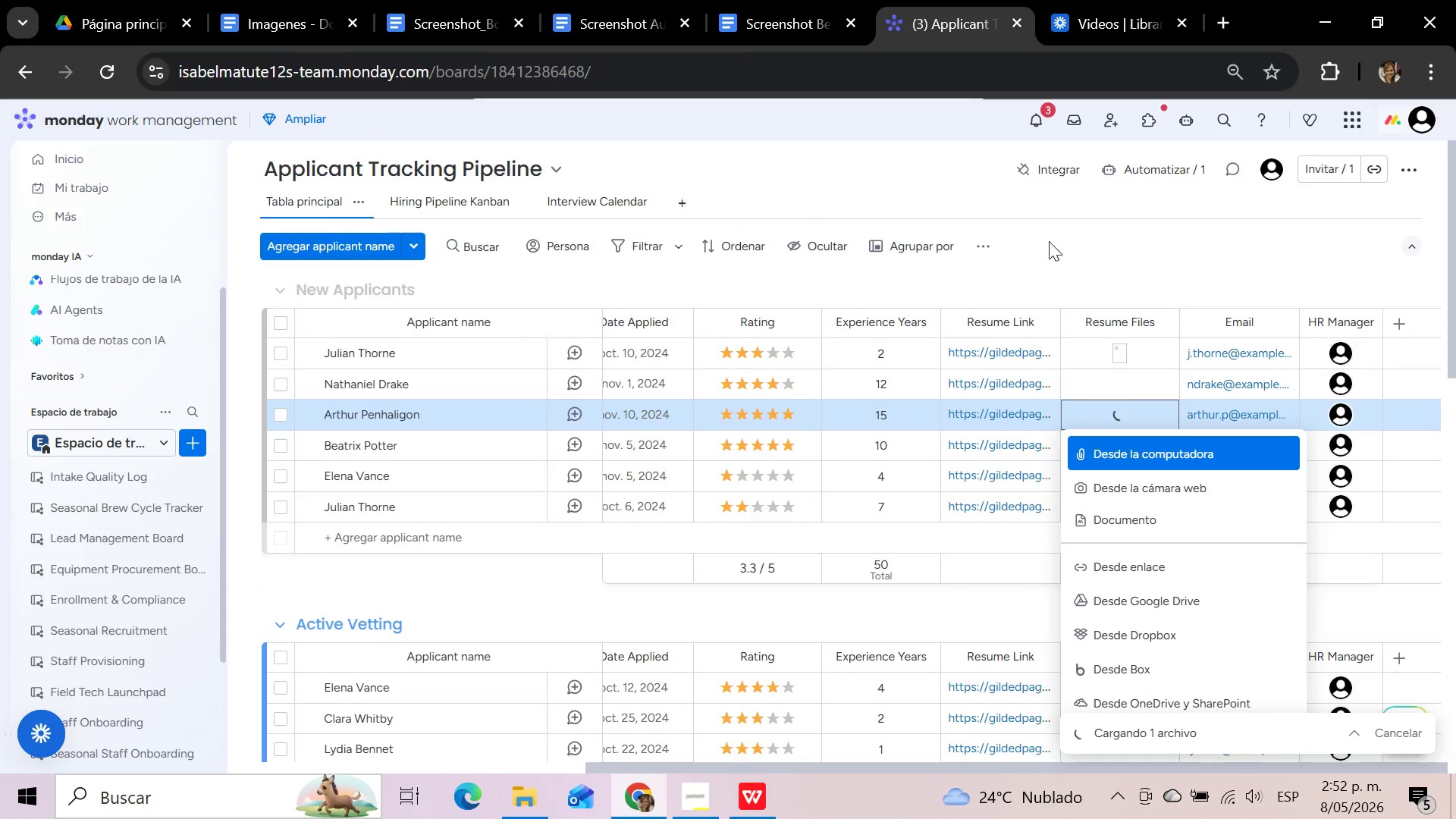 
left_click([1209, 258])
 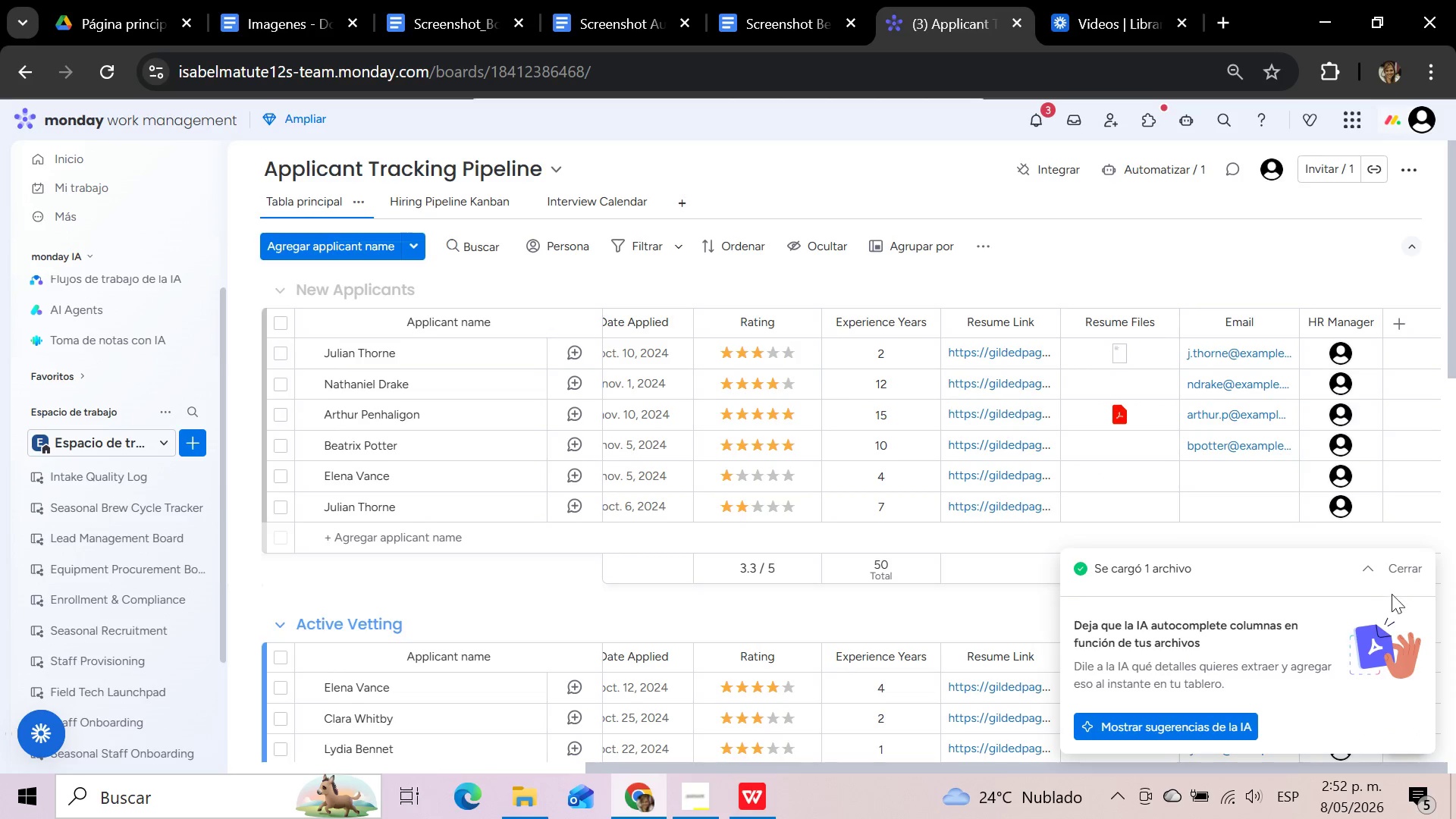 
left_click([1410, 570])
 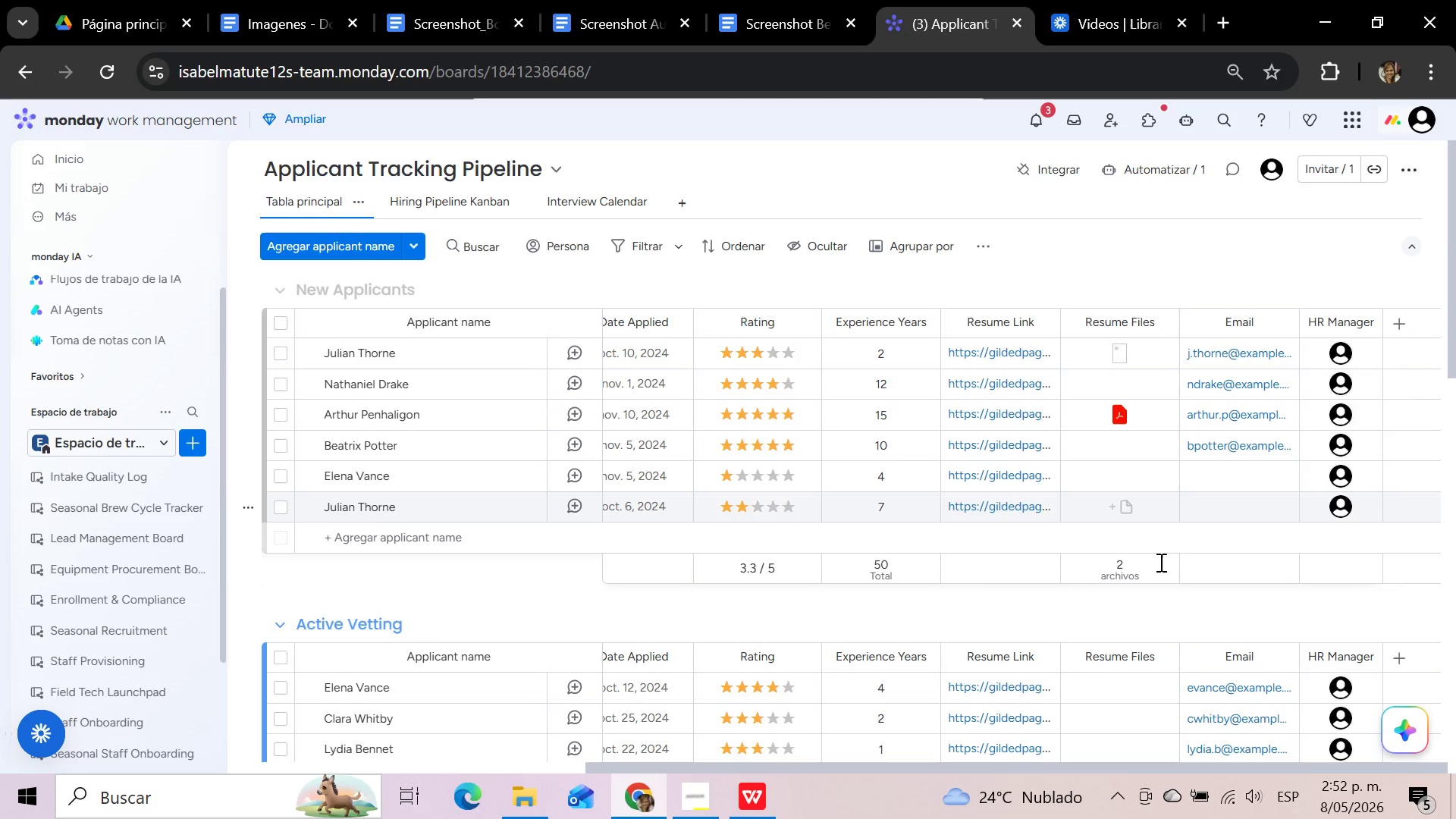 
scroll: coordinate [1180, 685], scroll_direction: up, amount: 5.0
 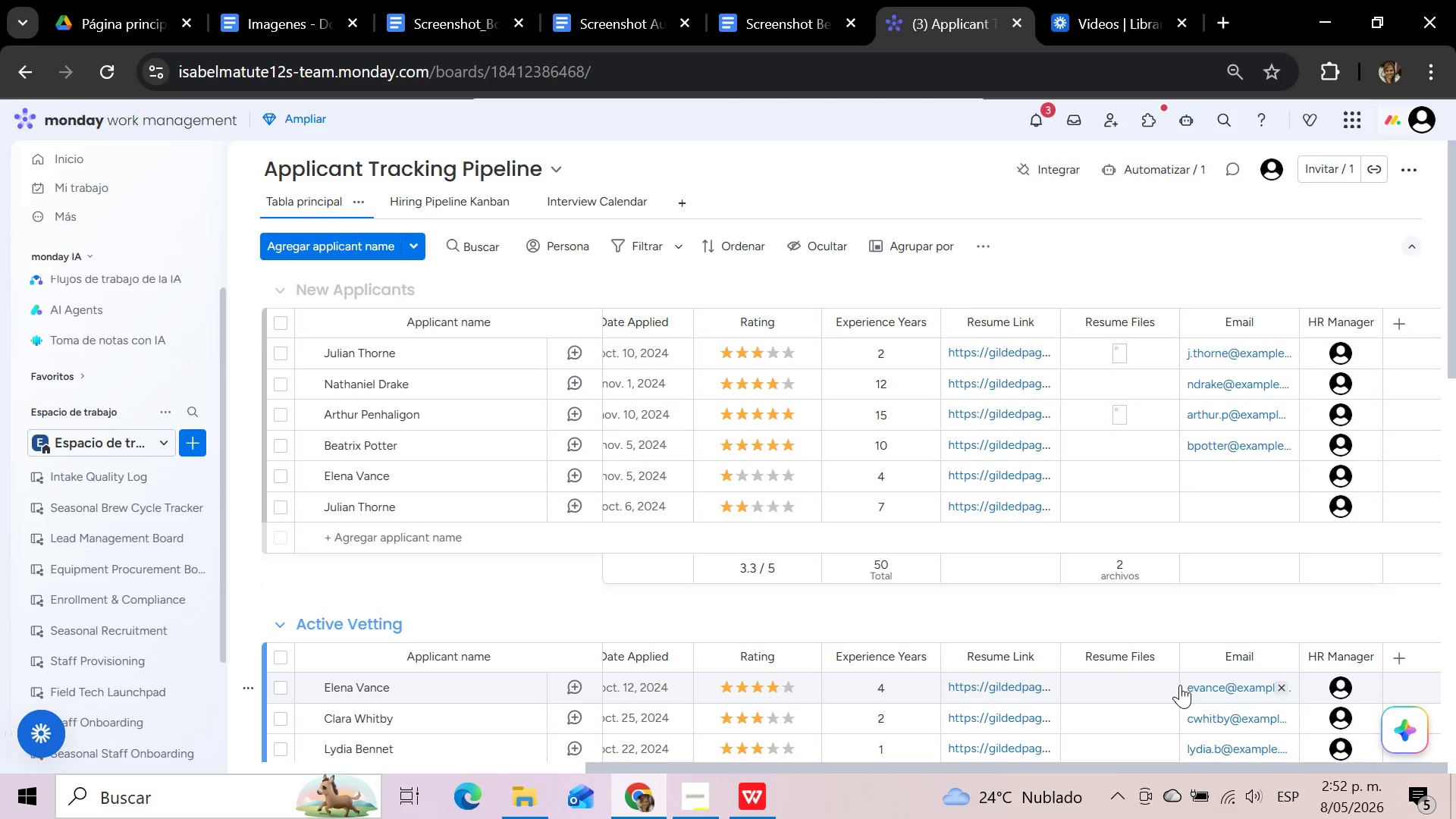 
scroll: coordinate [1180, 685], scroll_direction: down, amount: 4.0
 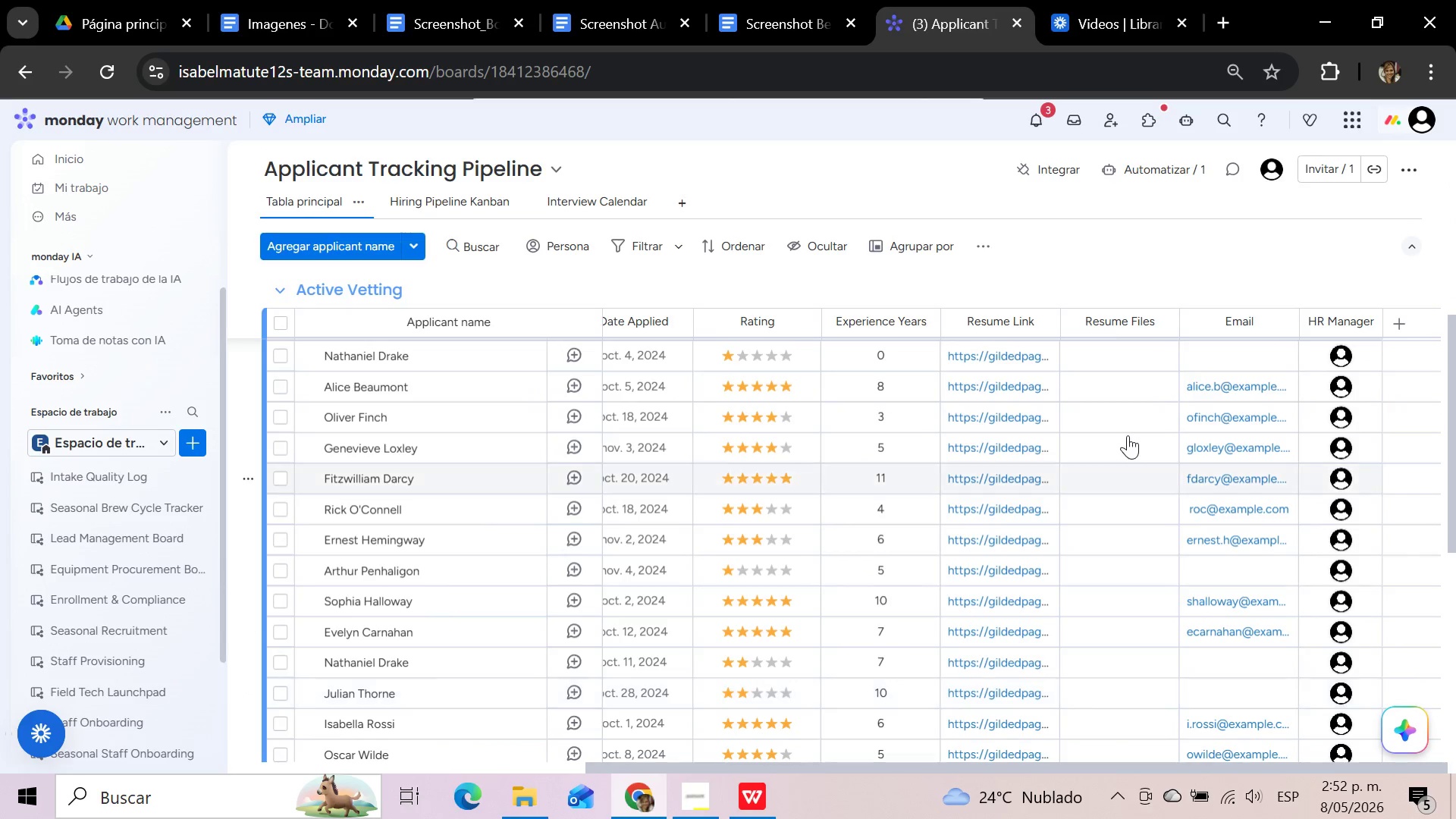 
left_click([1122, 415])
 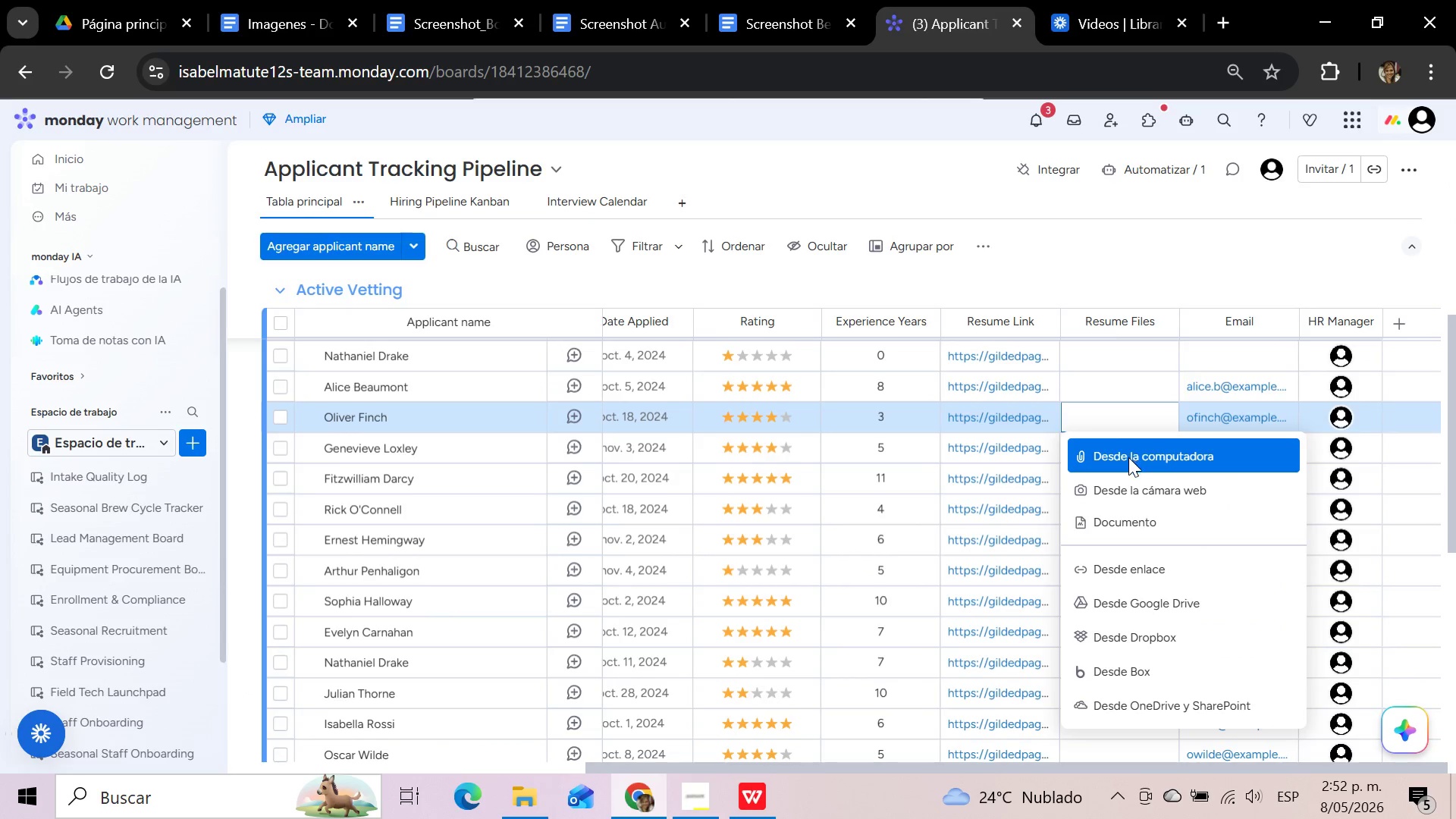 
left_click([1128, 457])
 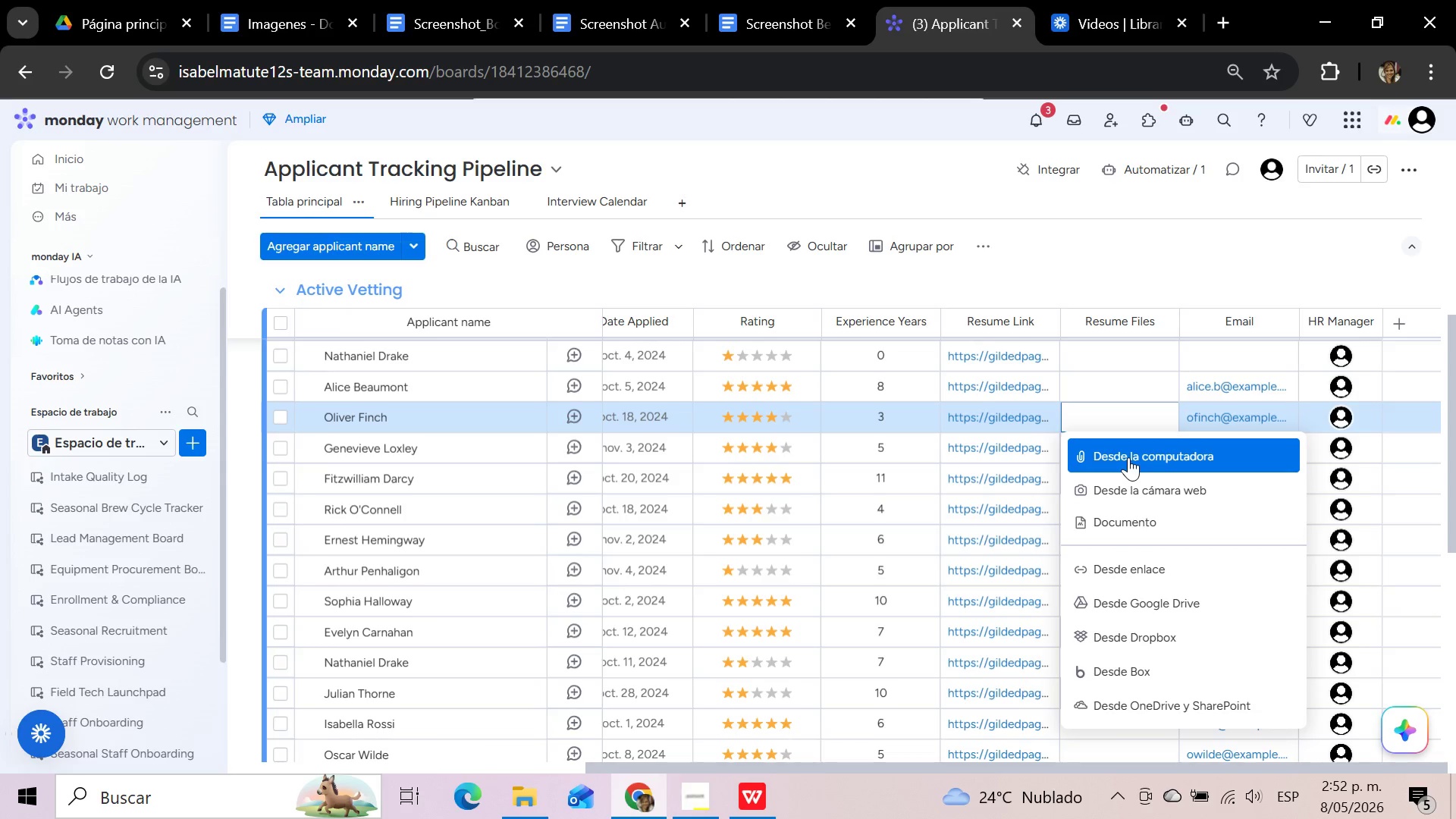 
wait(8.66)
 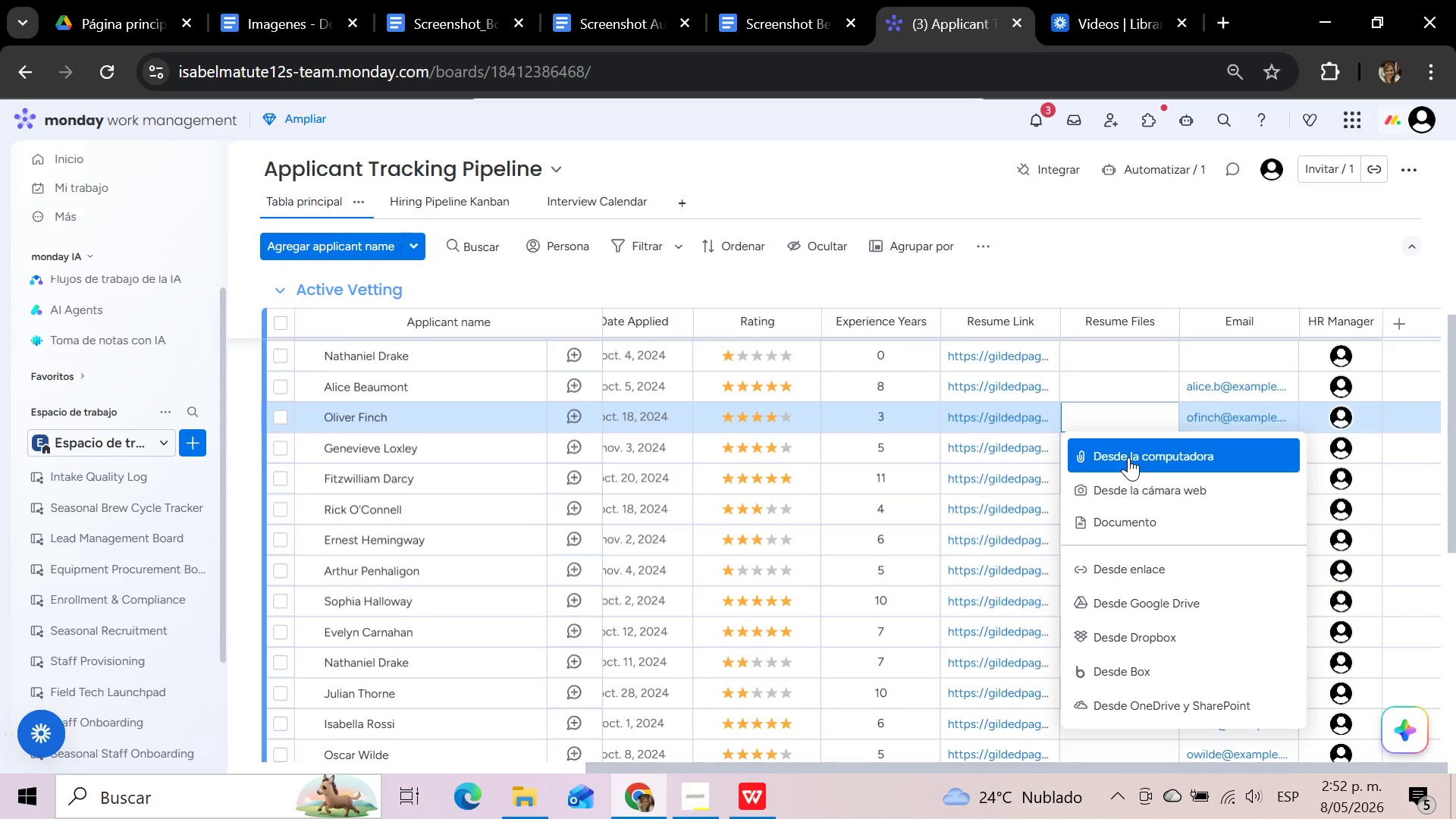 
left_click([1128, 457])
 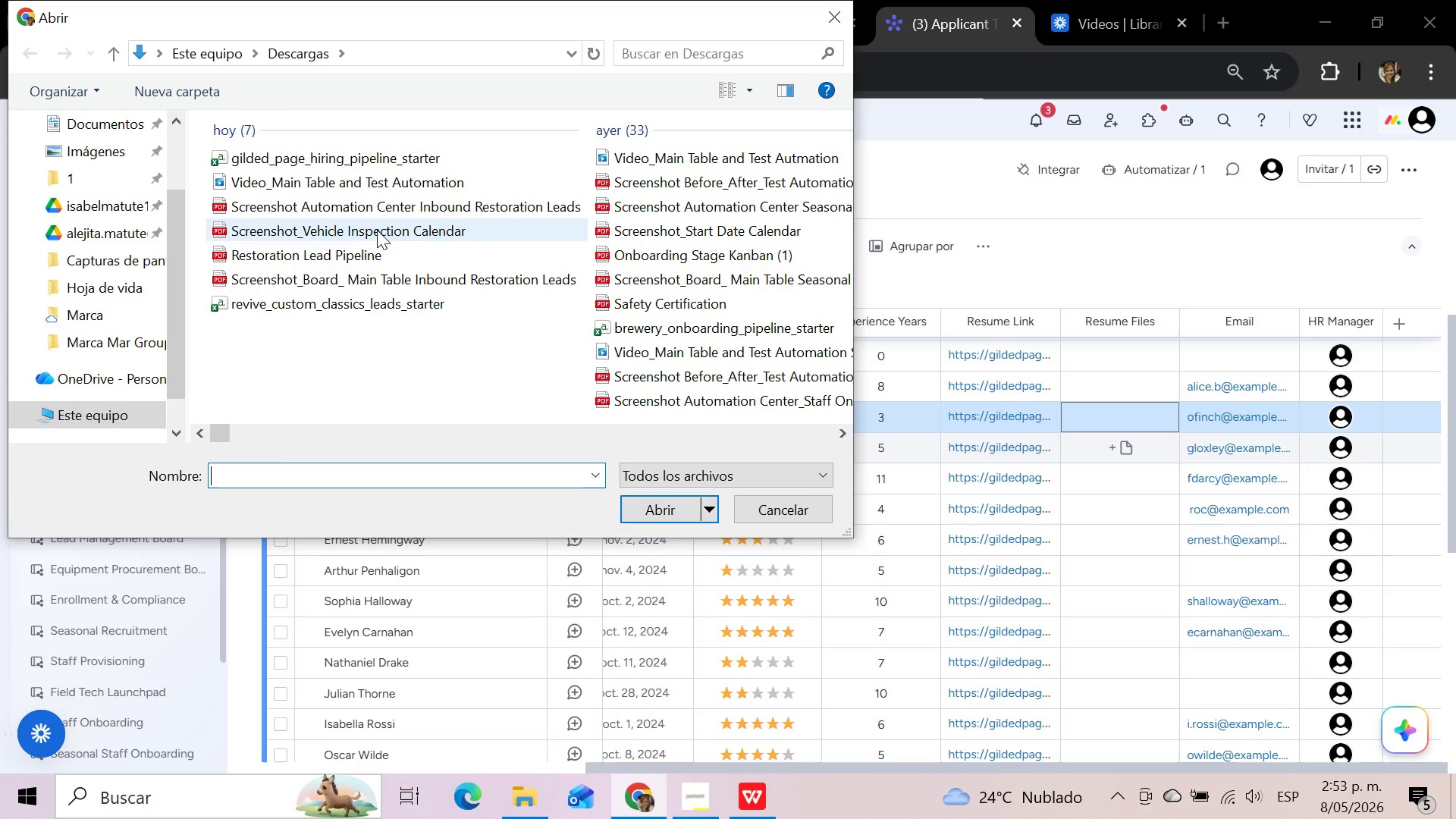 
wait(7.62)
 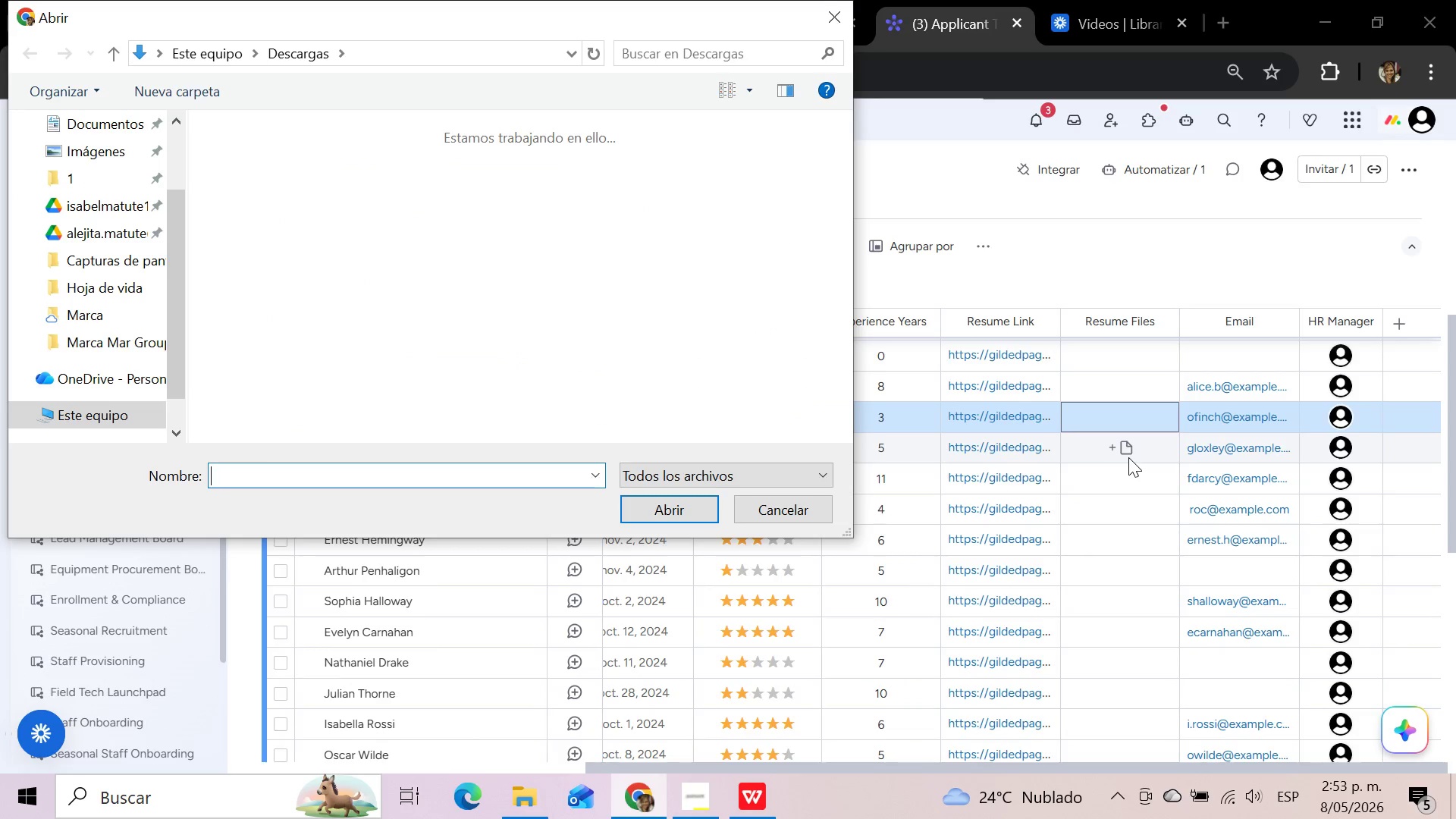 
left_click([641, 310])
 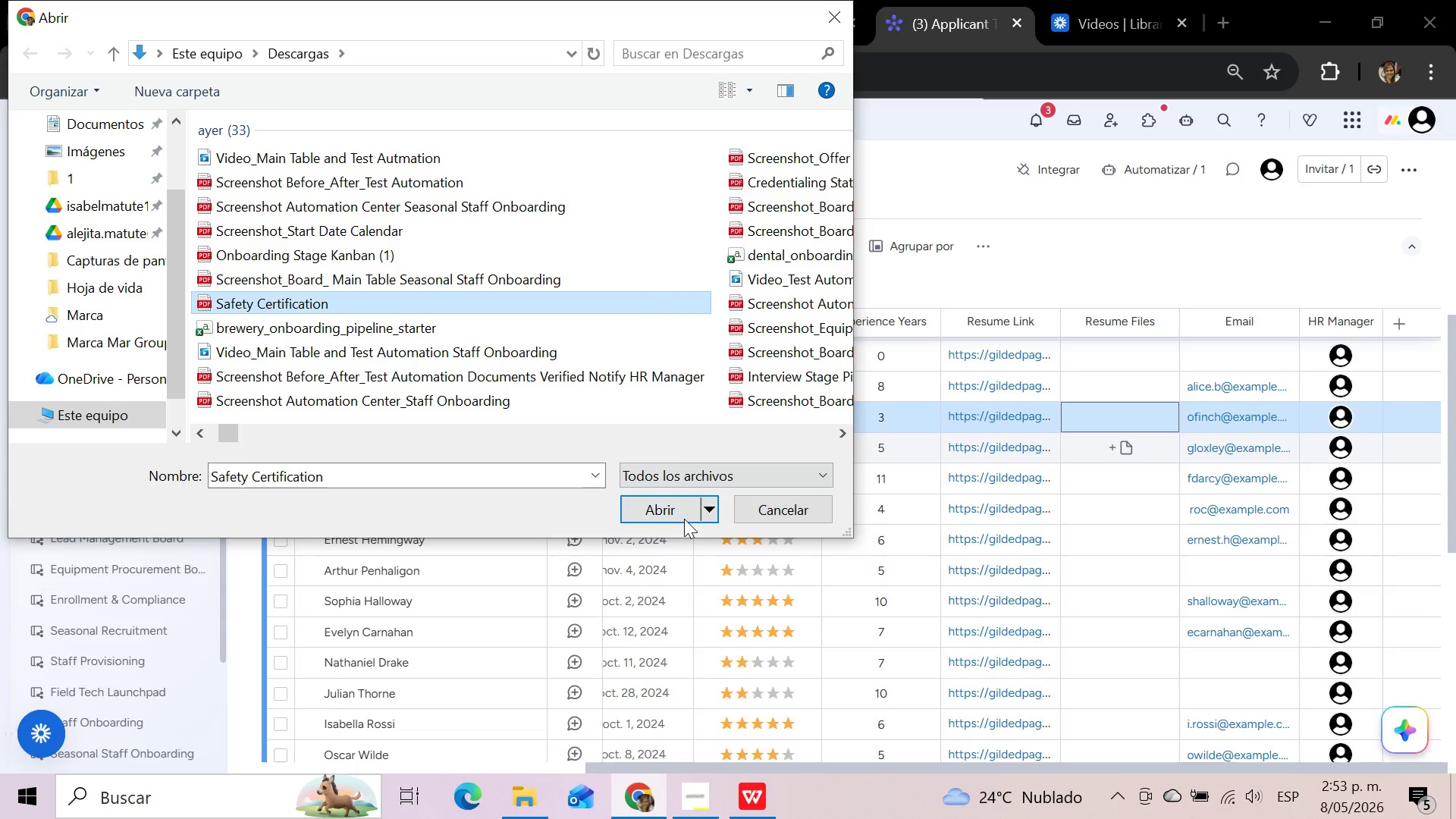 
left_click([672, 511])
 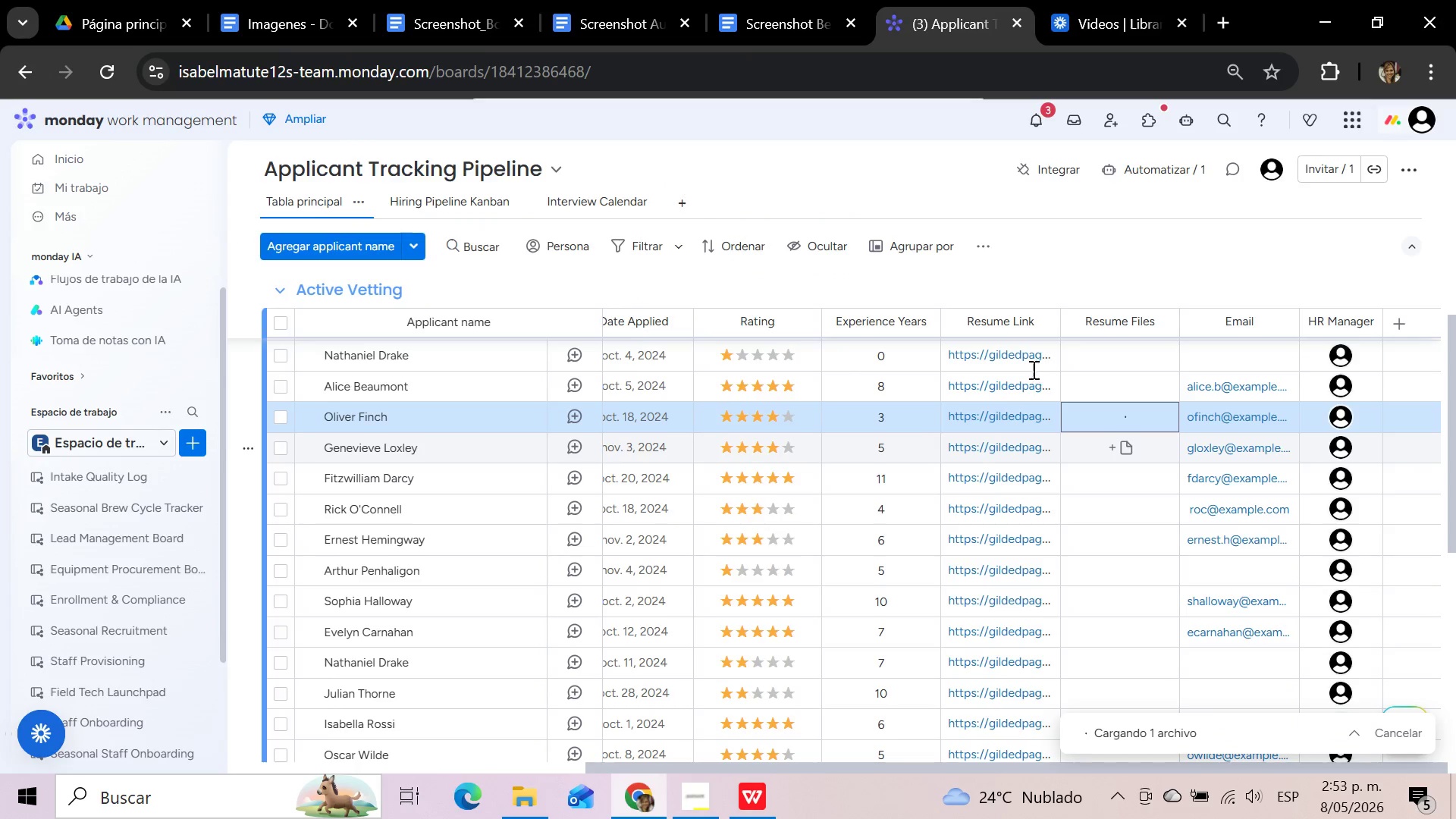 
mouse_move([1098, 289])
 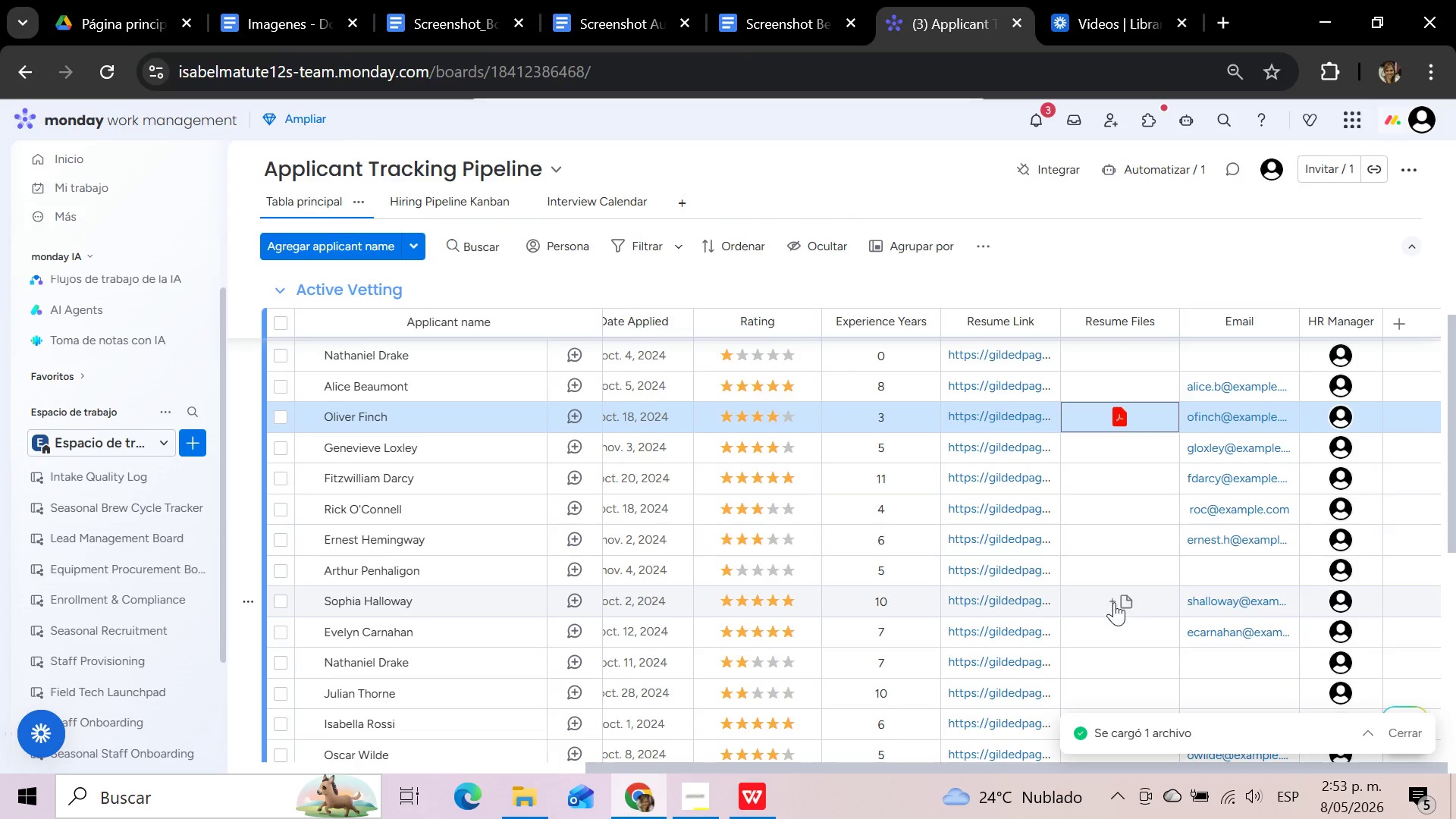 
left_click([1114, 604])
 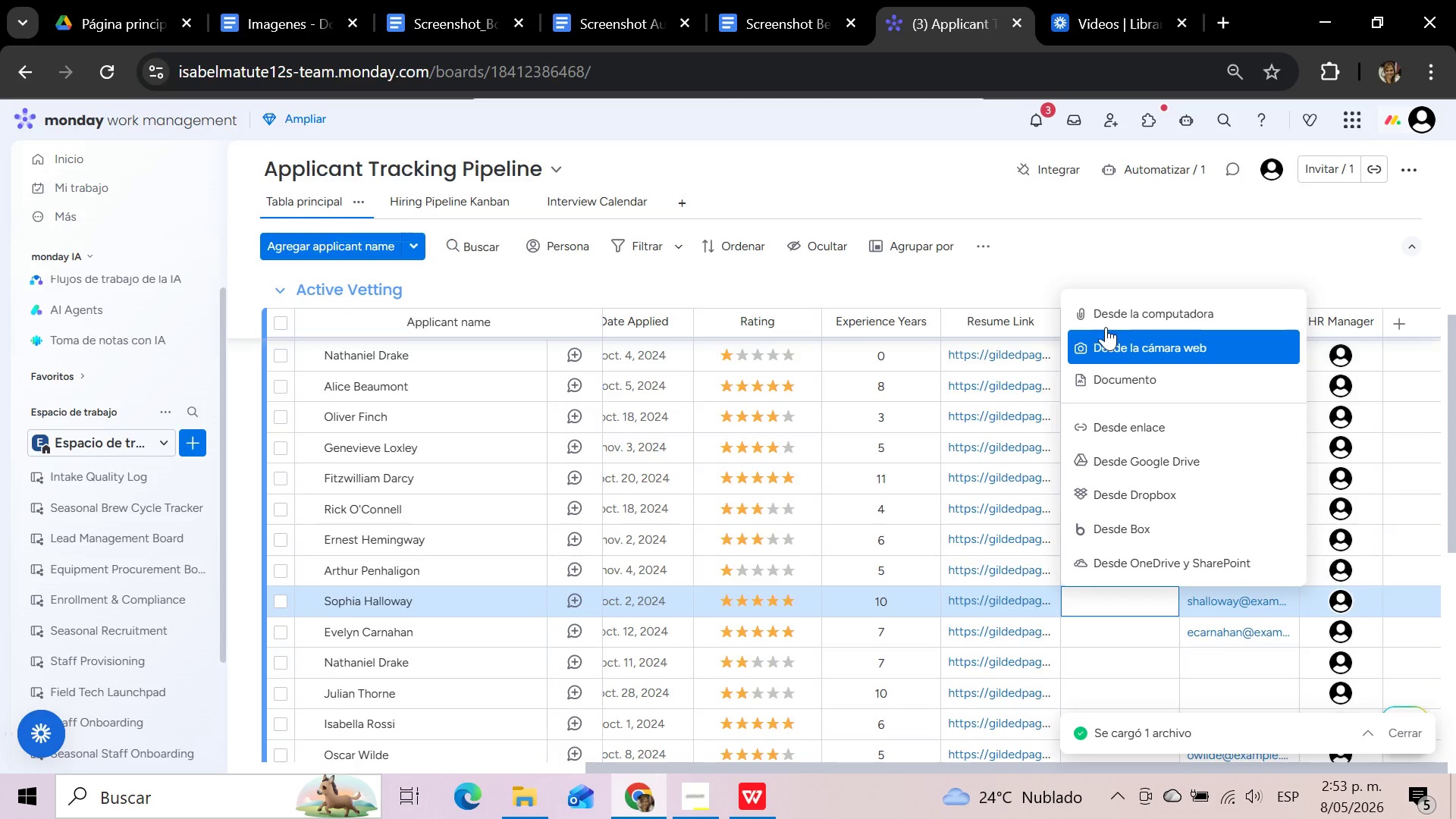 
left_click([1107, 317])
 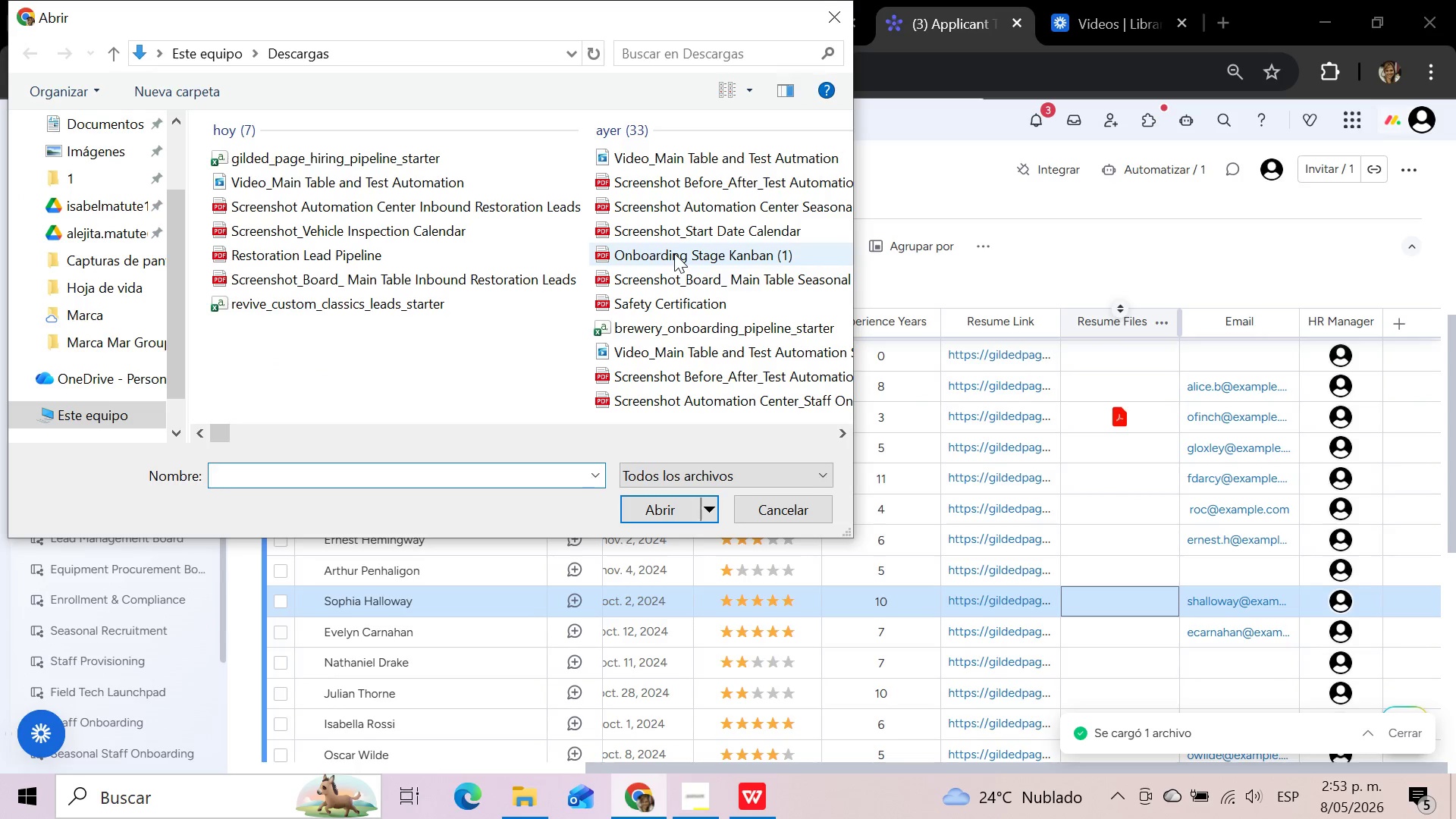 
left_click([649, 303])
 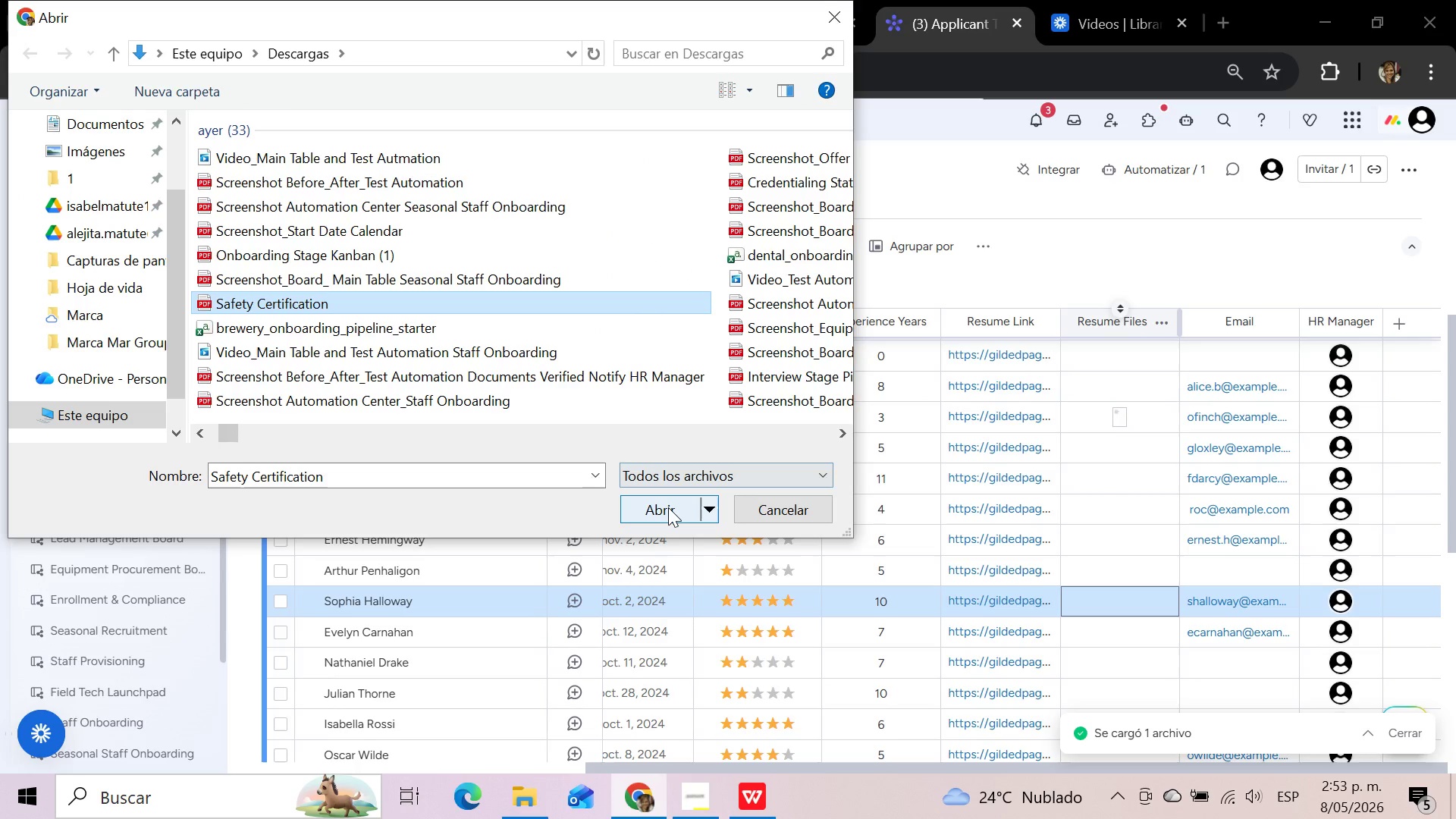 
left_click([668, 507])
 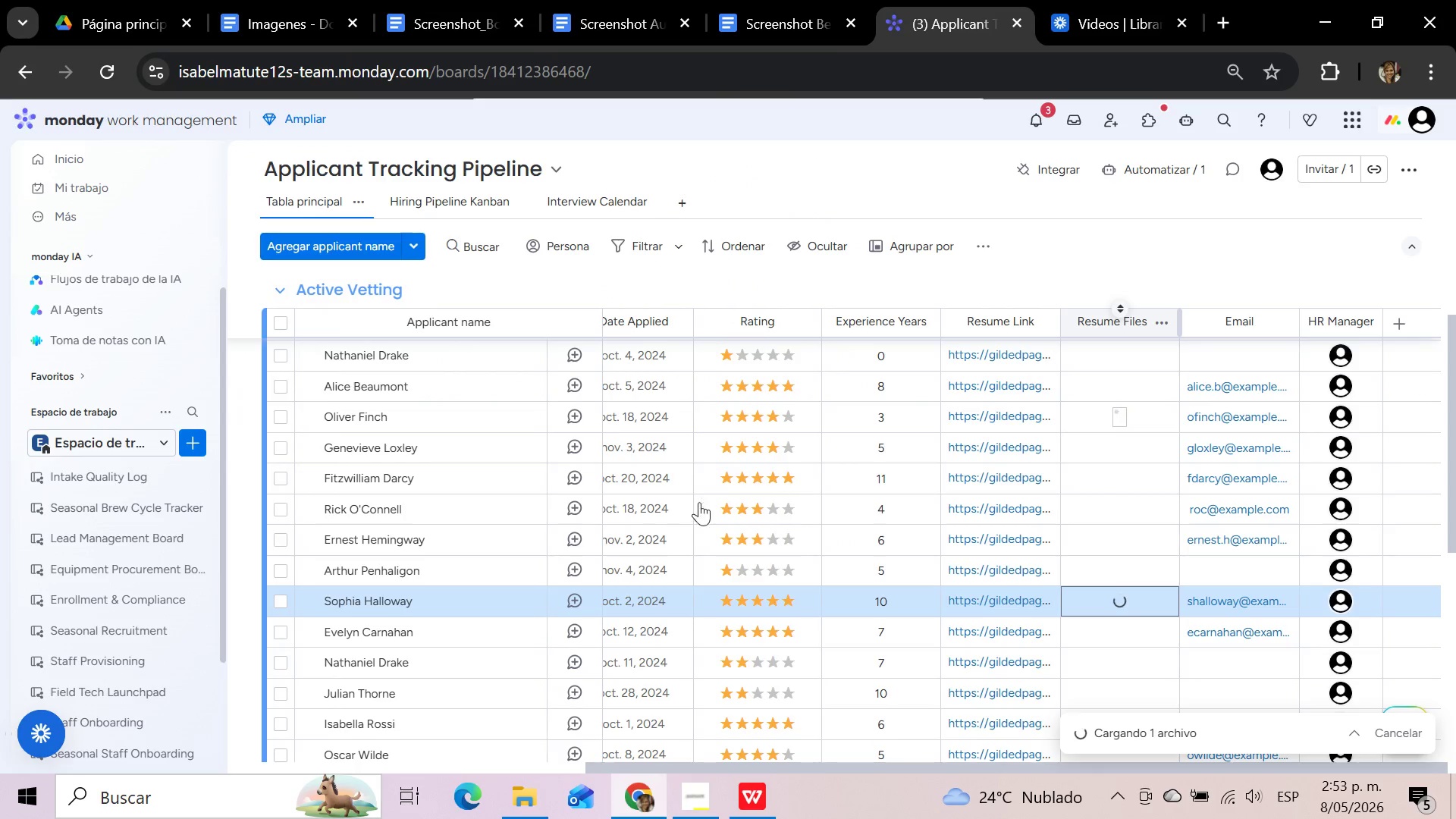 
scroll: coordinate [1004, 497], scroll_direction: down, amount: 4.0
 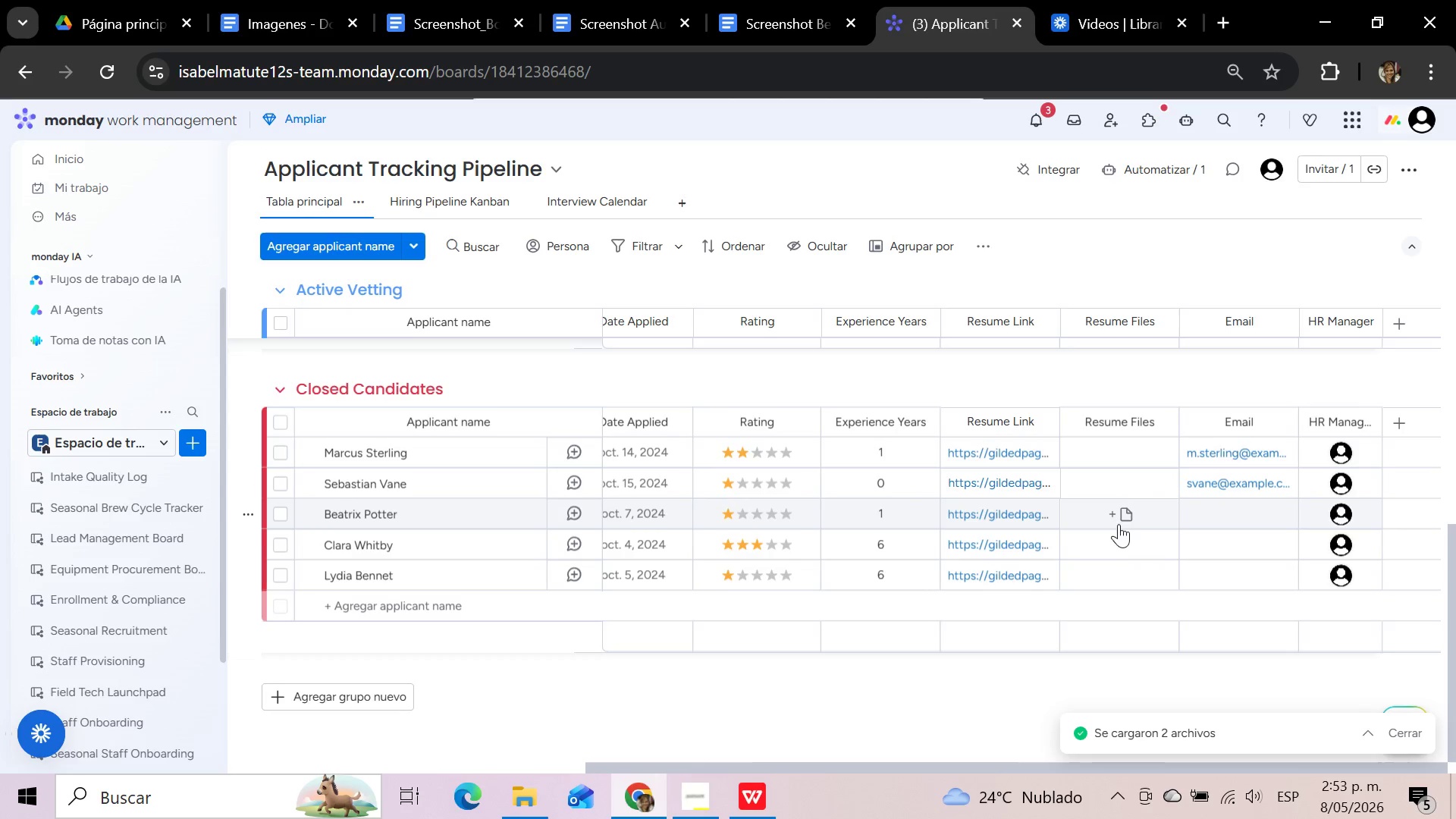 
left_click([1123, 516])
 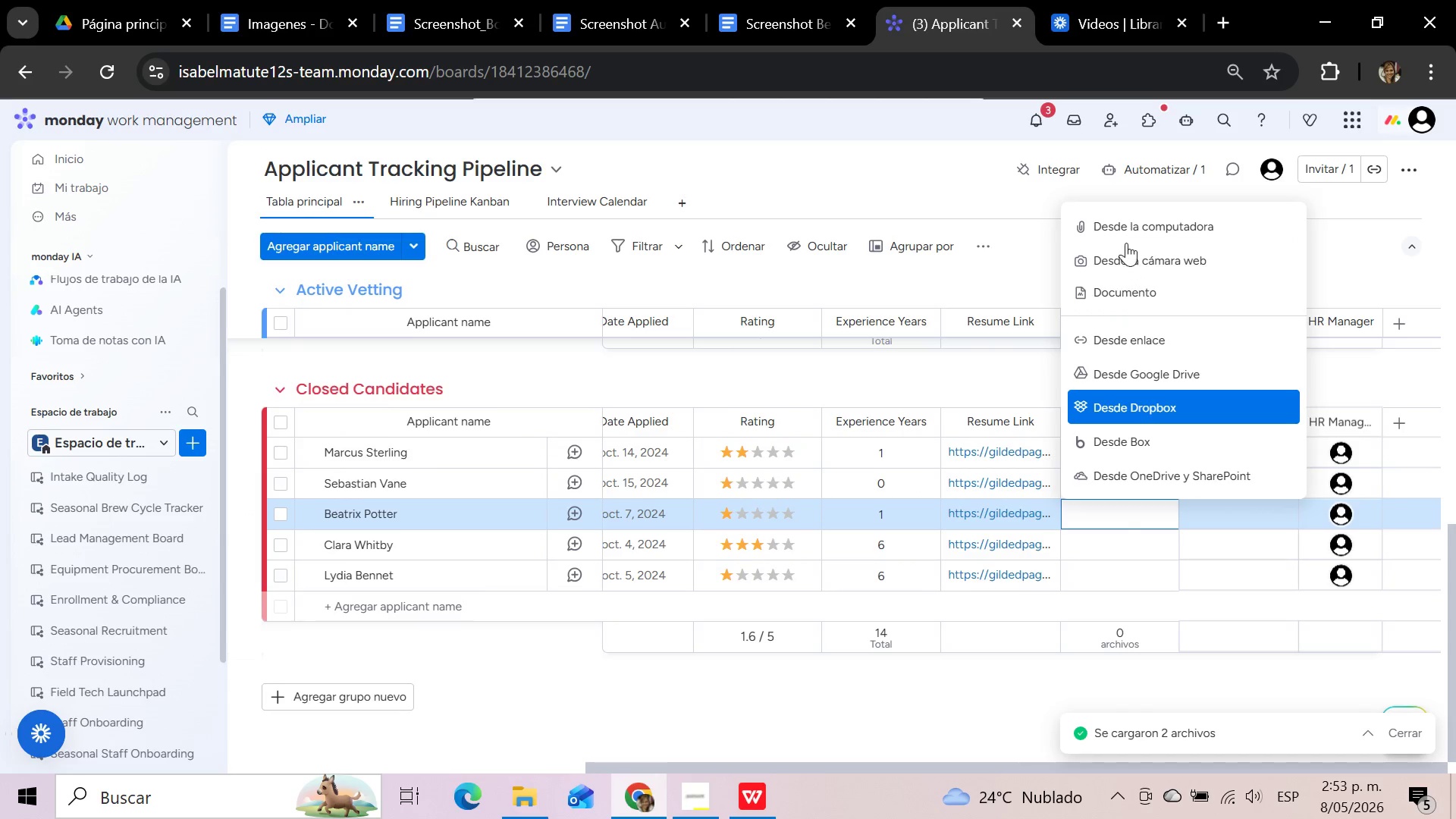 
left_click([1127, 229])
 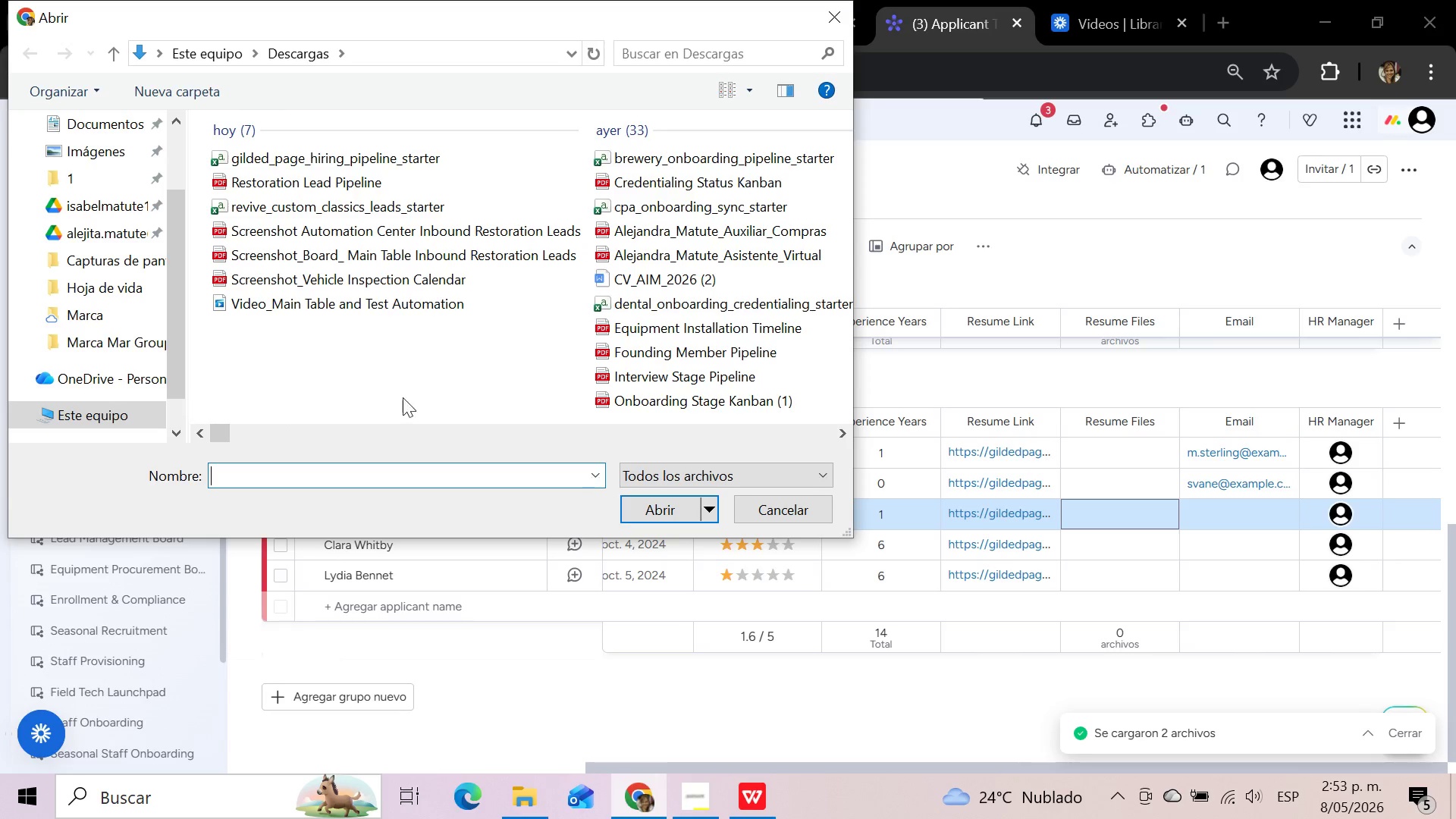 
wait(17.72)
 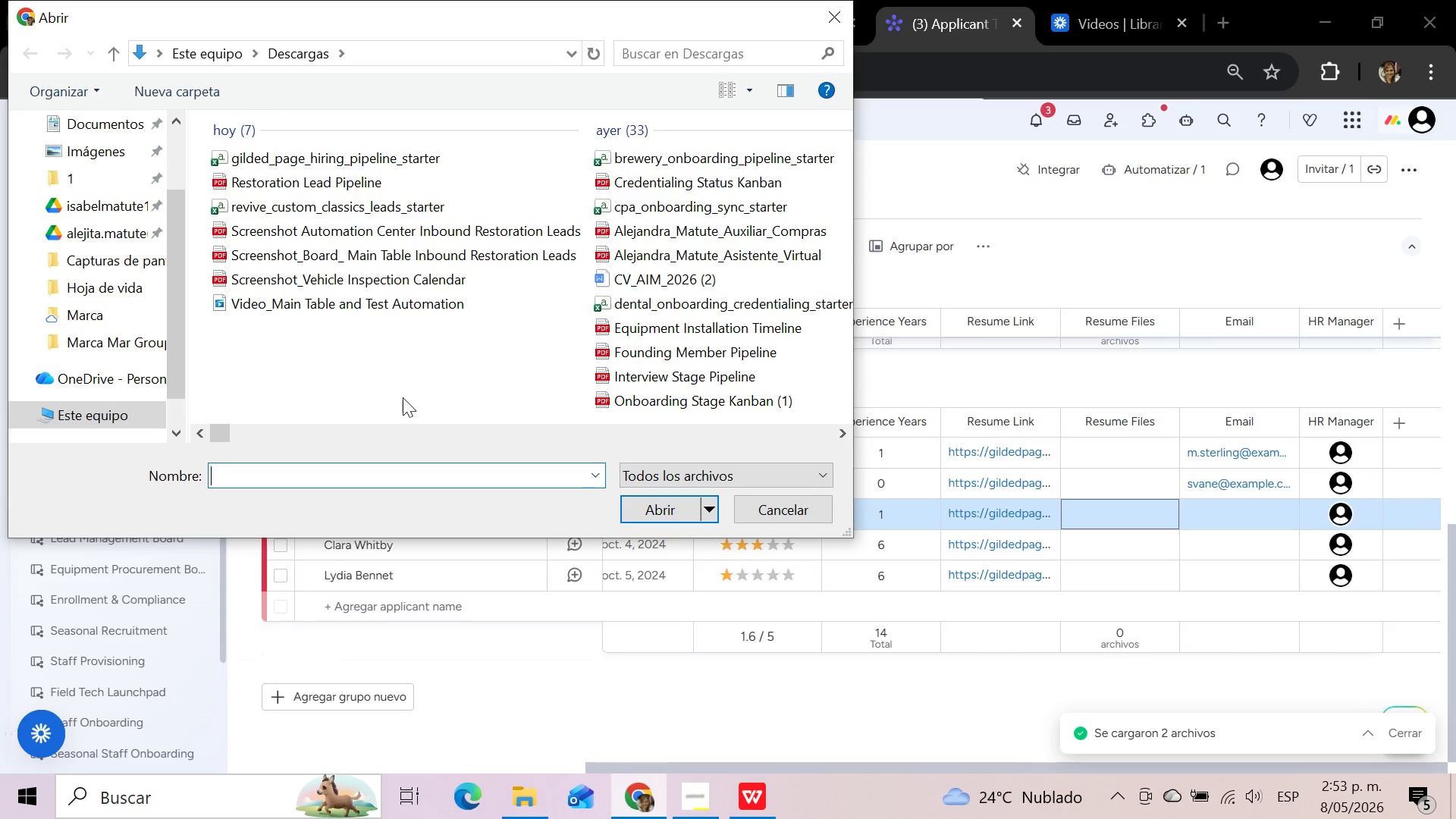 
scroll: coordinate [115, 148], scroll_direction: up, amount: 3.0
 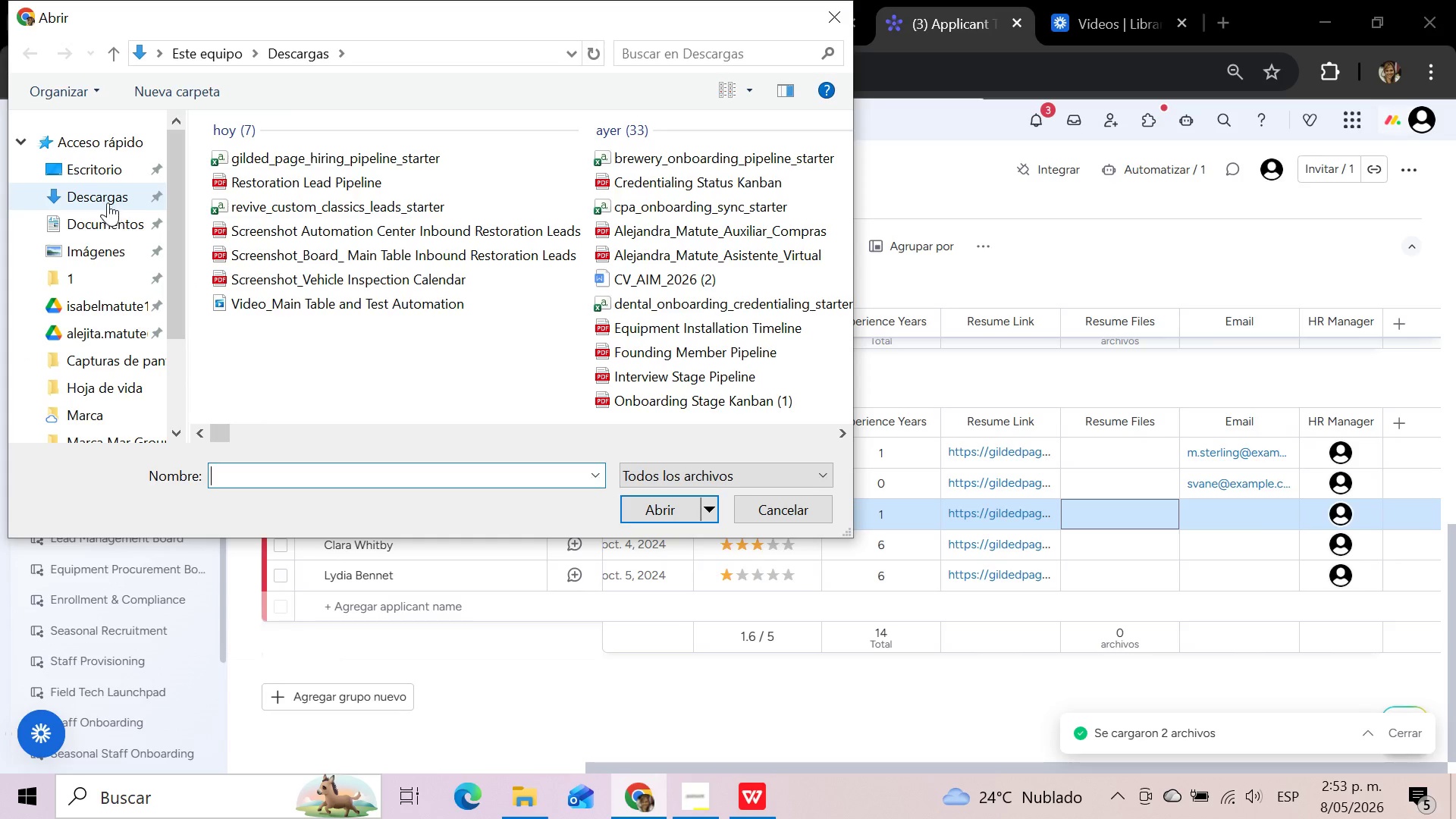 
left_click([108, 202])
 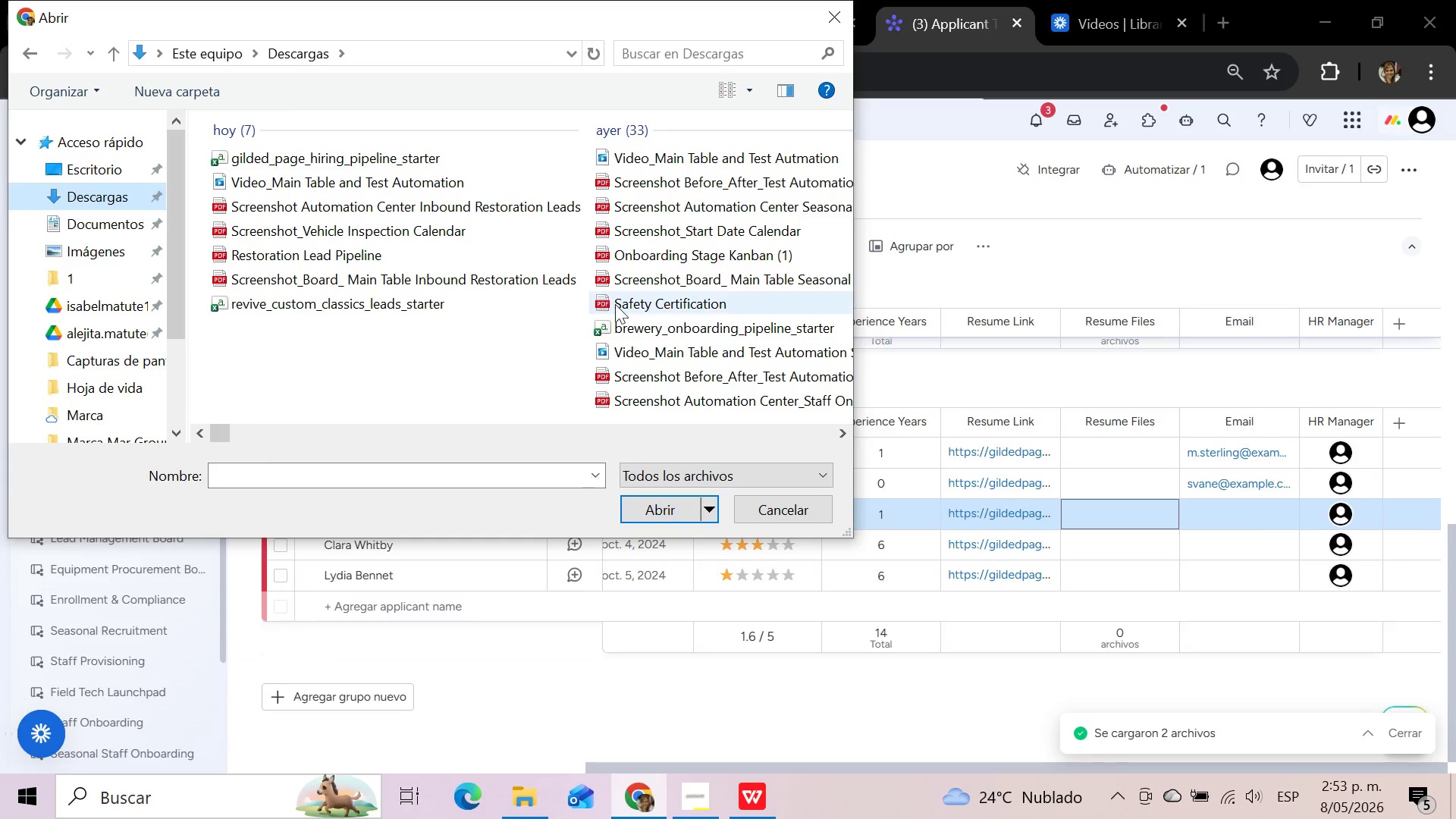 
left_click([630, 301])
 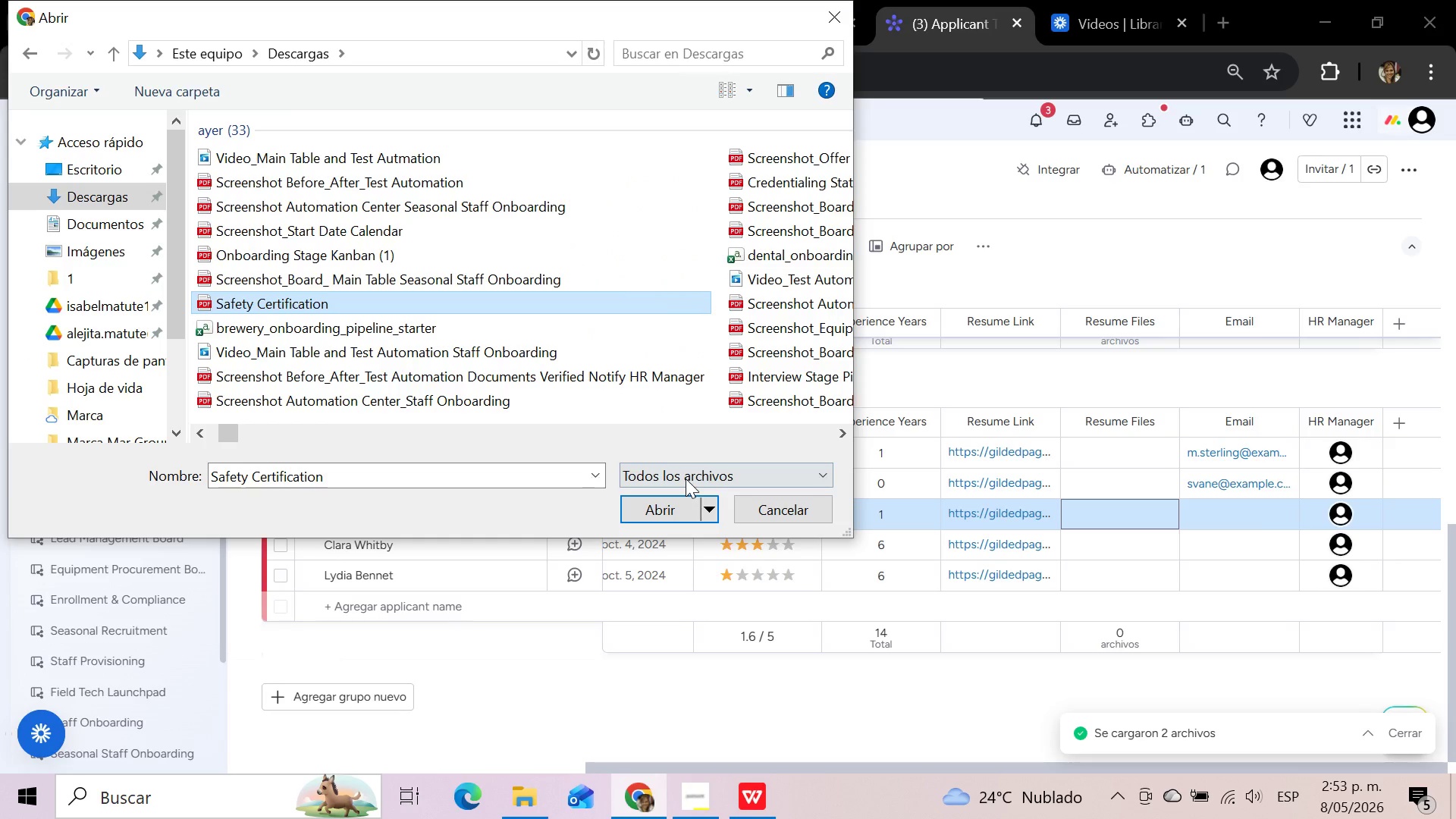 
left_click([661, 510])
 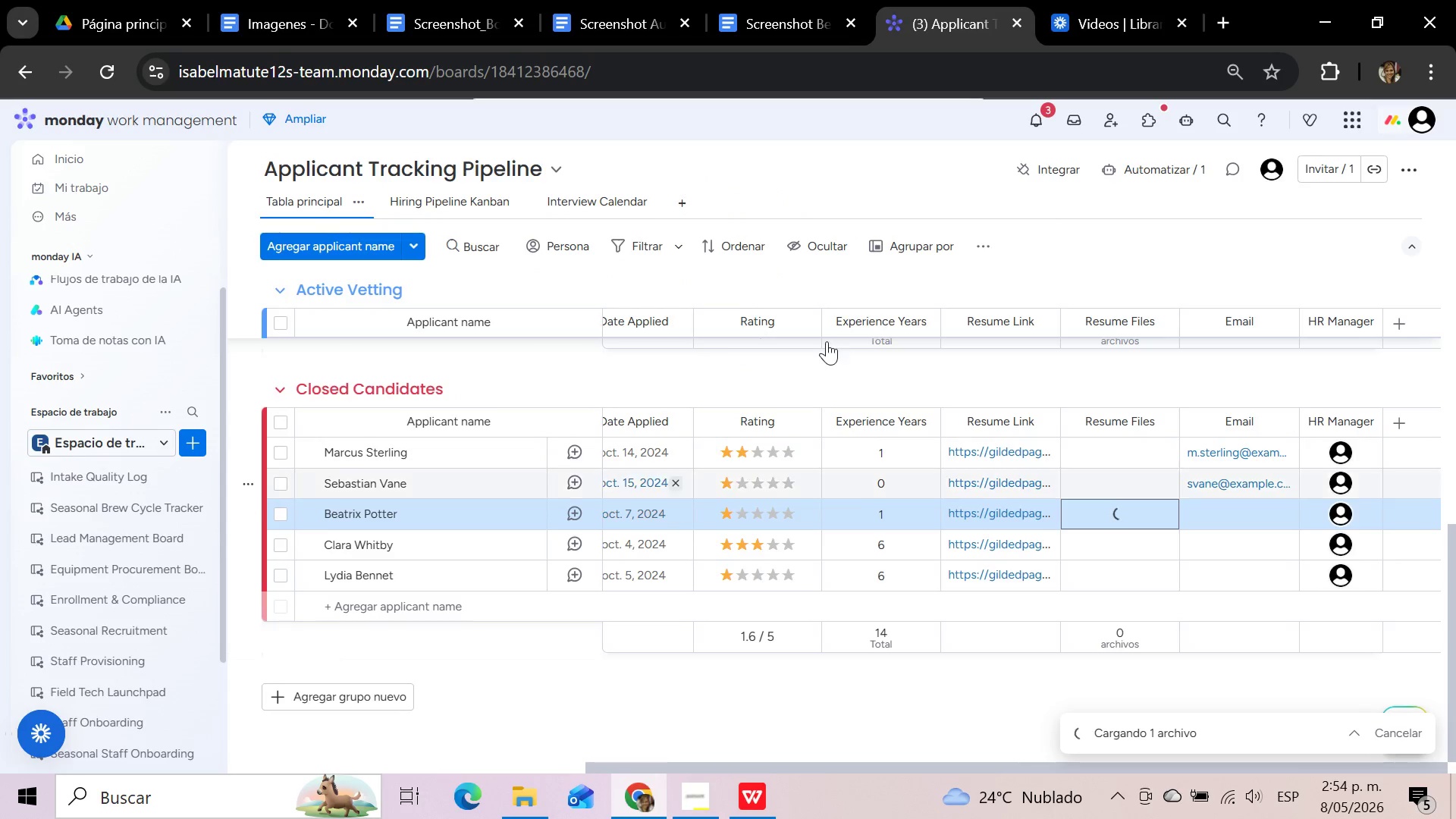 
scroll: coordinate [1294, 198], scroll_direction: up, amount: 13.0
 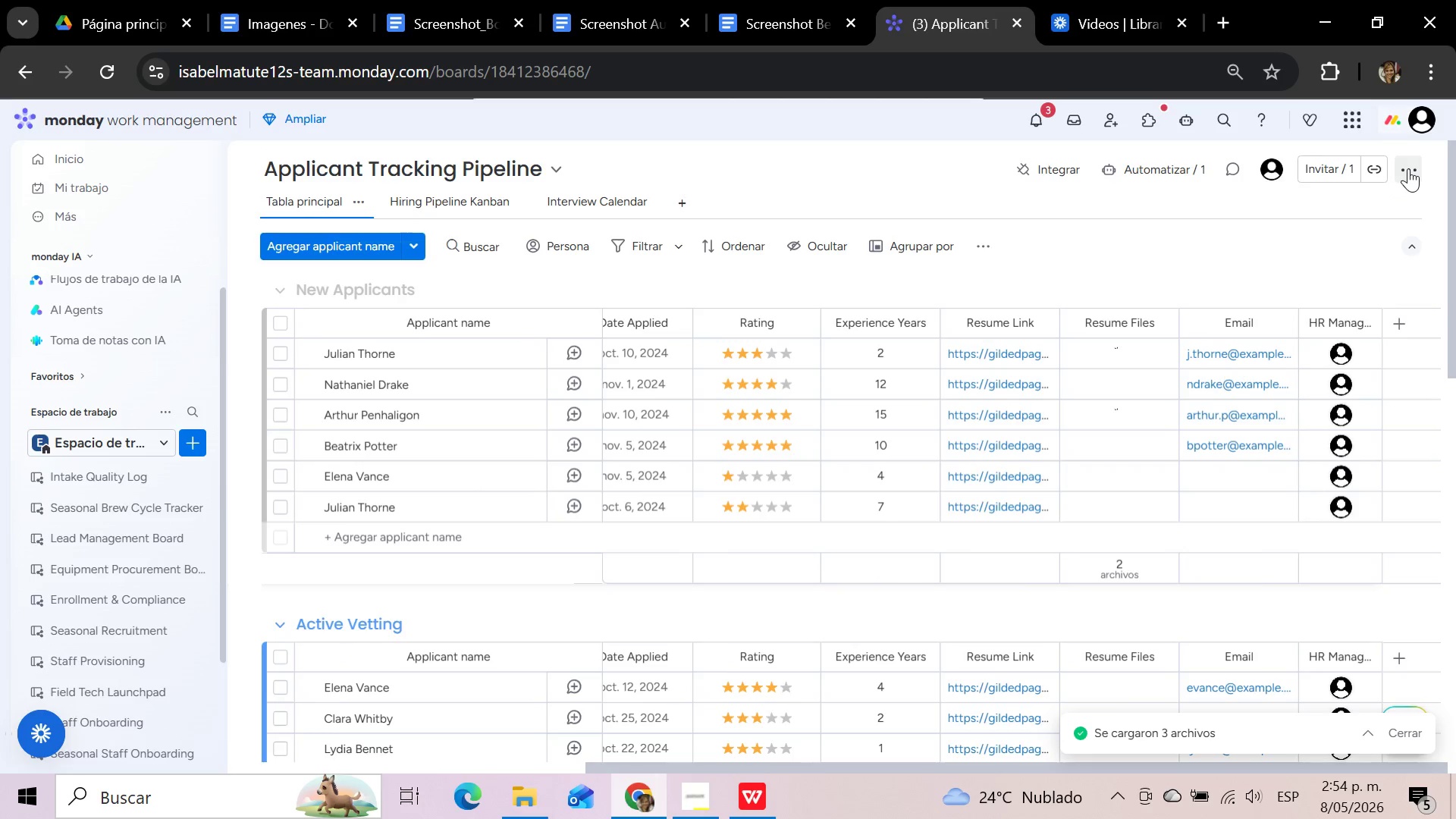 
left_click([1408, 168])
 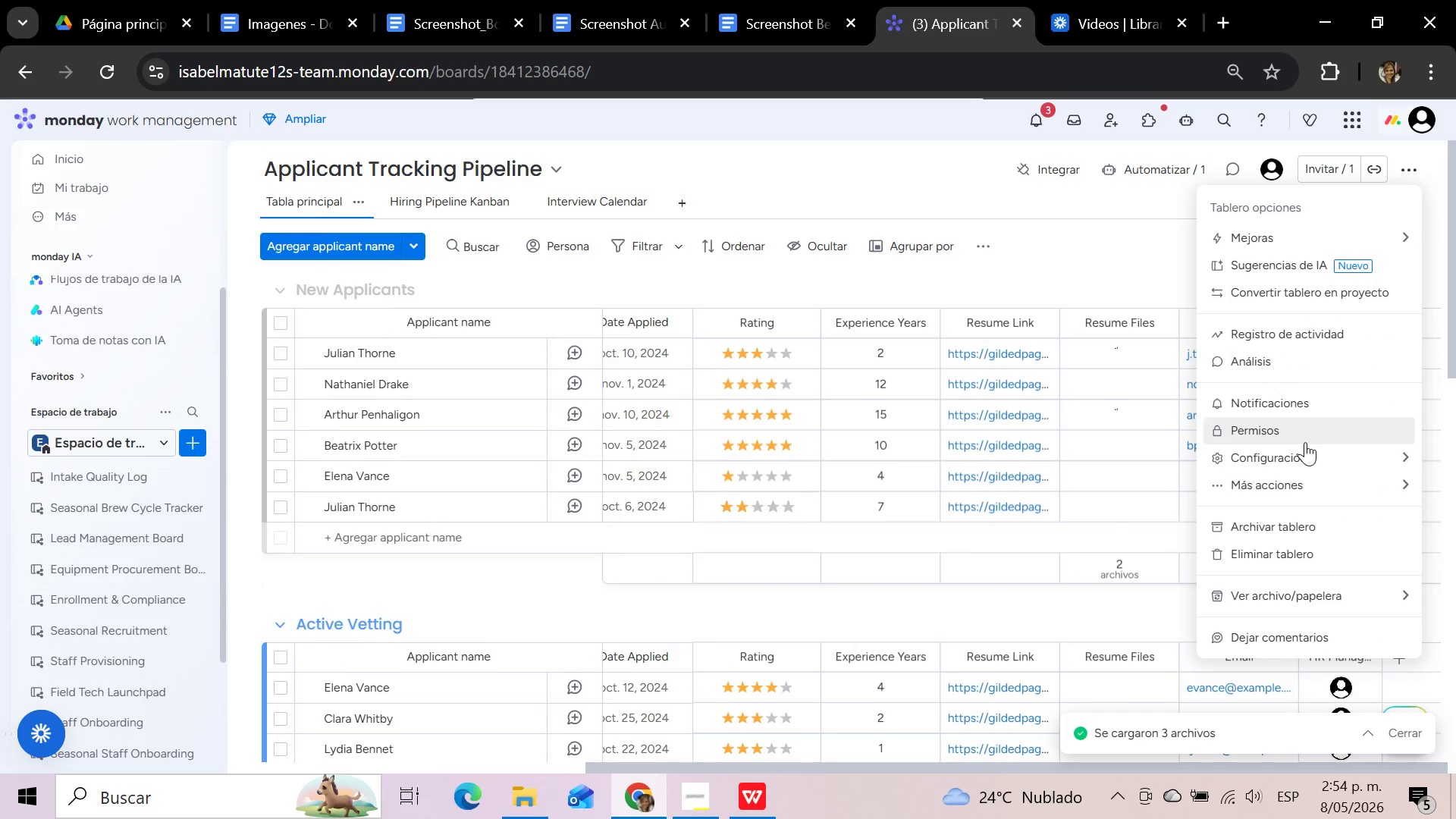 
left_click([1141, 255])
 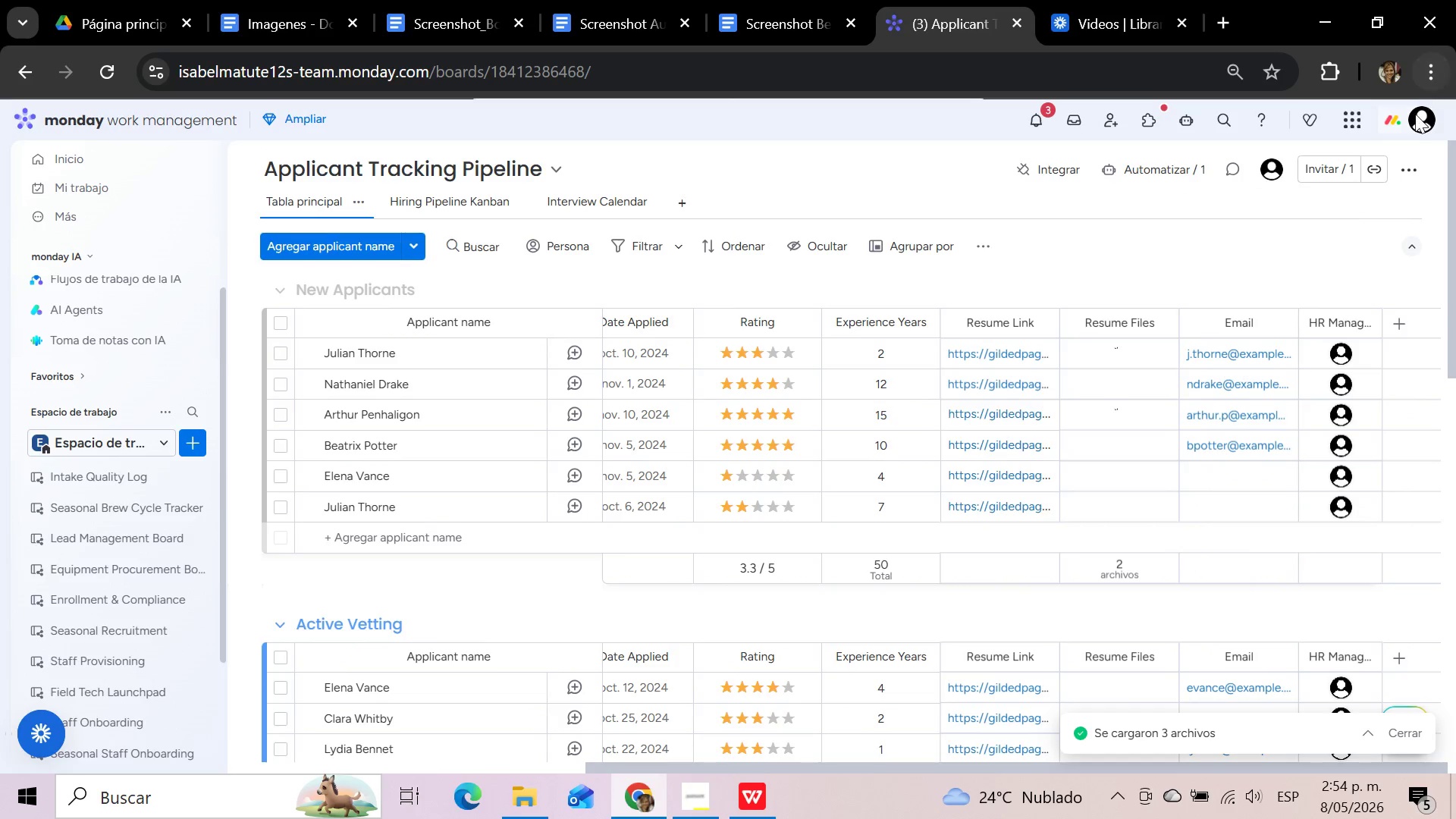 
left_click([1430, 71])
 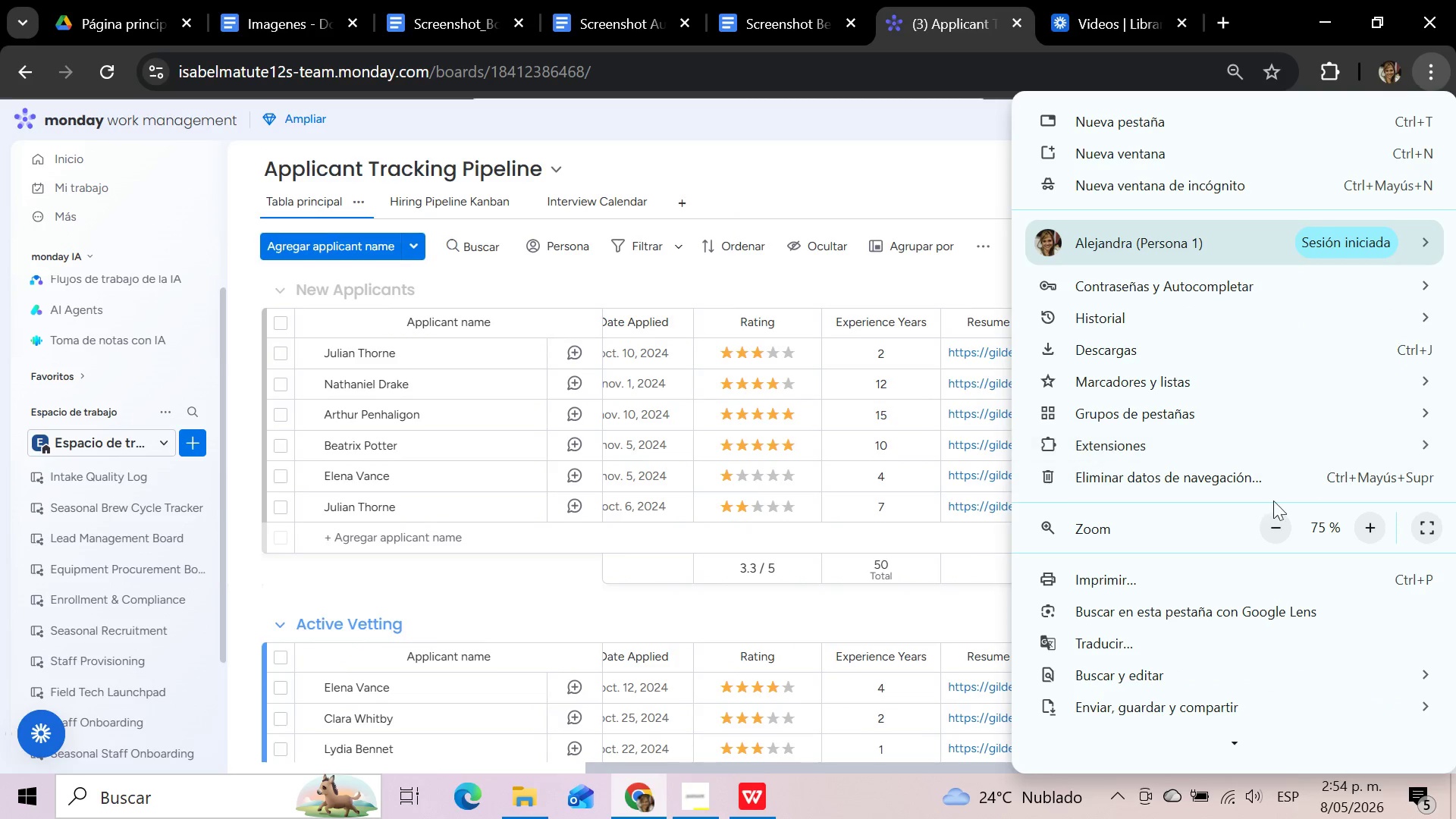 
left_click([1272, 529])
 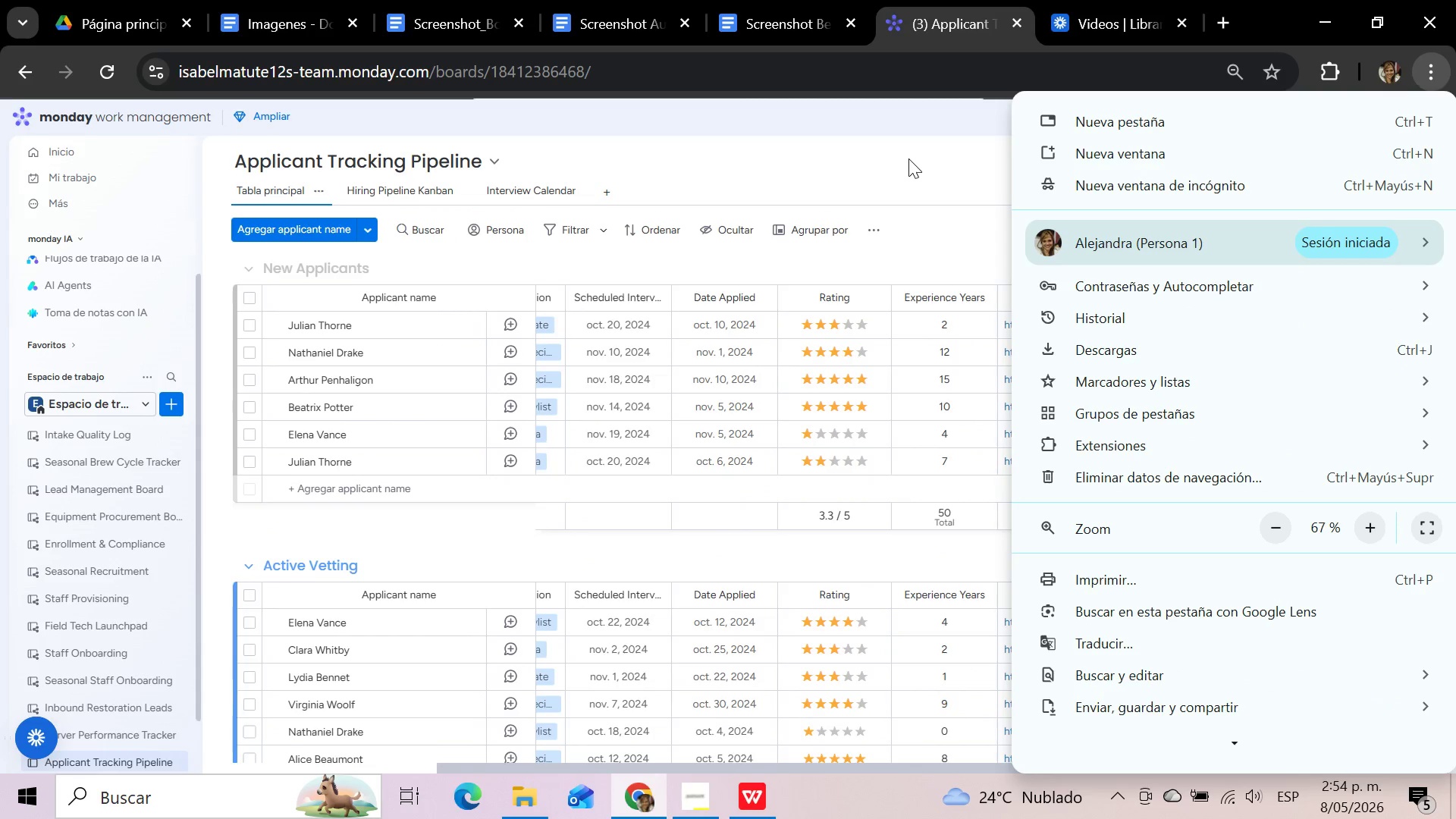 
left_click([908, 158])
 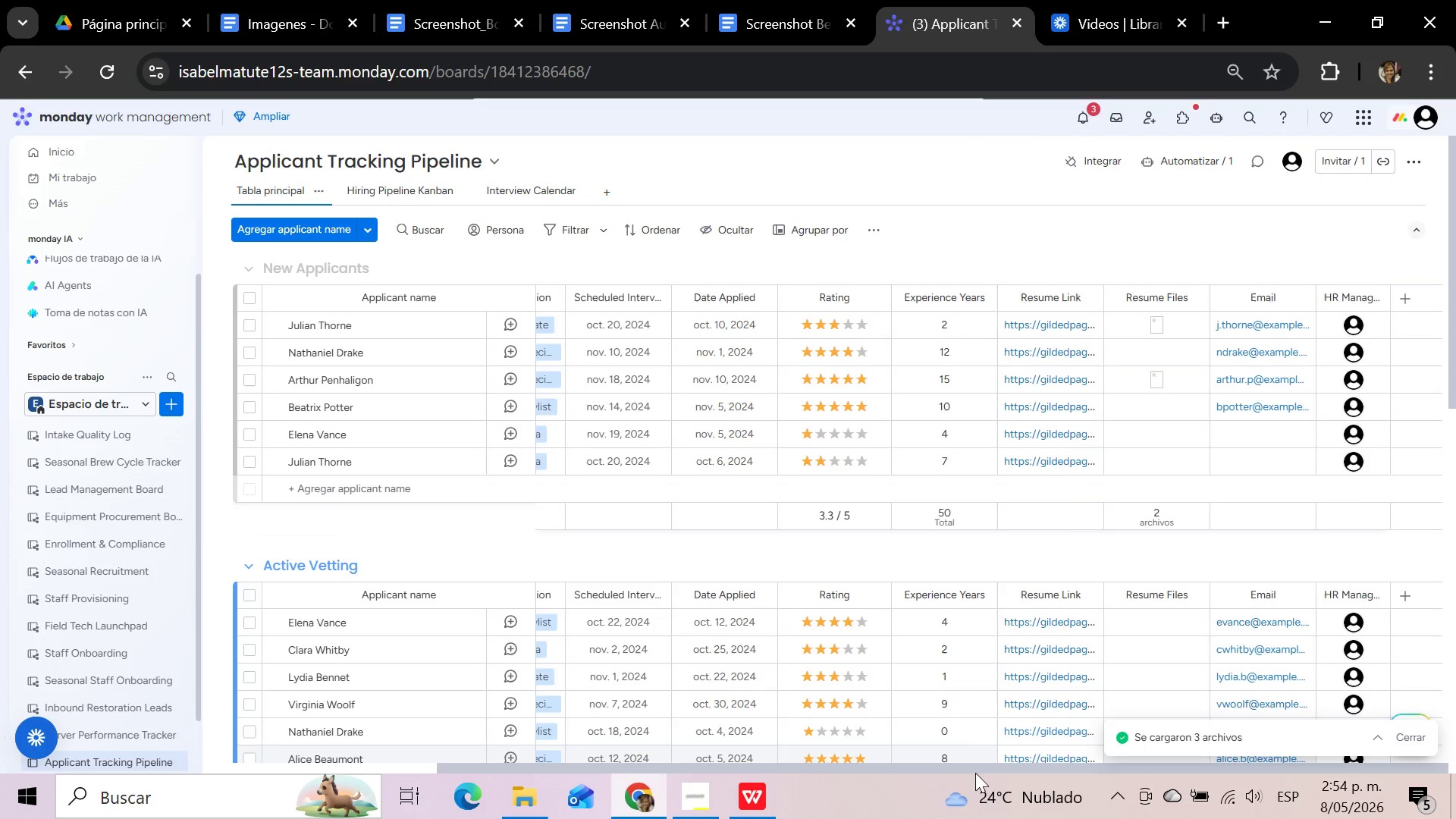 
left_click_drag(start_coordinate=[973, 766], to_coordinate=[407, 763])
 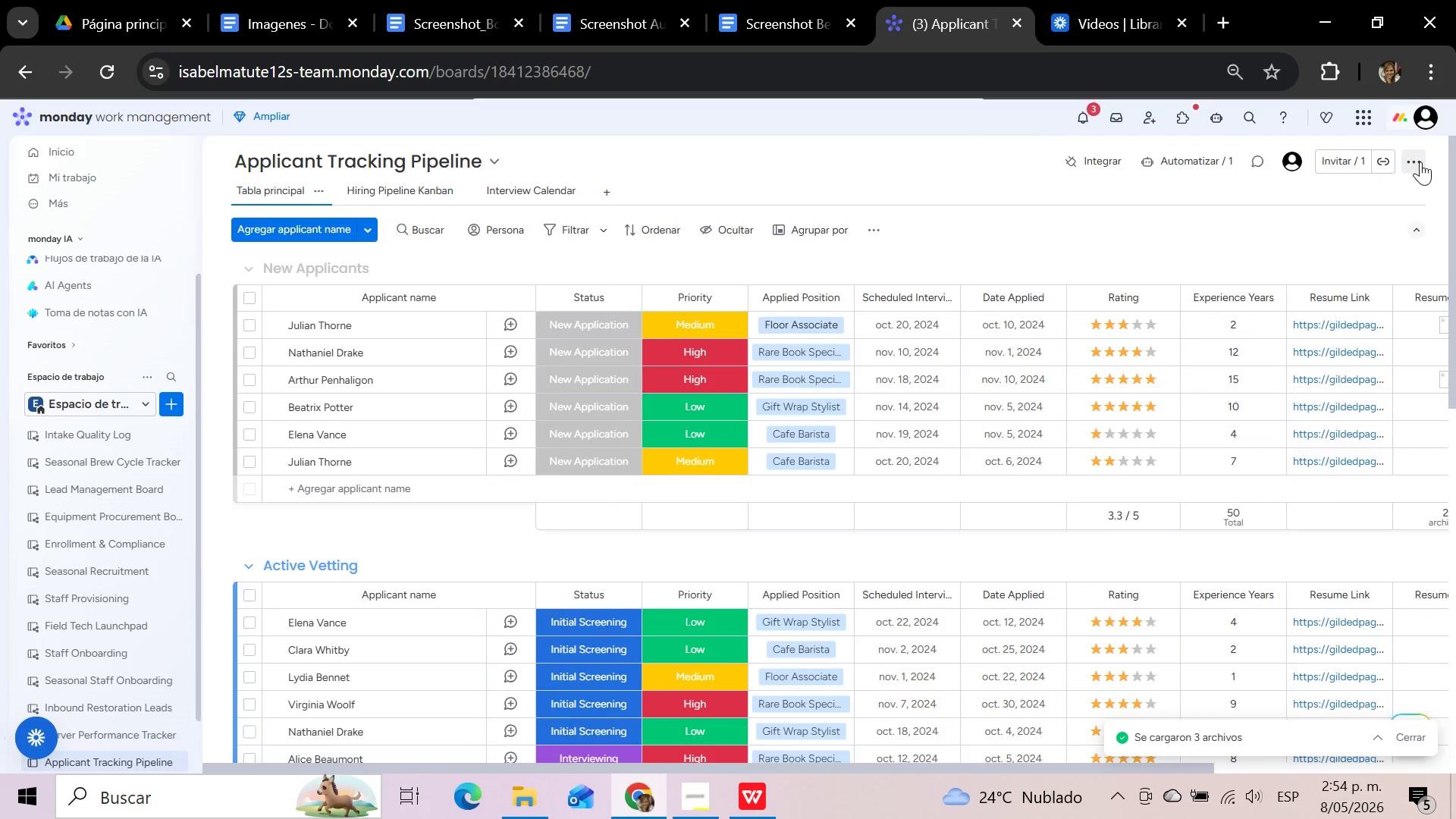 
left_click([1430, 71])
 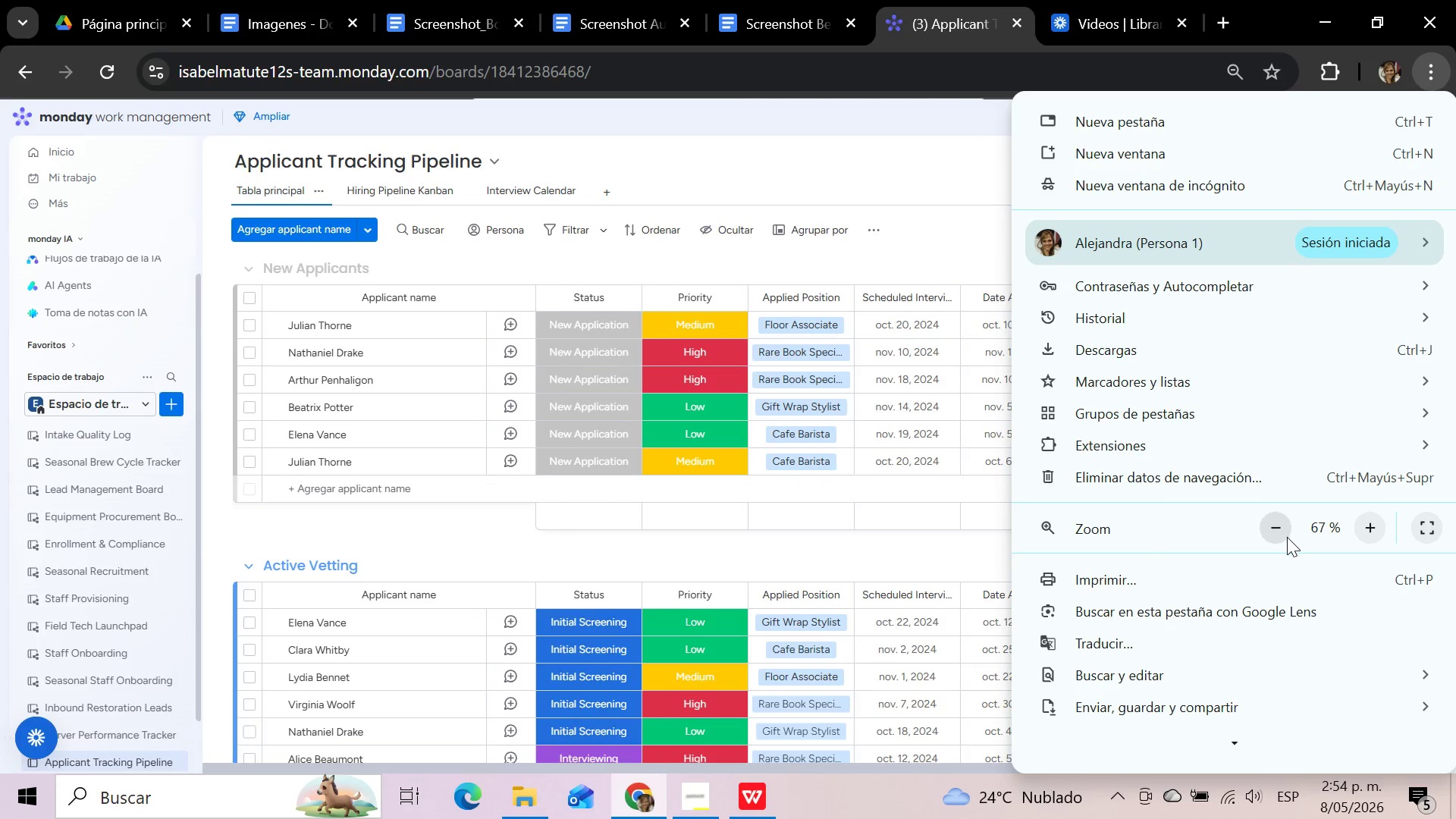 
left_click([1276, 530])
 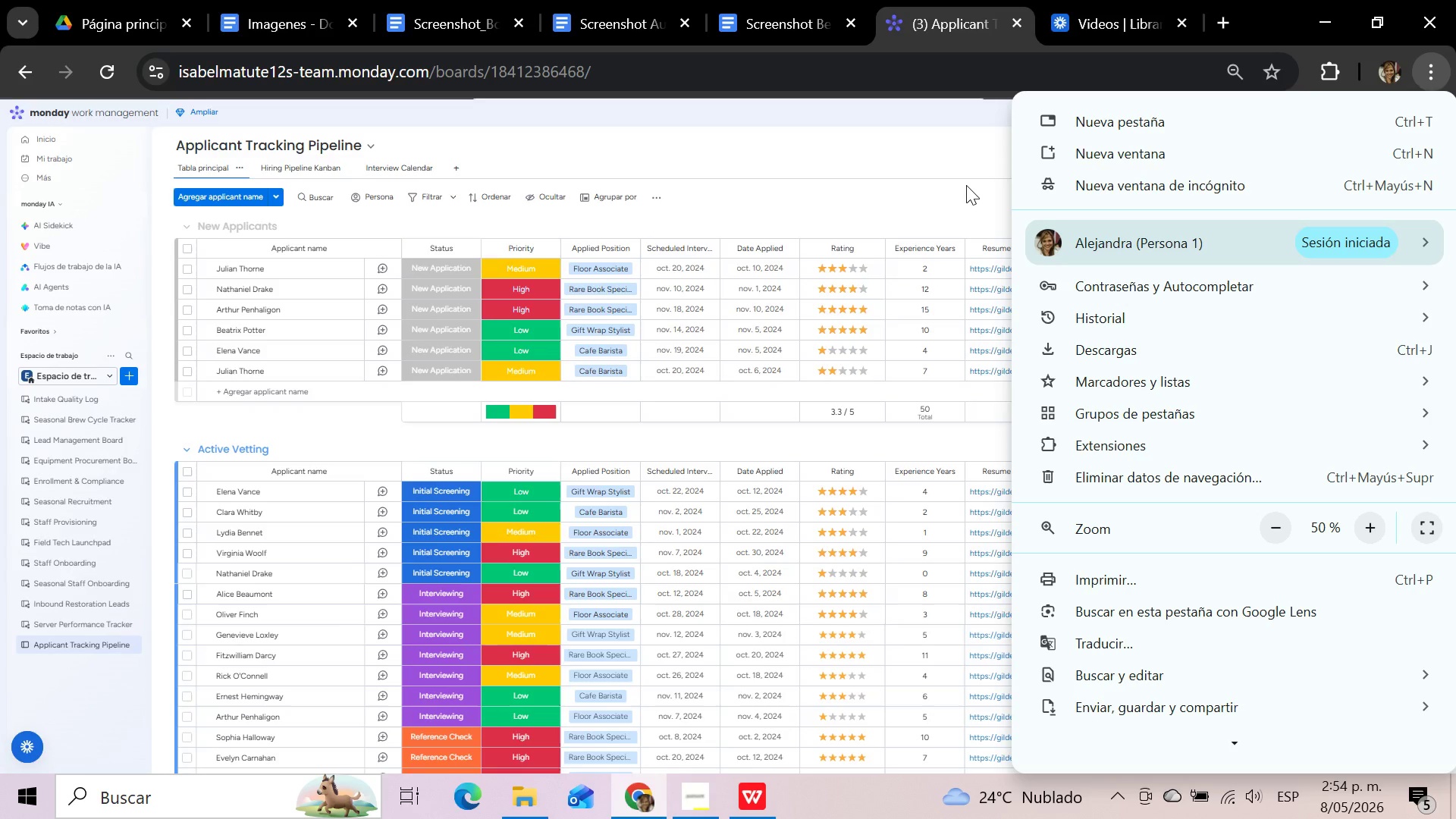 
left_click([966, 185])
 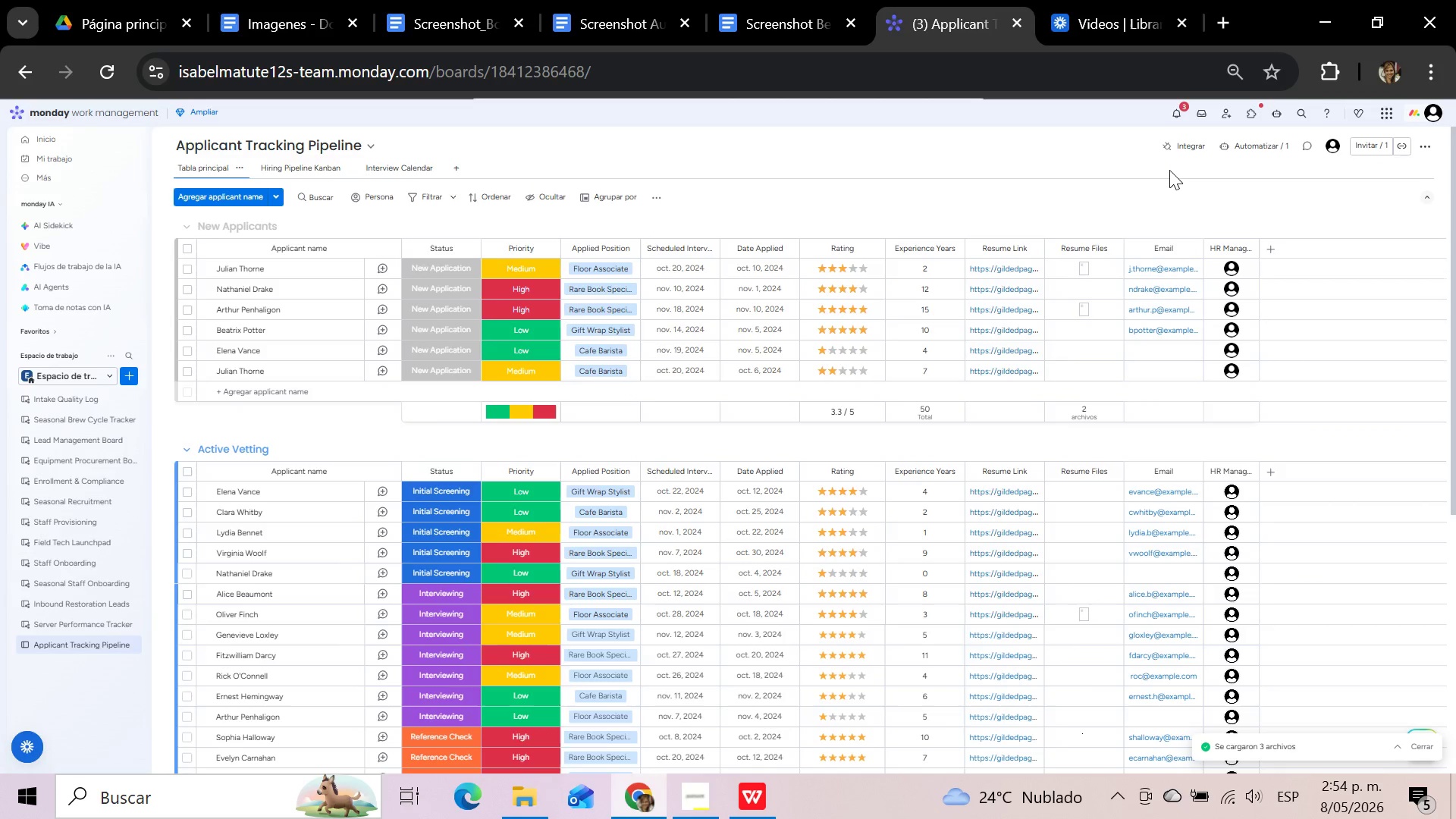 
scroll: coordinate [1169, 170], scroll_direction: up, amount: 3.0
 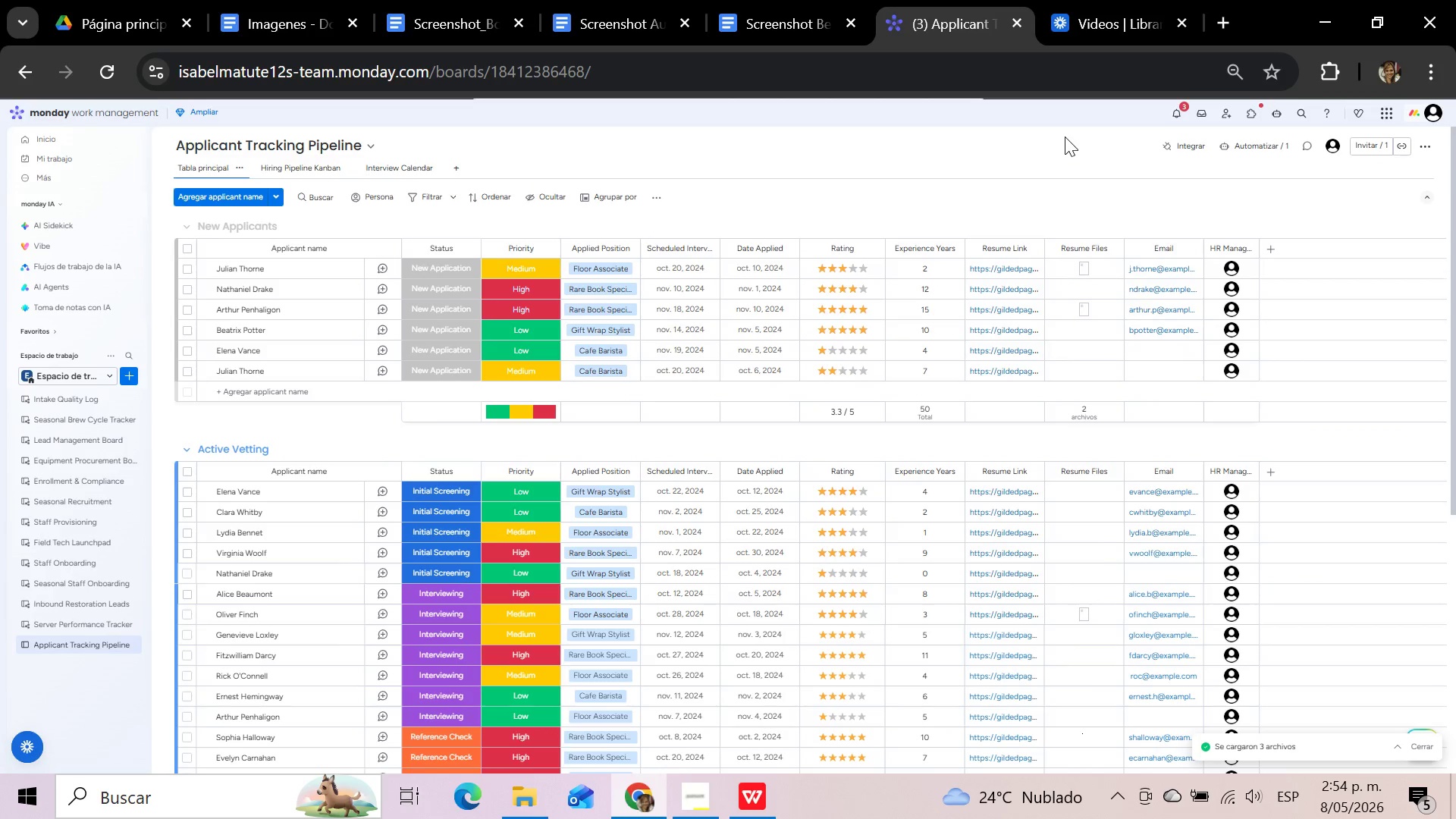 
hold_key(key=MetaLeft, duration=1.56)
 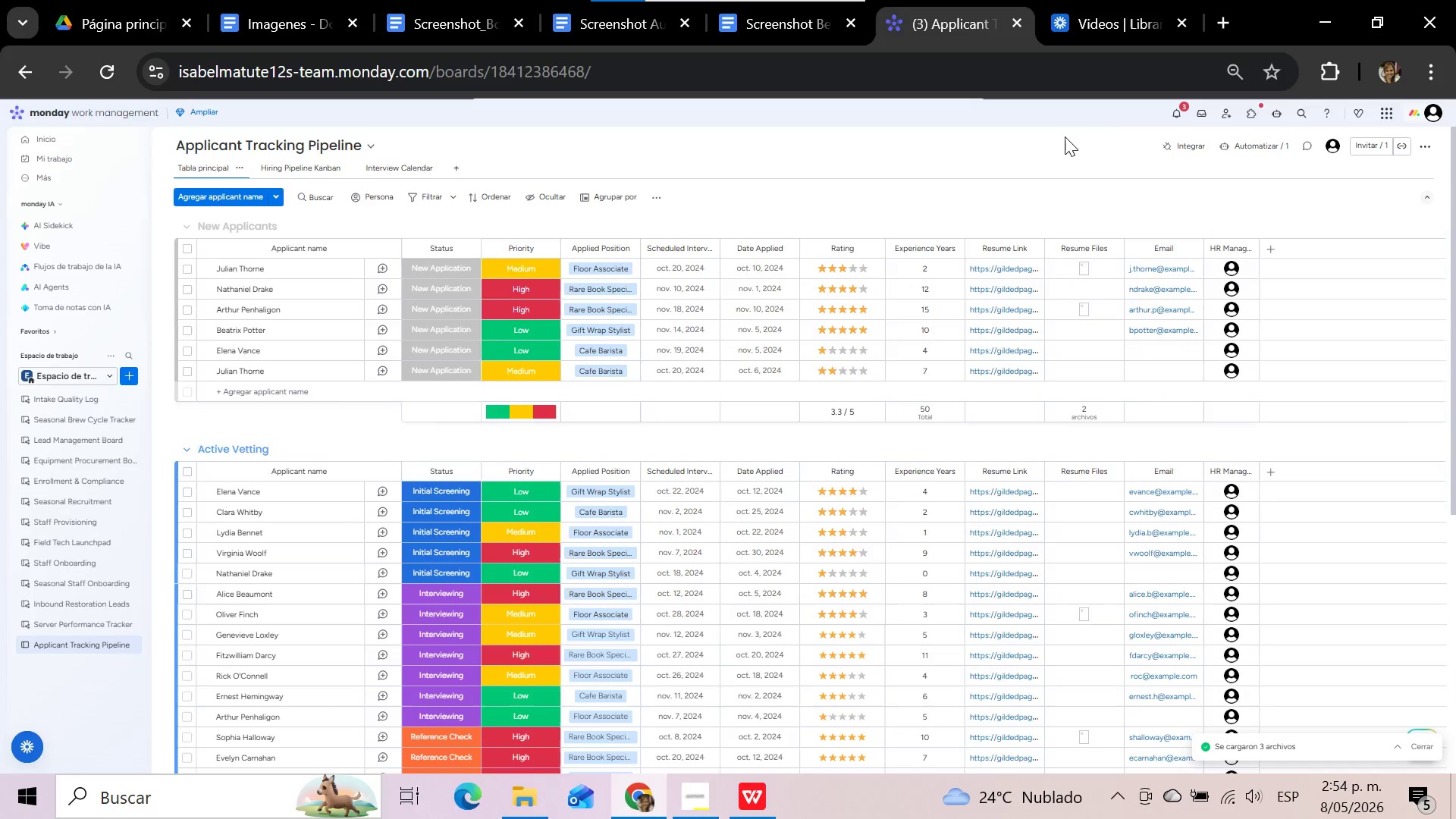 
hold_key(key=ShiftLeft, duration=1.16)
 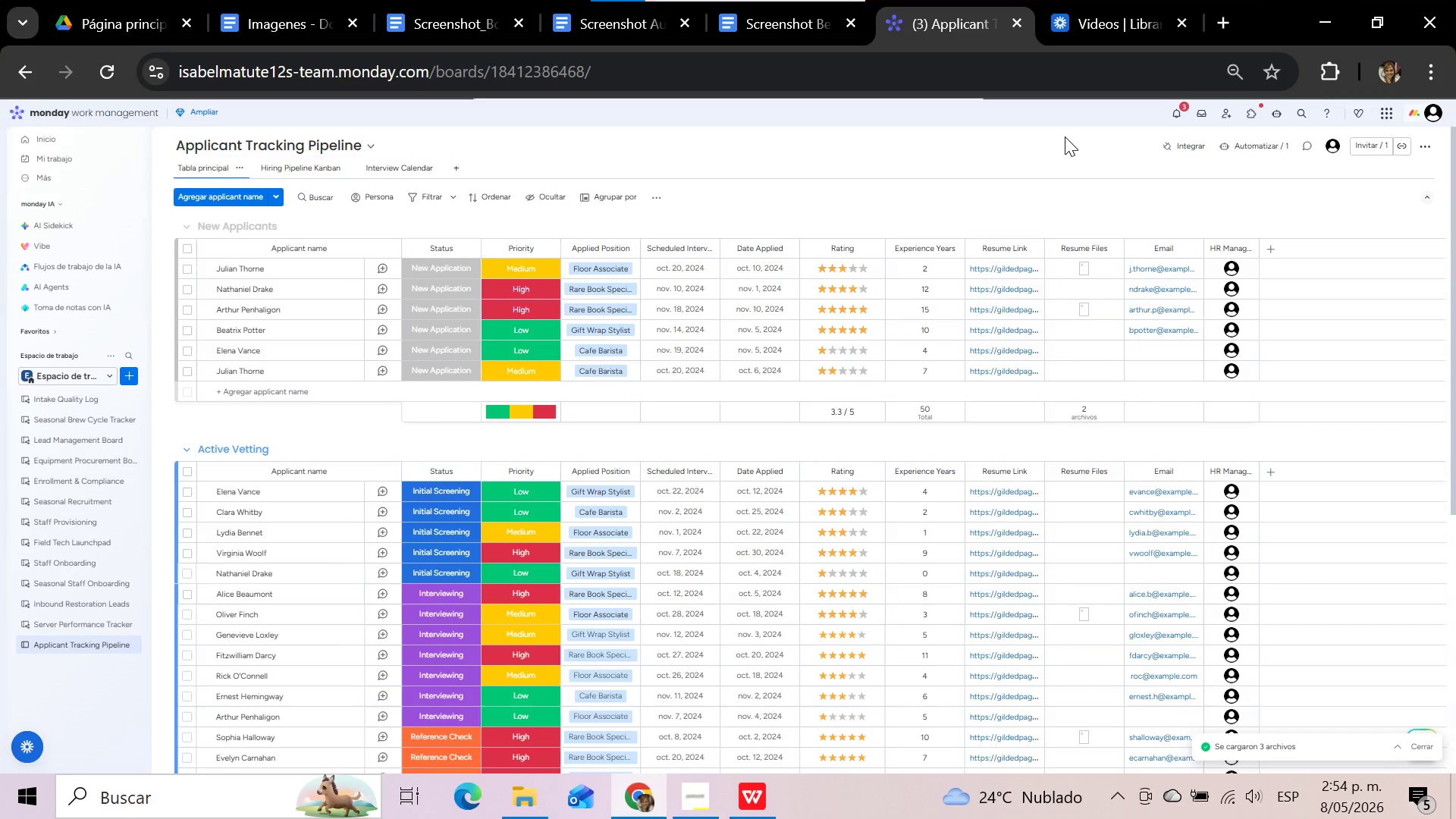 
hold_key(key=S, duration=0.56)
 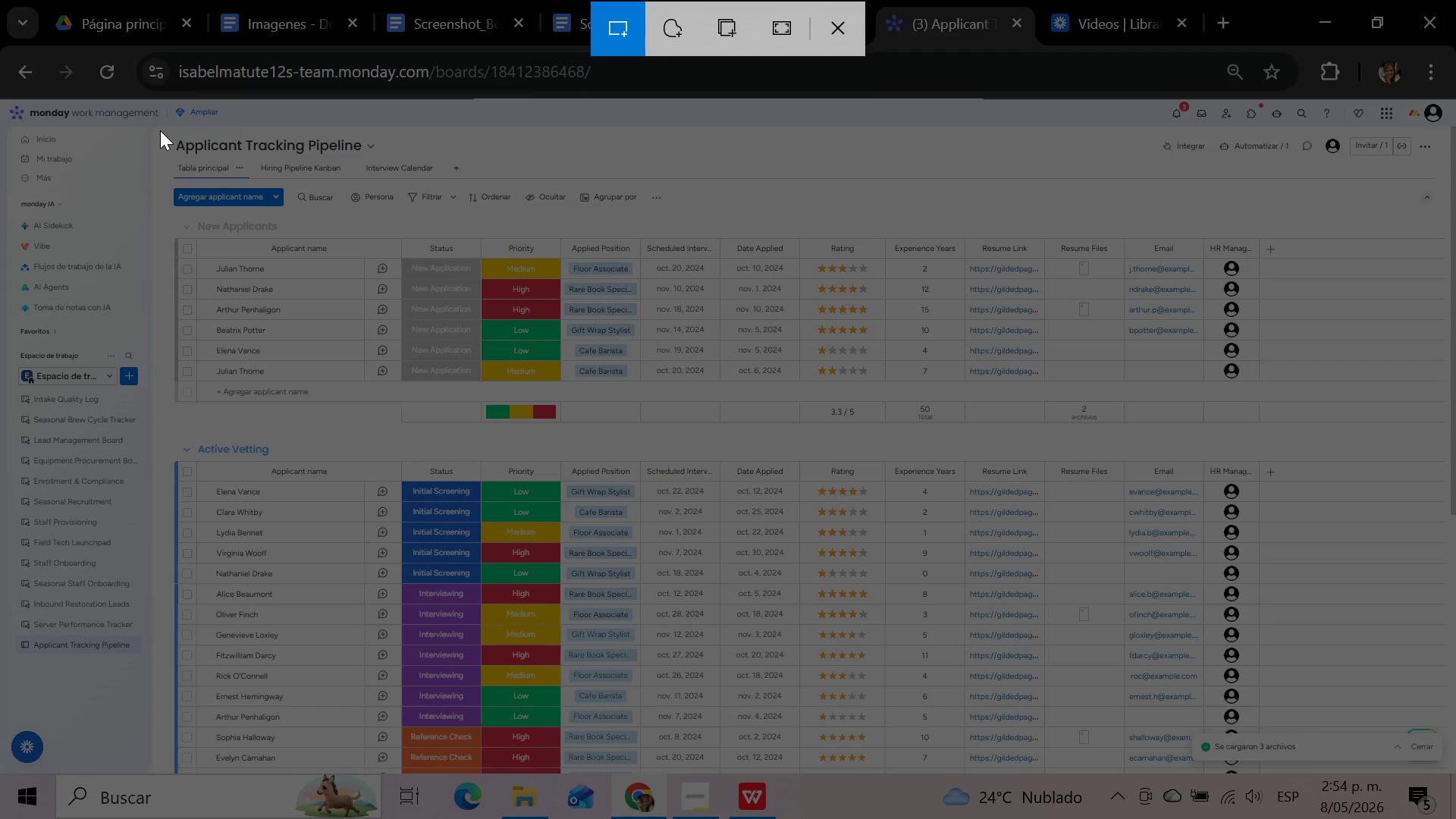 
wait(5.14)
 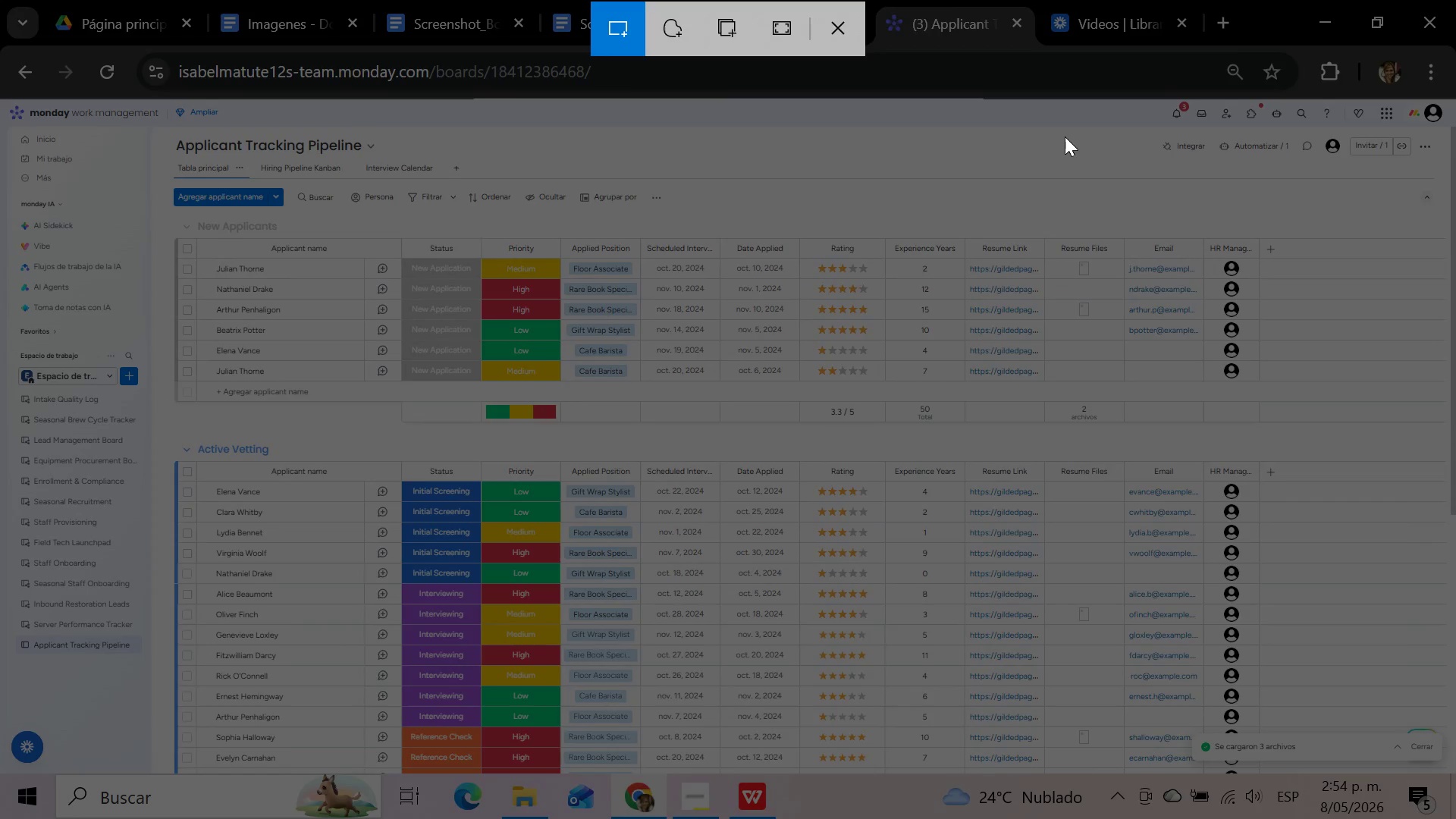 
left_click_drag(start_coordinate=[158, 130], to_coordinate=[1259, 421])
 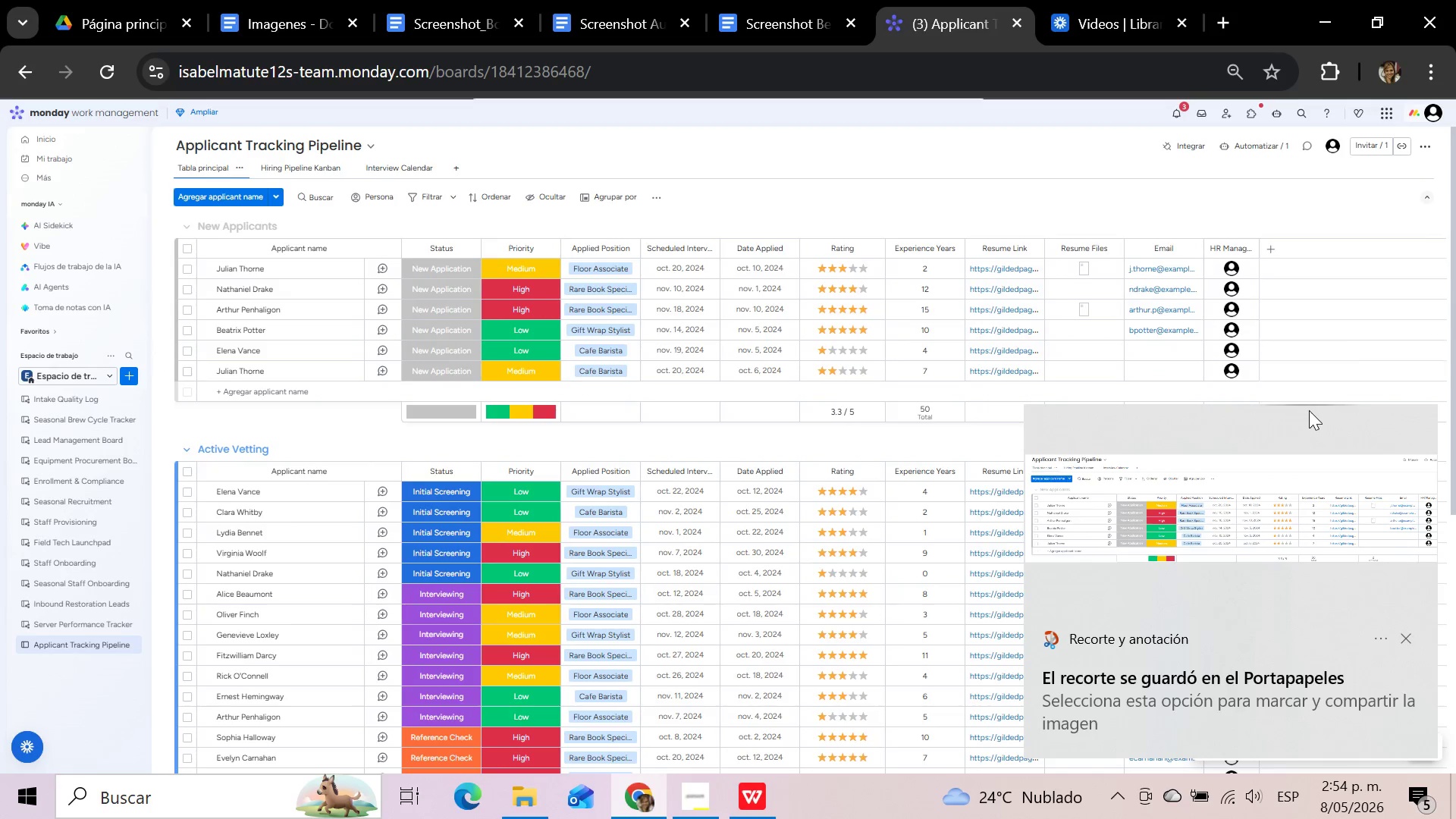 
left_click([1408, 639])
 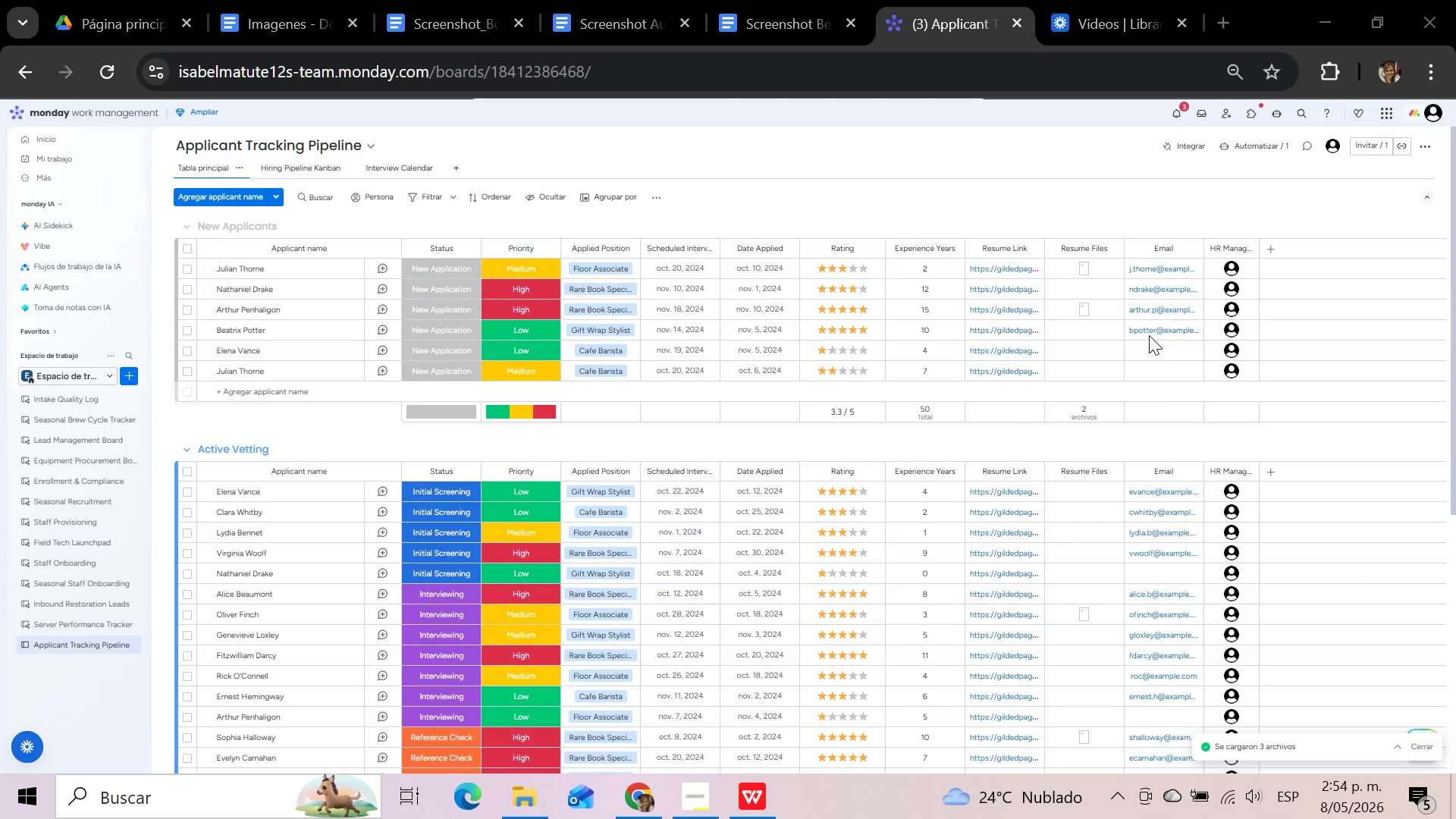 
left_click([1147, 332])
 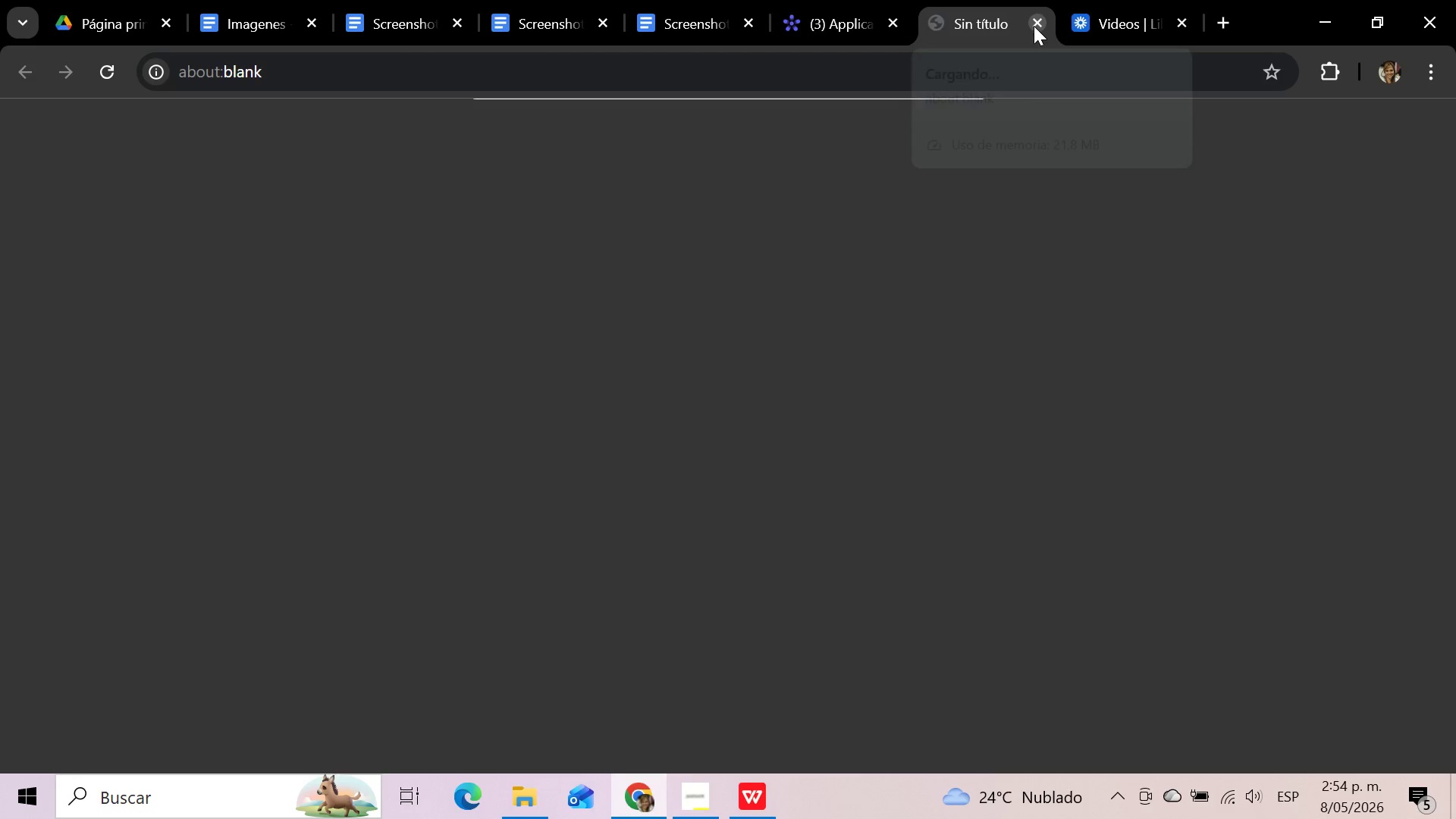 
left_click([1034, 26])
 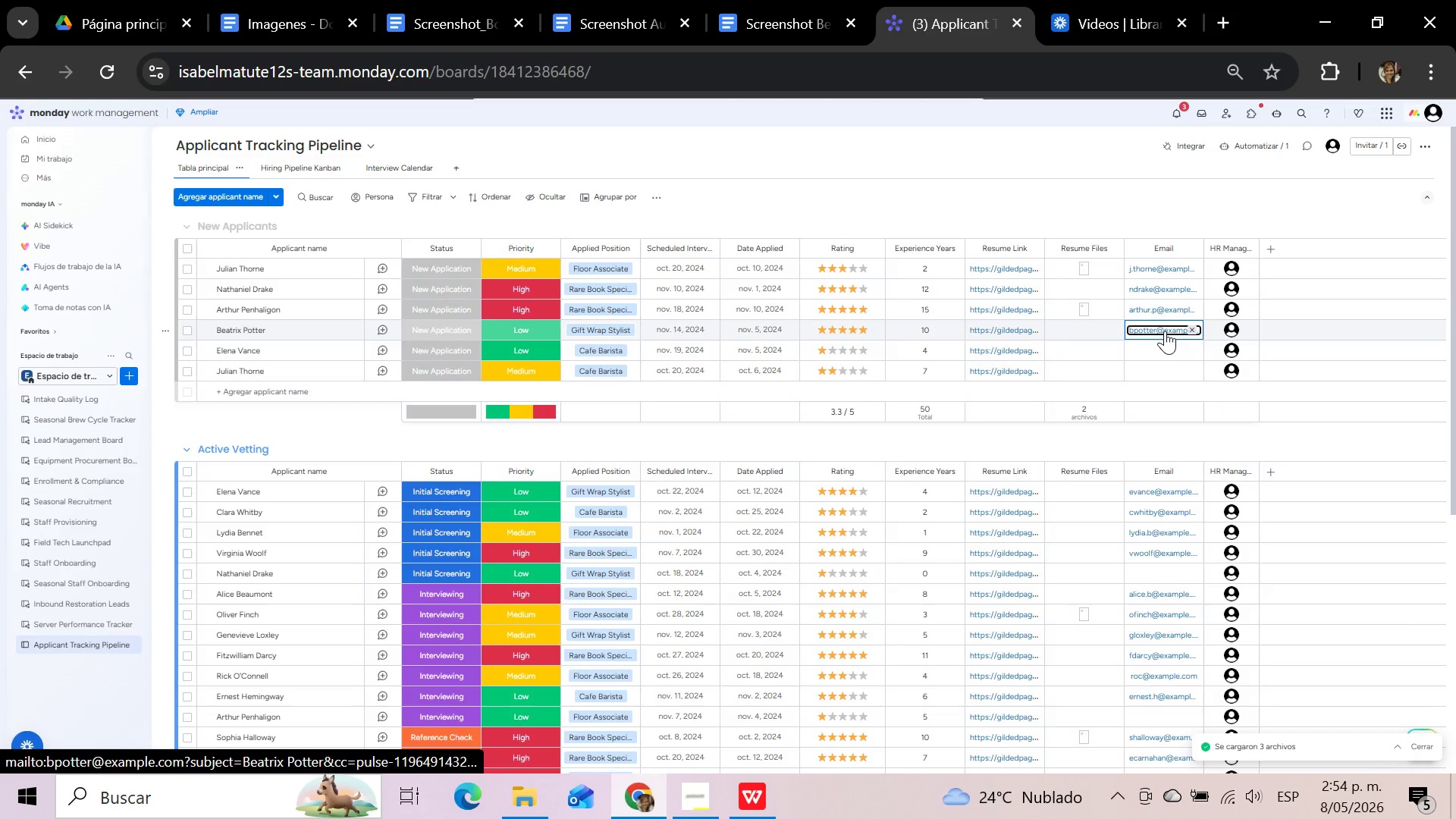 
left_click([1165, 331])
 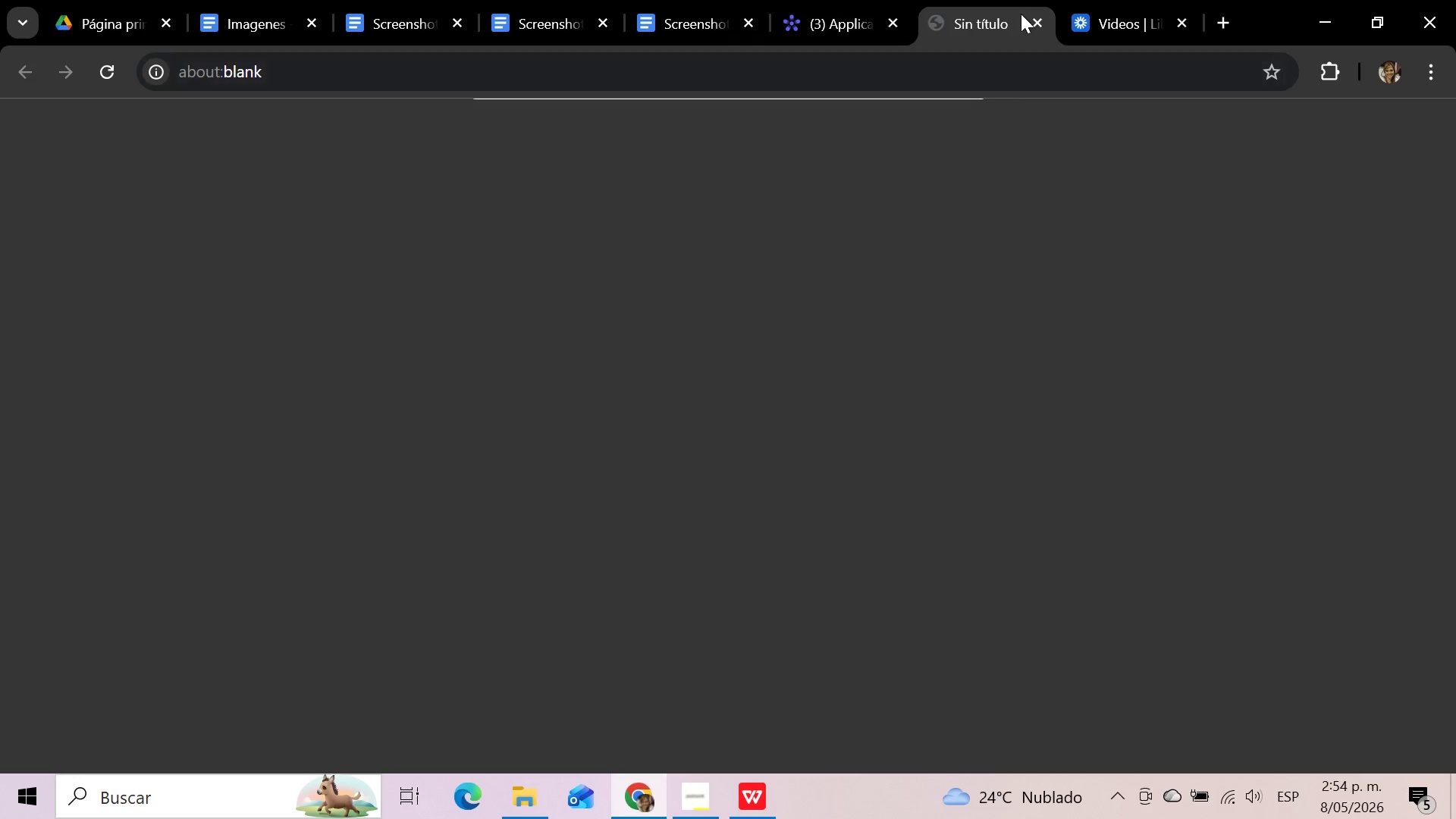 
left_click([1040, 25])
 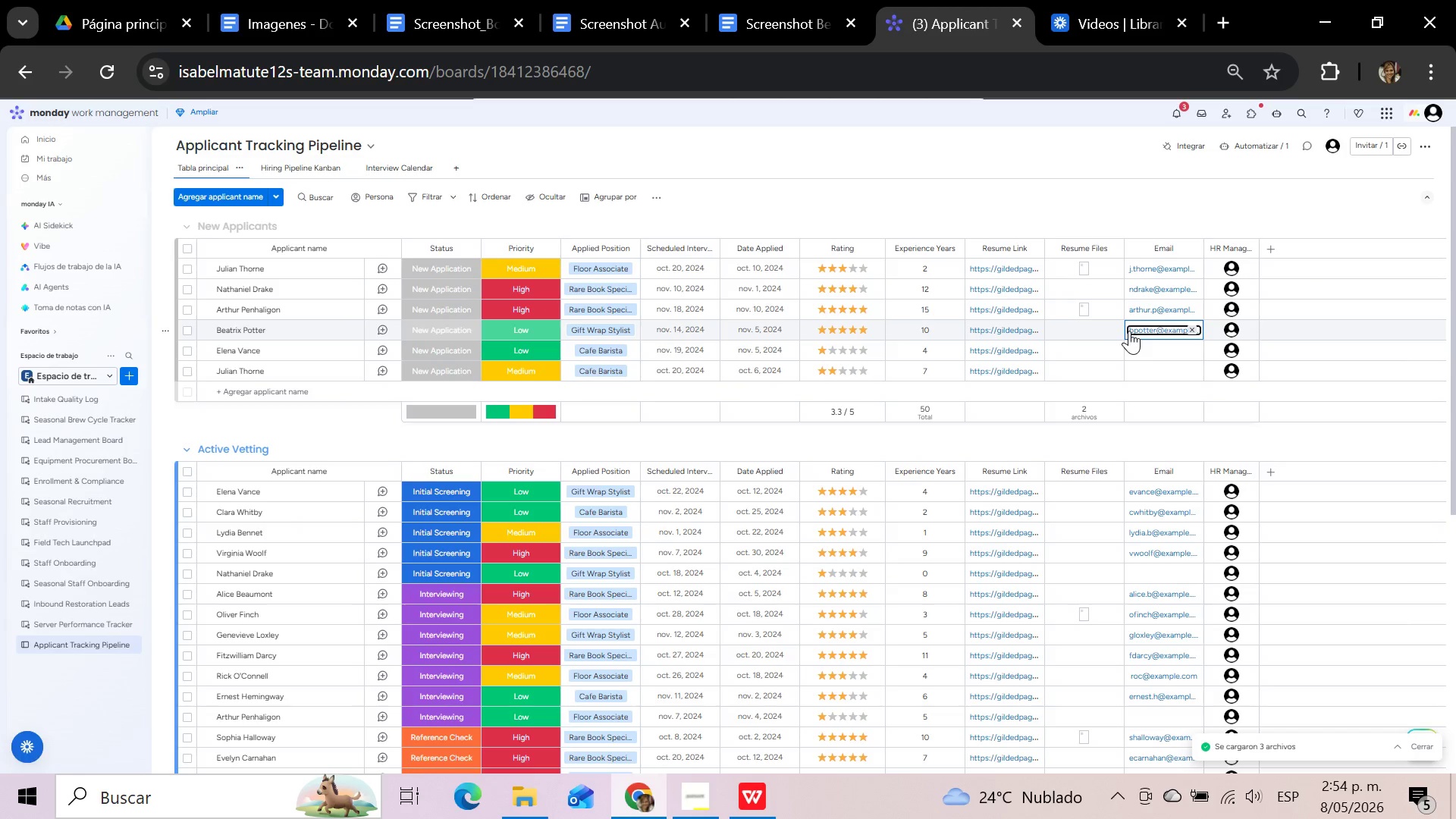 
left_click_drag(start_coordinate=[1129, 331], to_coordinate=[1158, 345])
 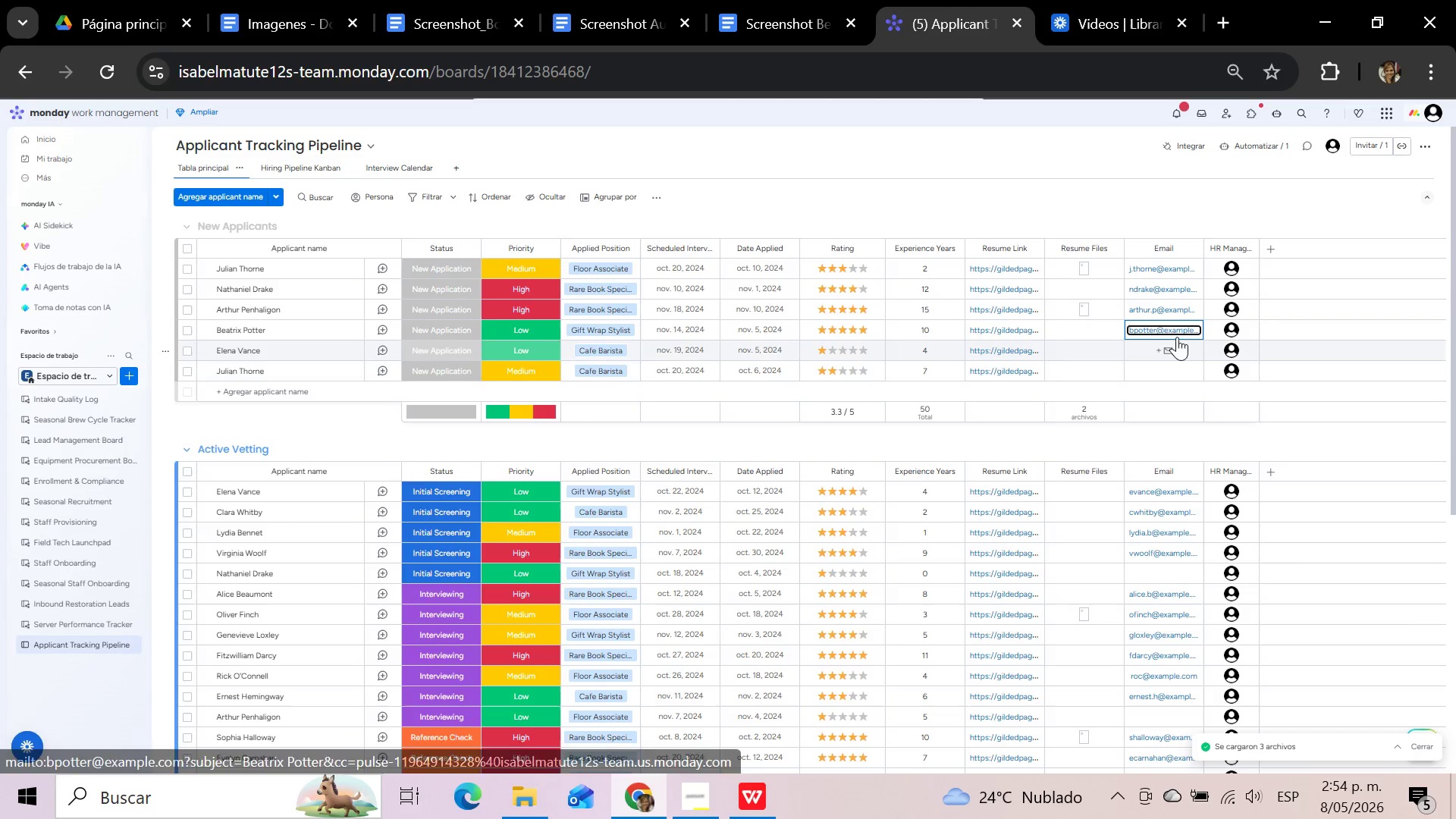 
mouse_move([1183, 347])
 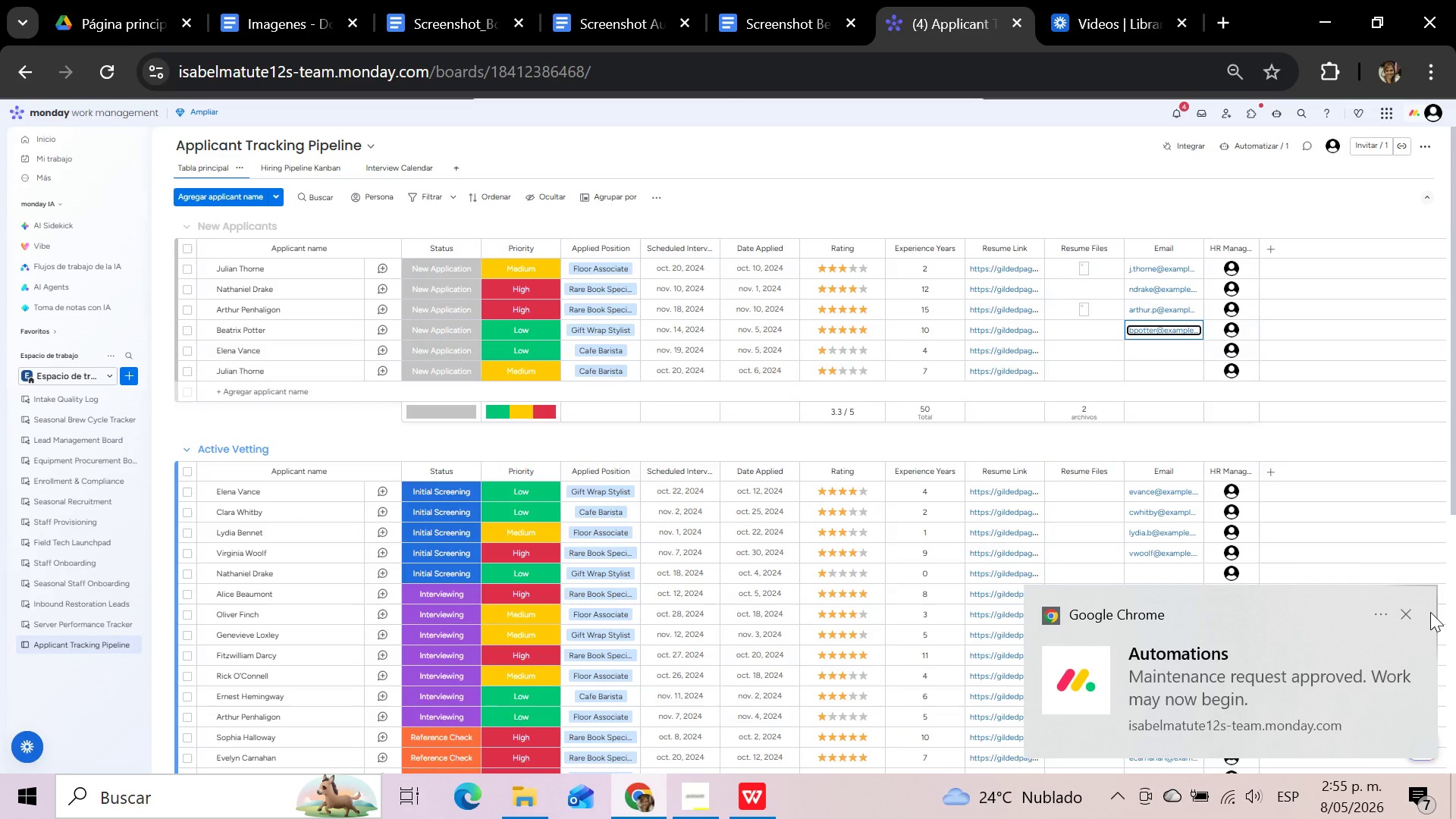 
left_click([1408, 608])
 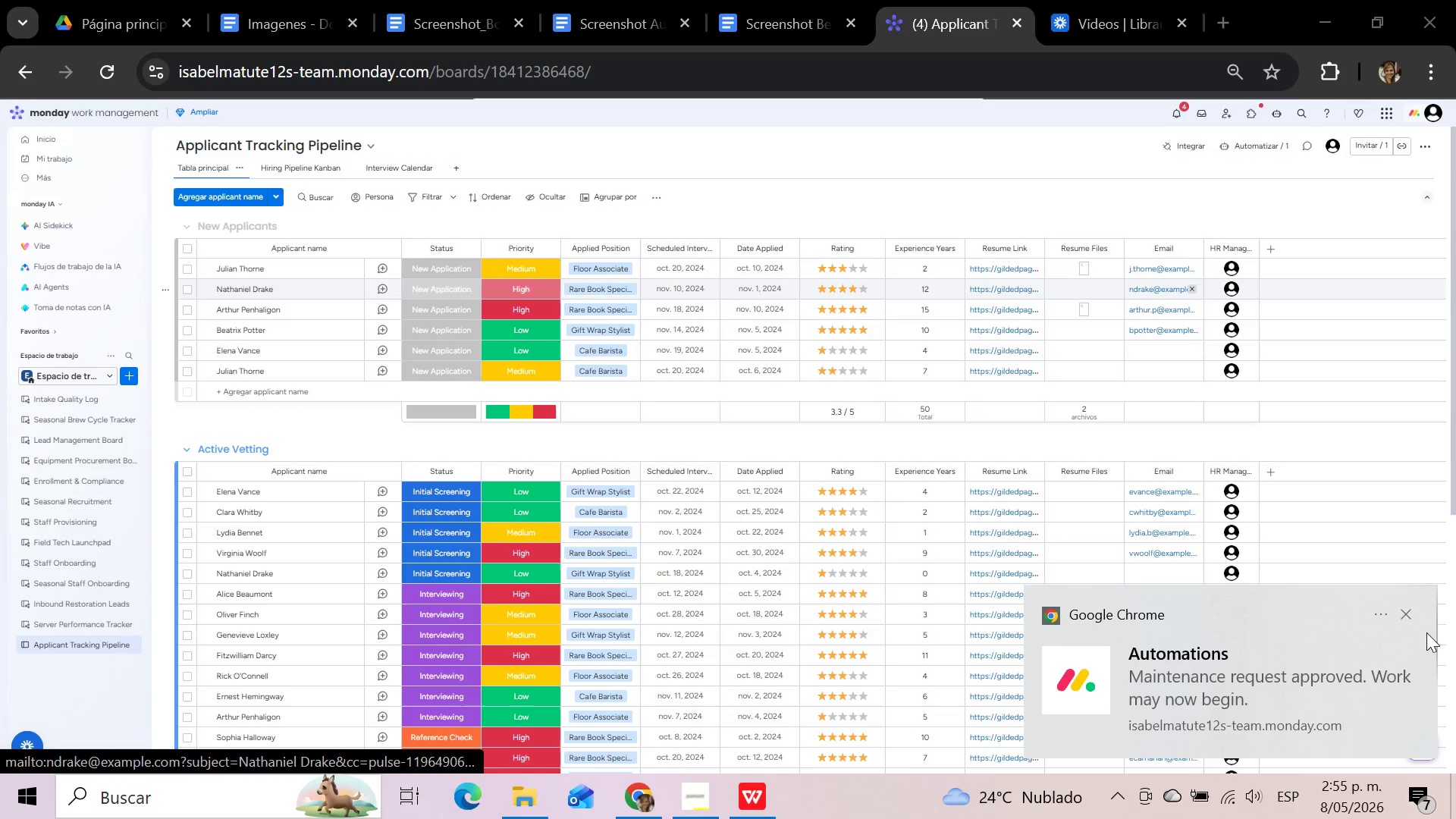 
left_click([1407, 610])
 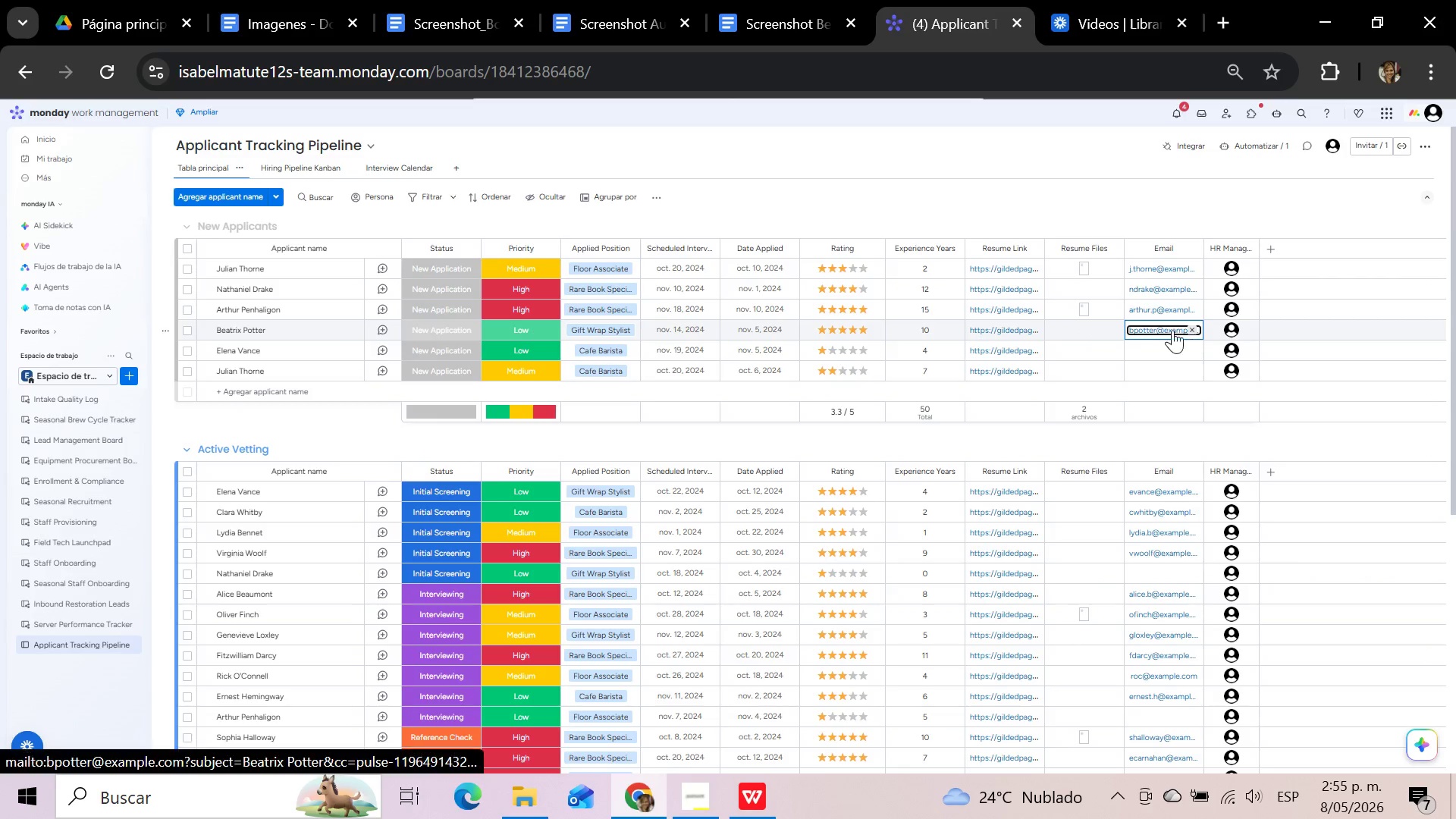 
left_click([1139, 344])
 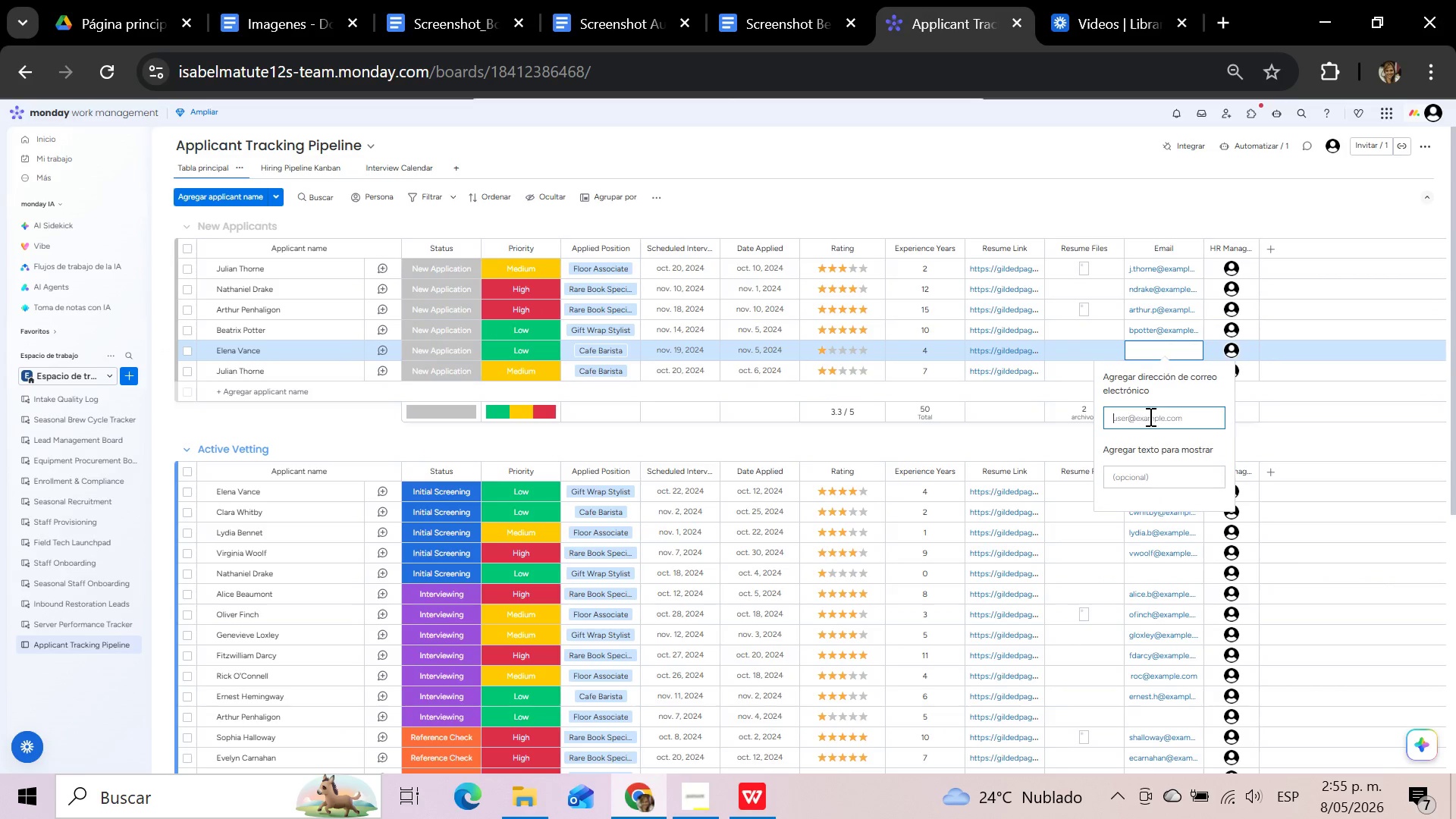 
left_click([1149, 417])
 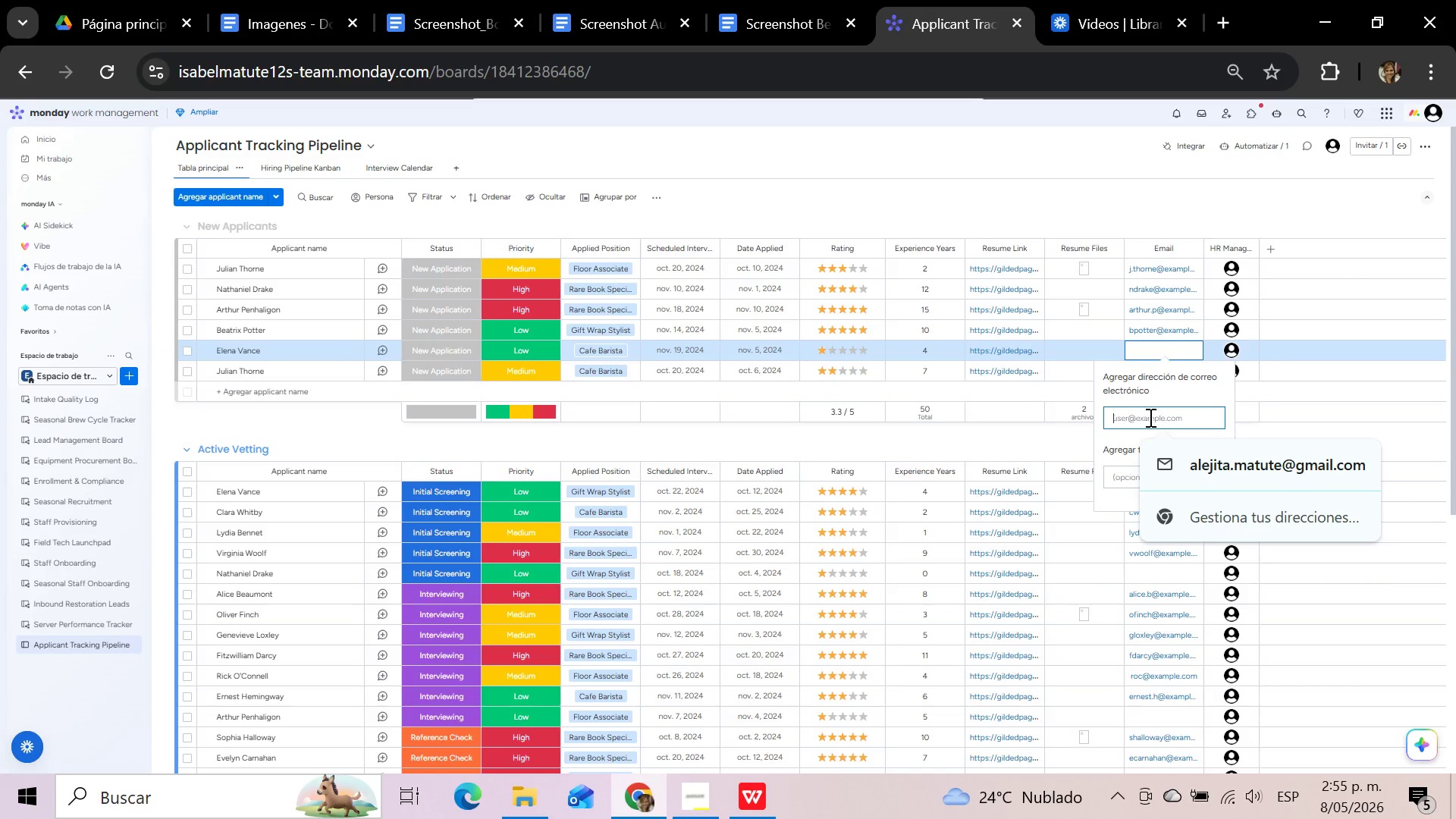 
type(ee)
key(Backspace)
type(lena)
 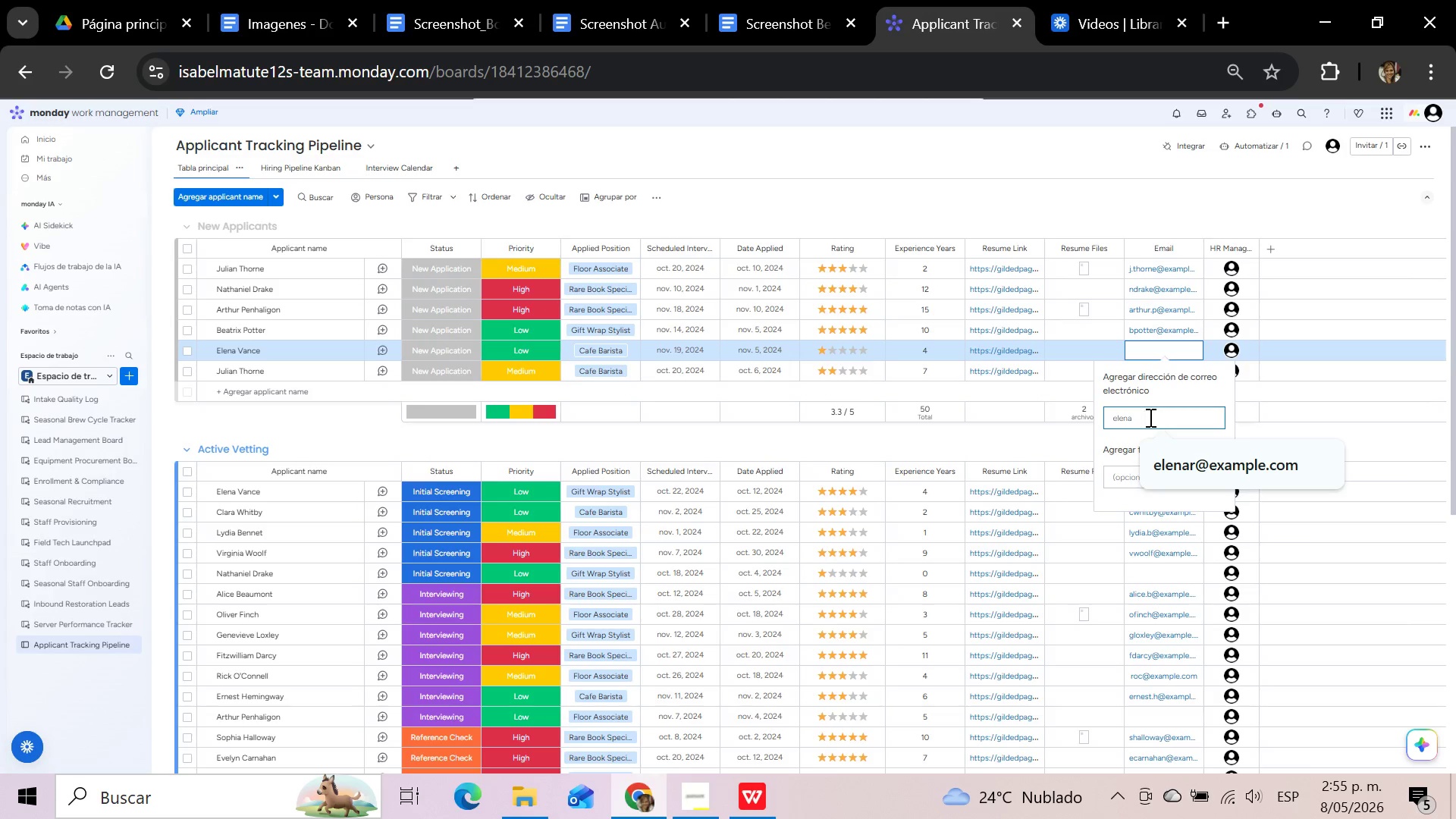 
key(Alt+Control+2)
 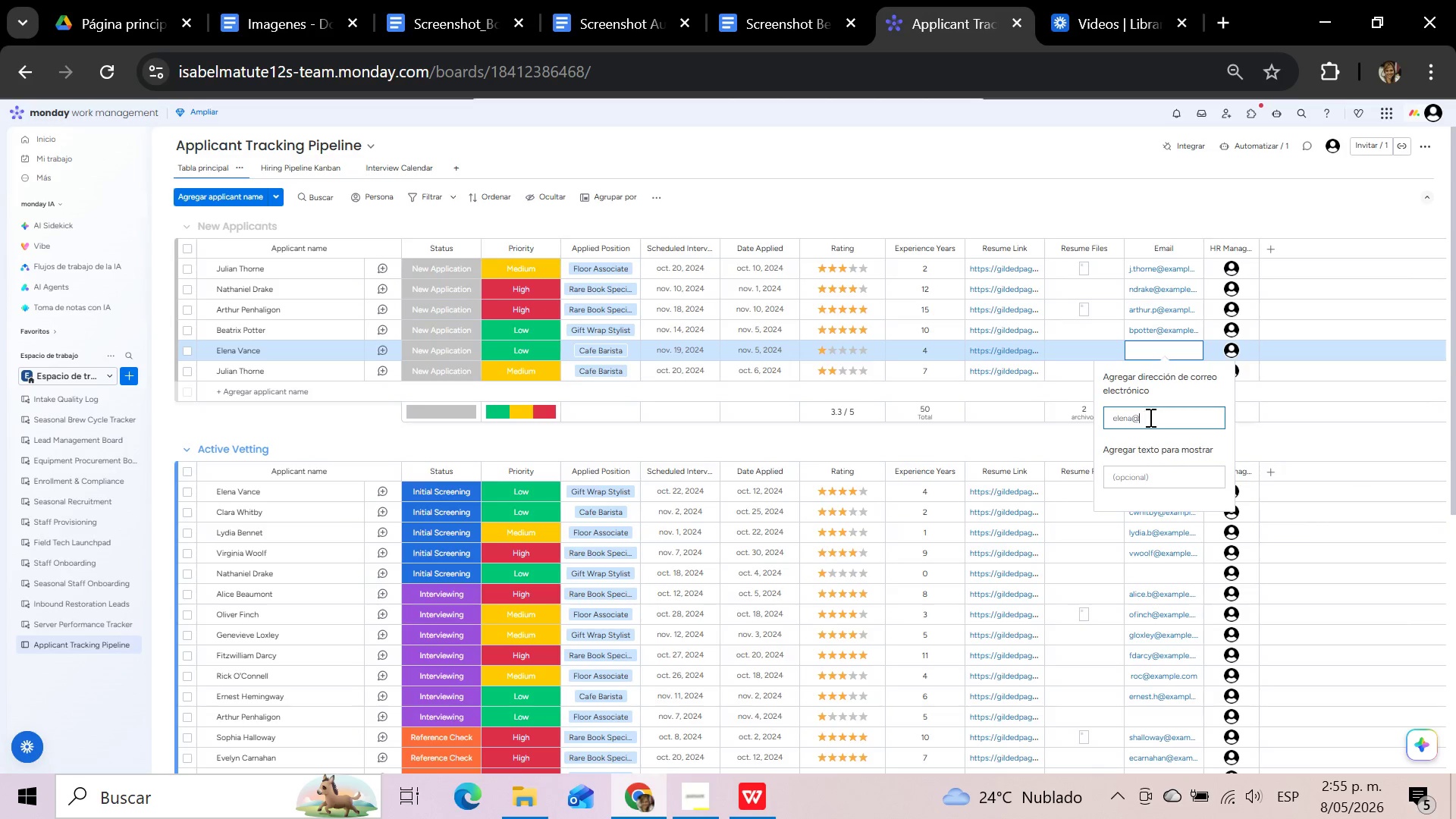 
type(mail.com)
 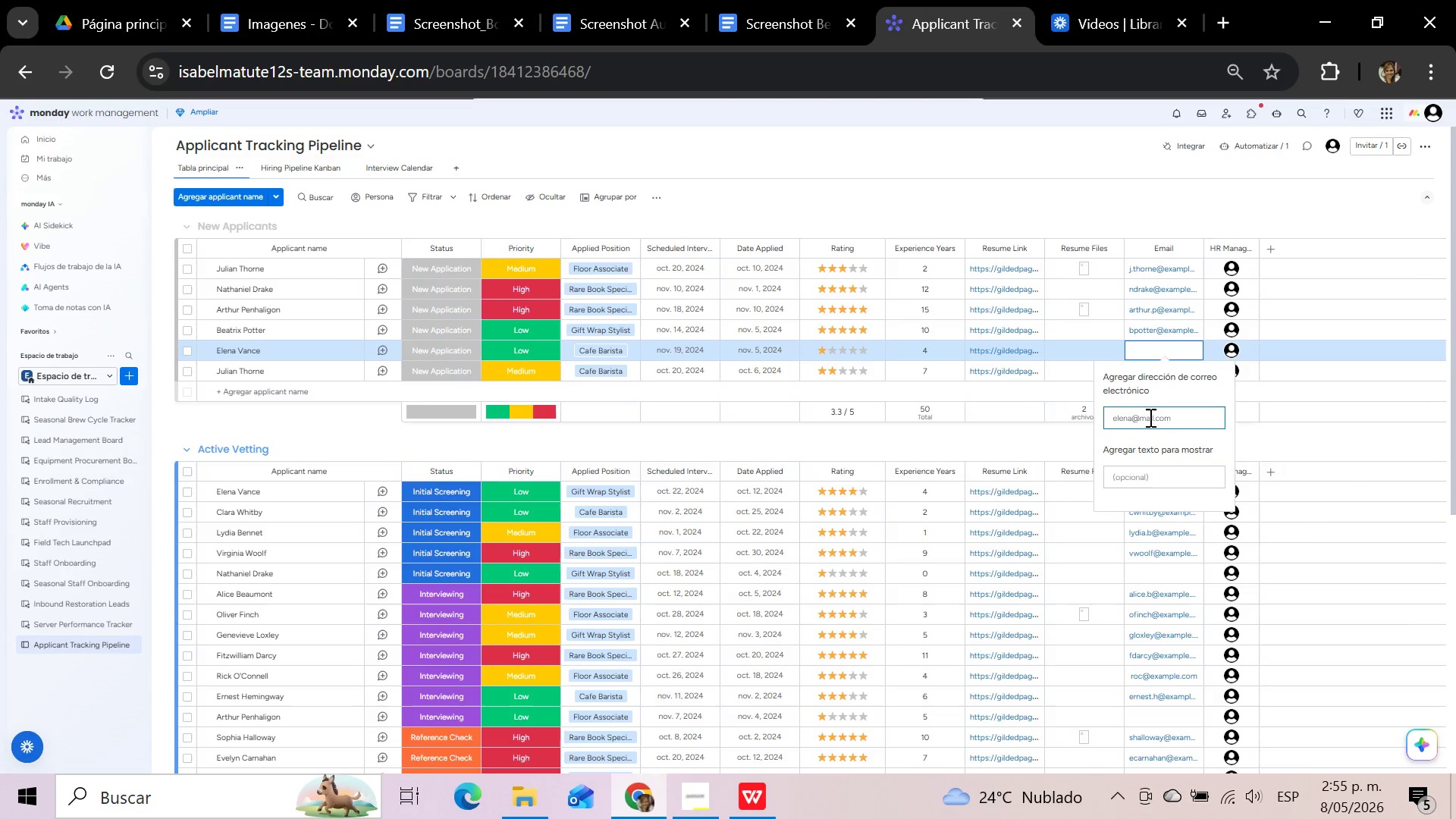 
key(Enter)
 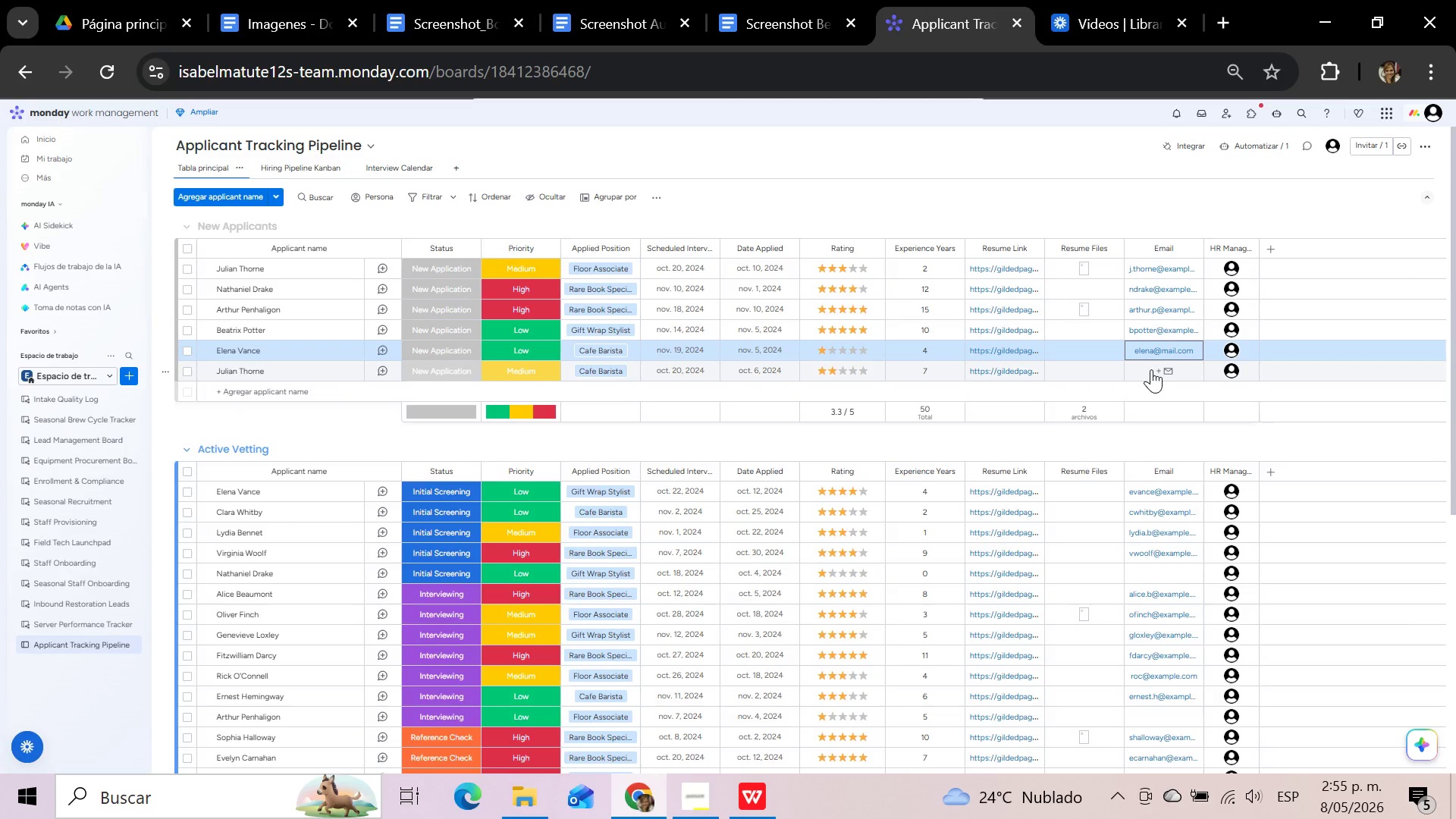 
left_click([1151, 369])
 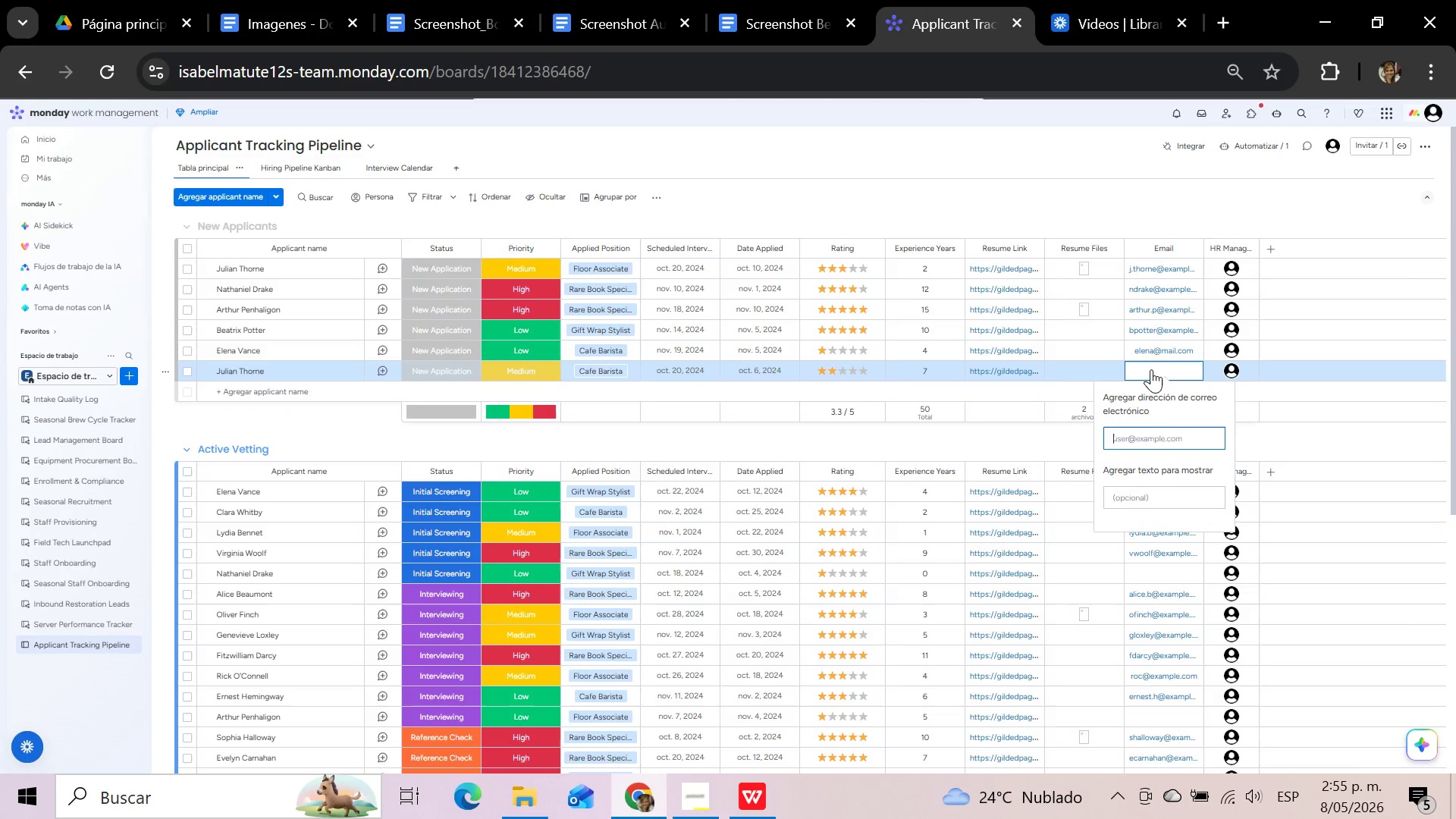 
type(julian)
 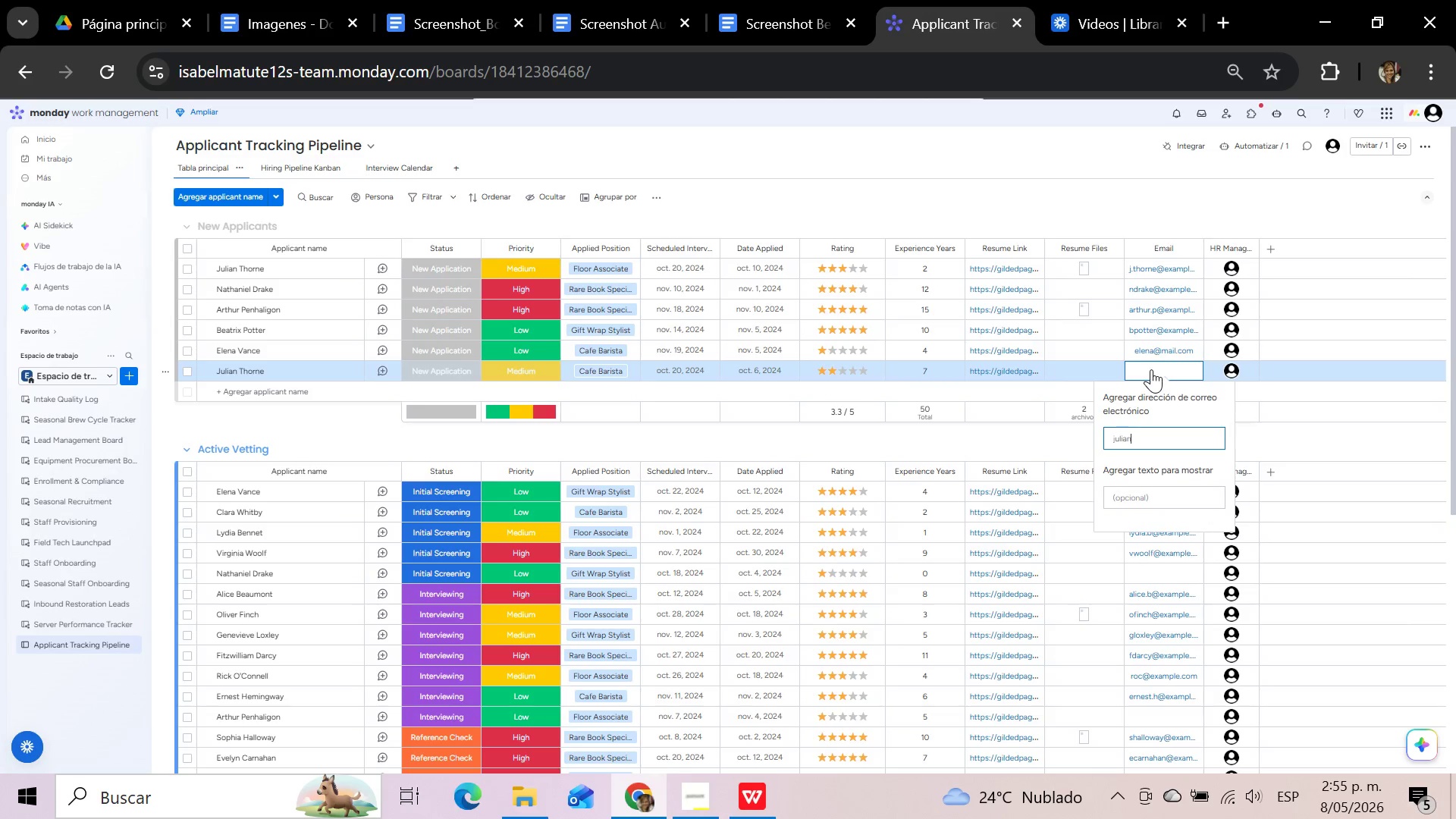 
key(Alt+Control+2)
 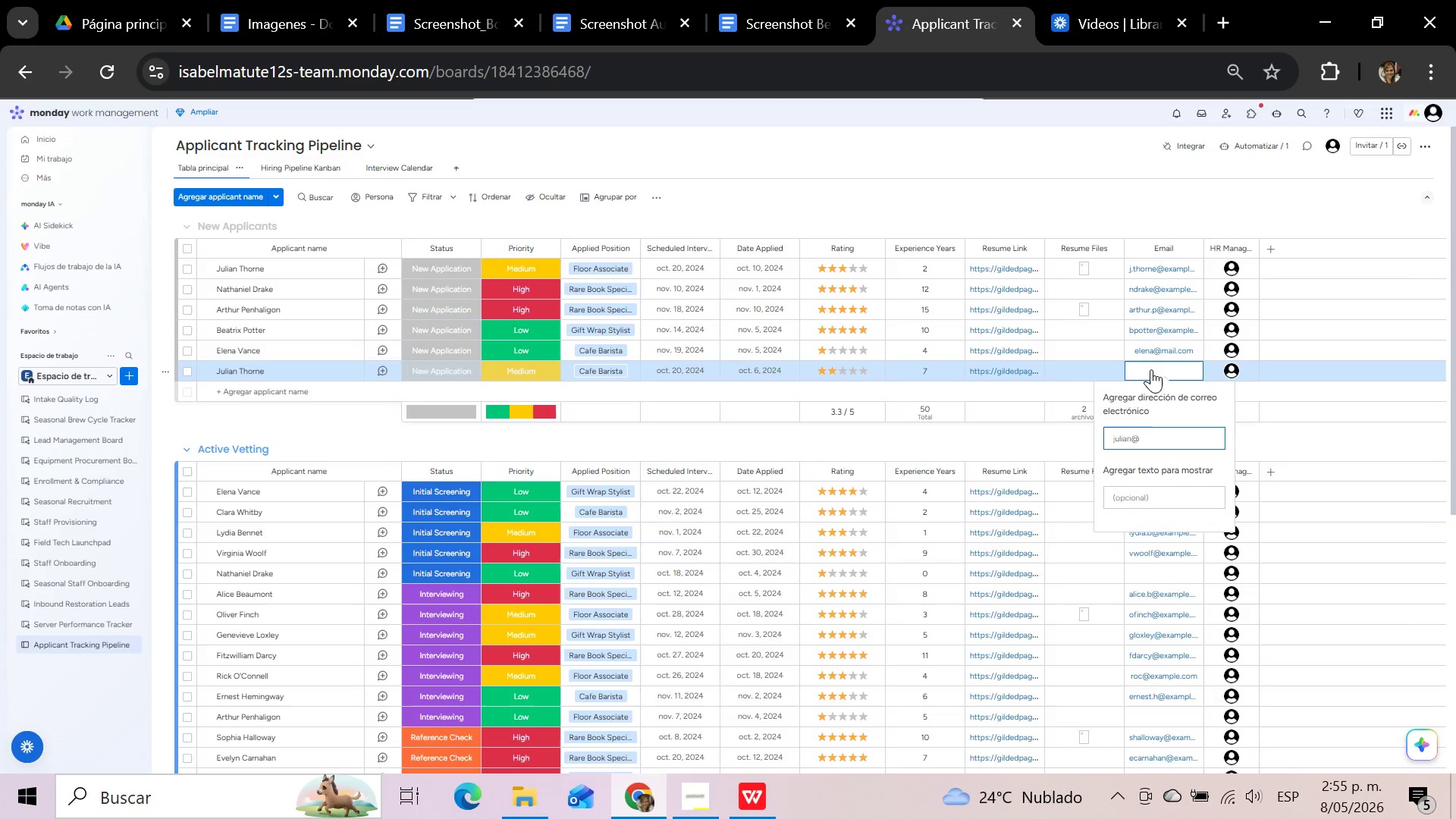 
type(mai)
 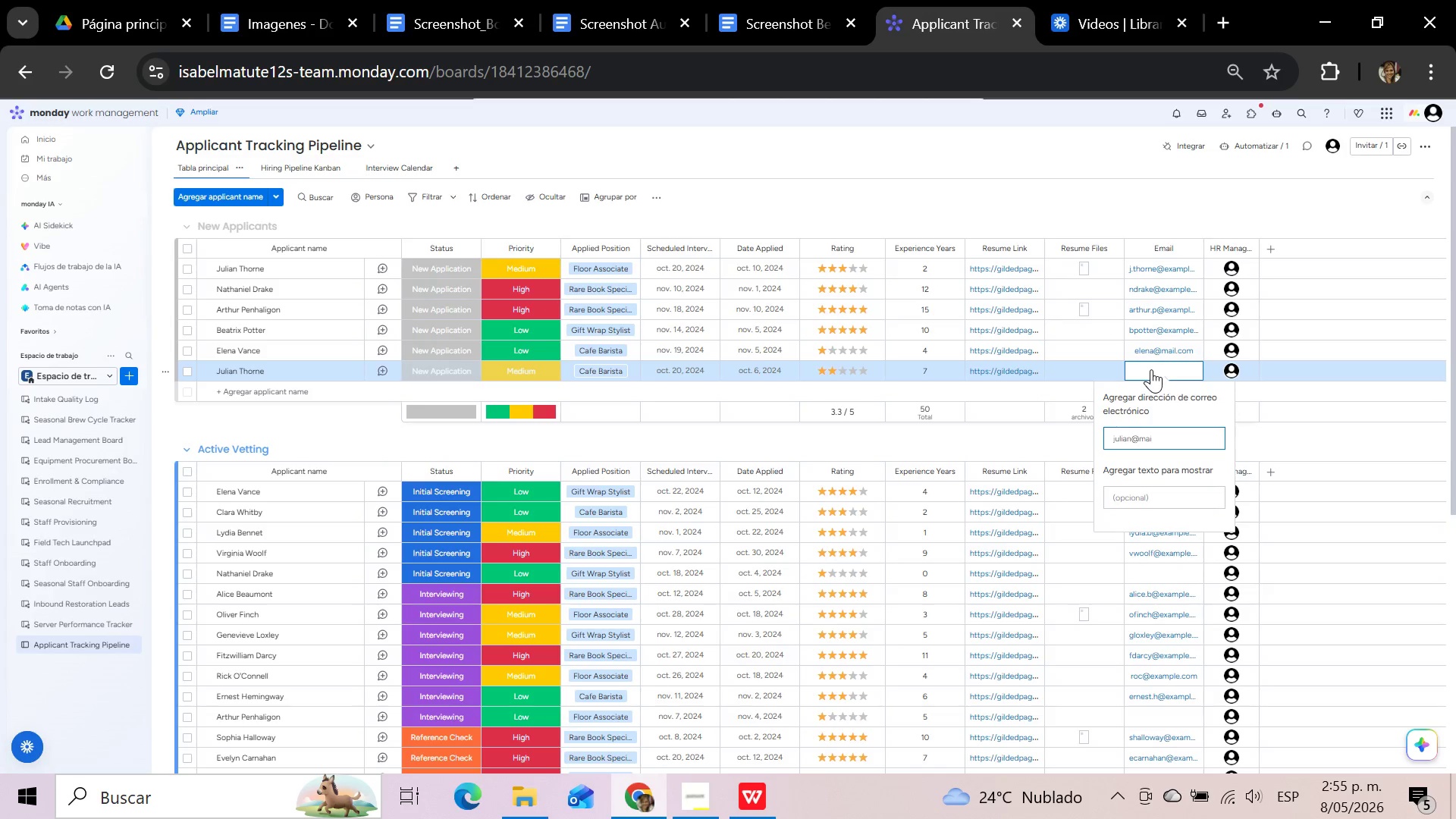 
type(il.com)
 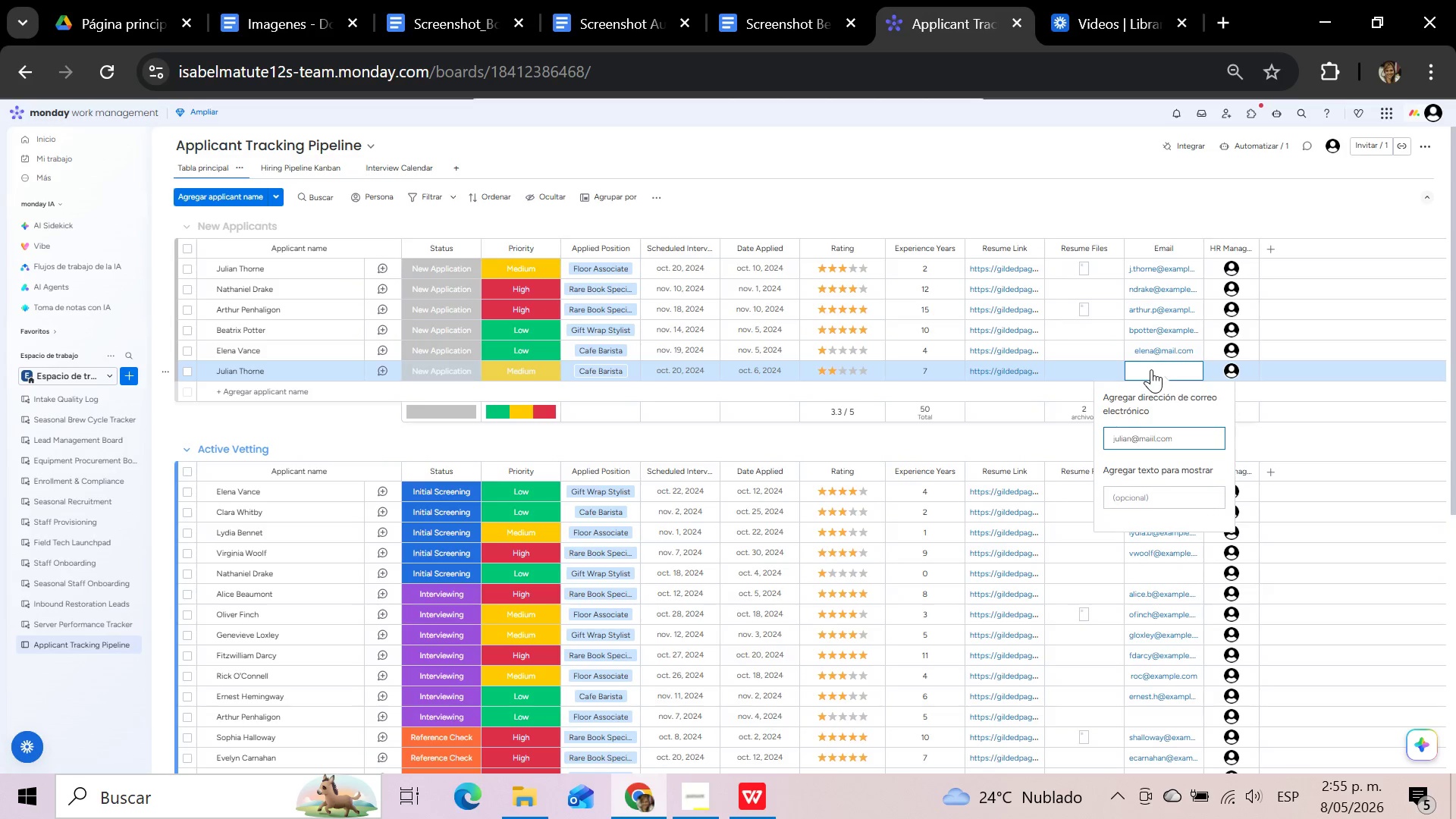 
key(Enter)
 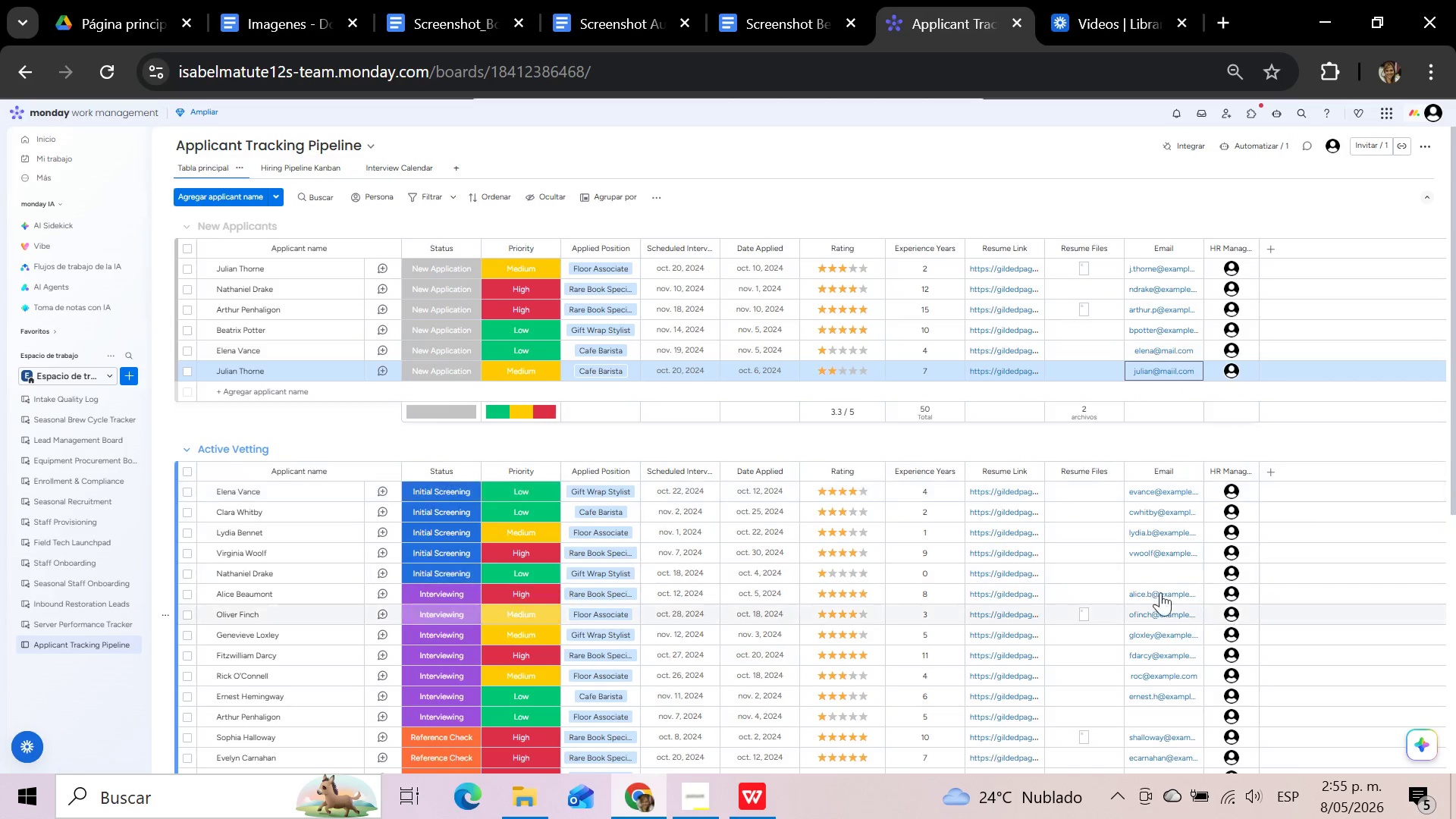 
left_click([1169, 573])
 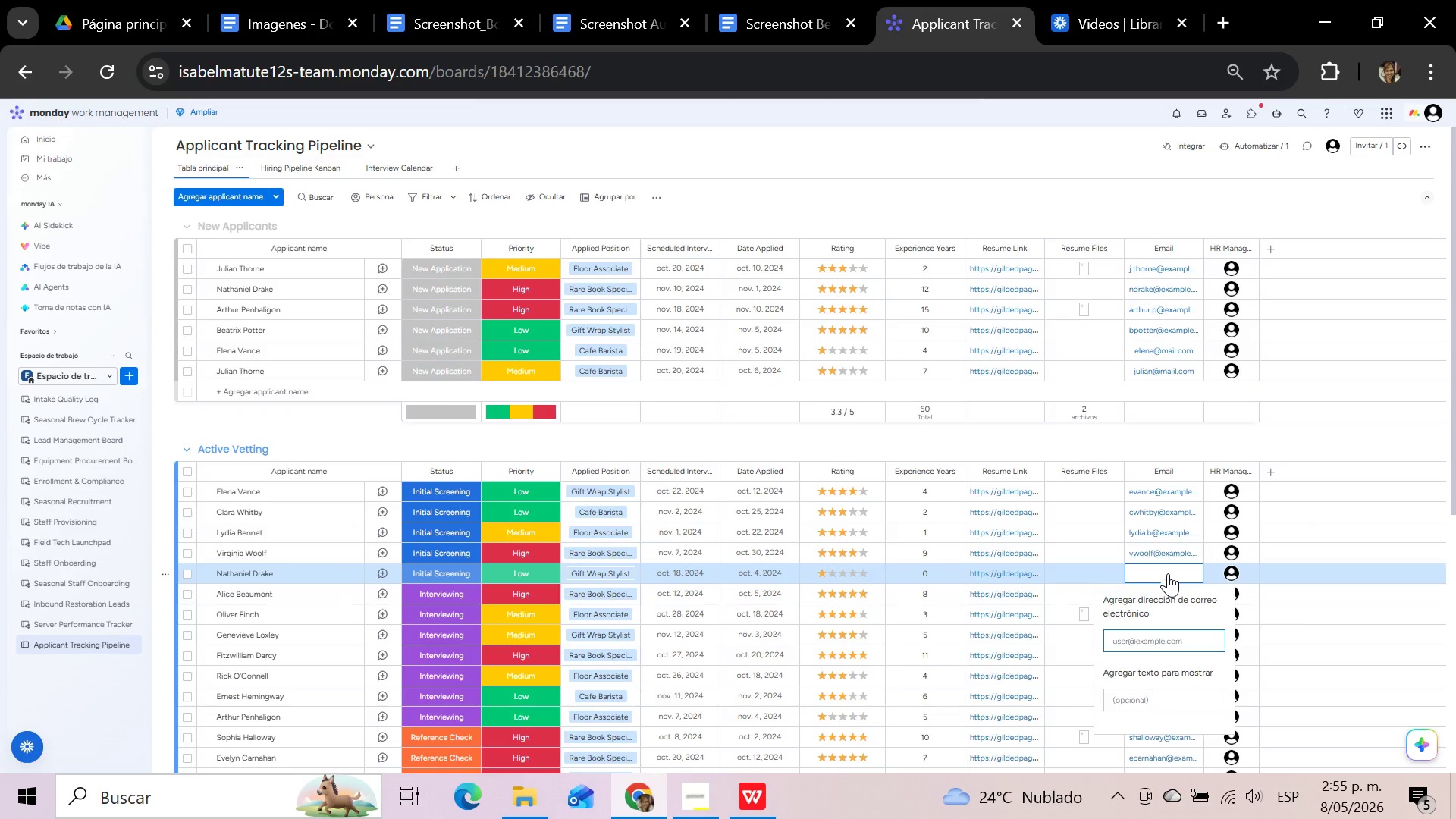 
type(nathaniel)
 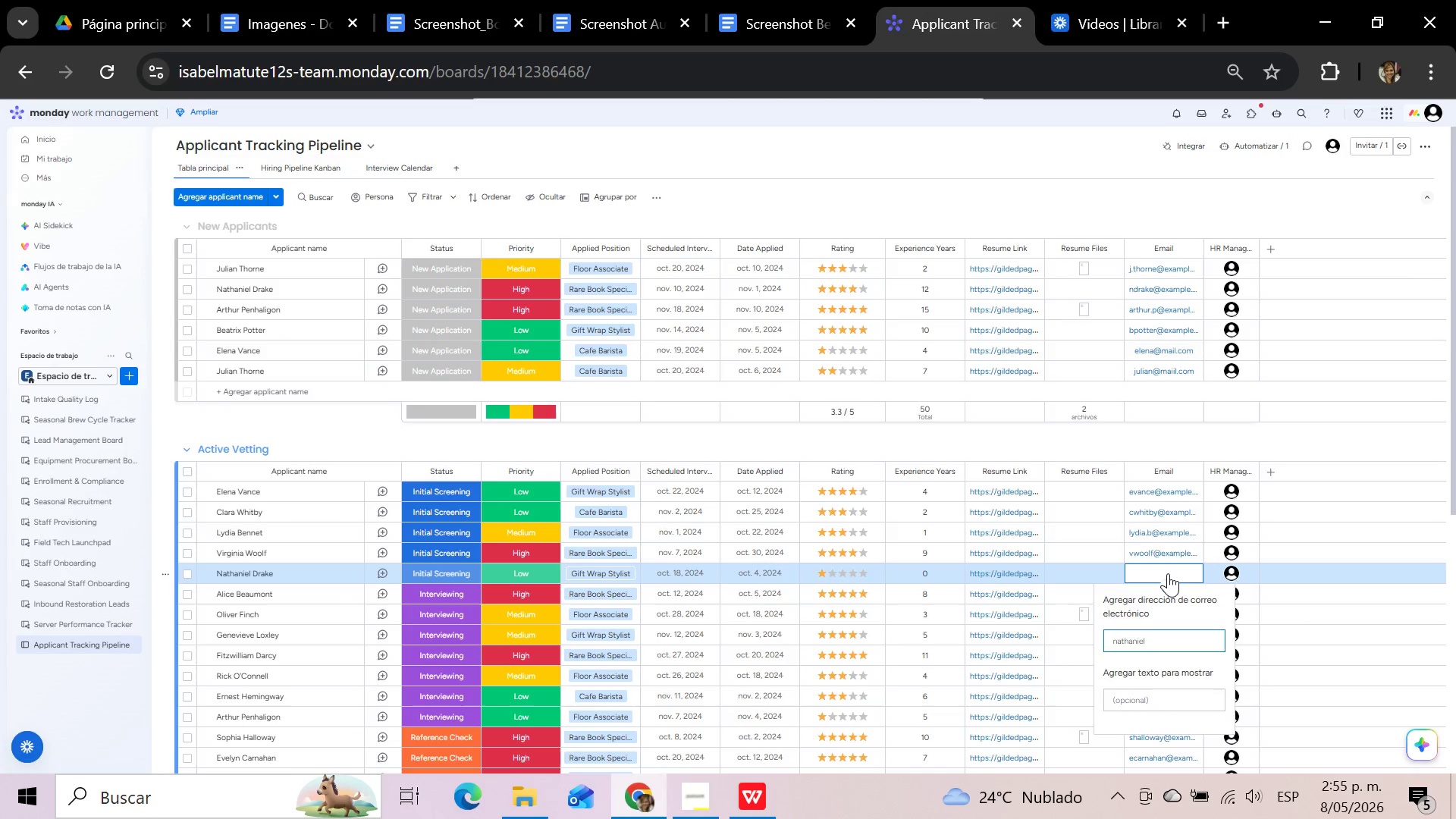 
key(Alt+Control+2)
 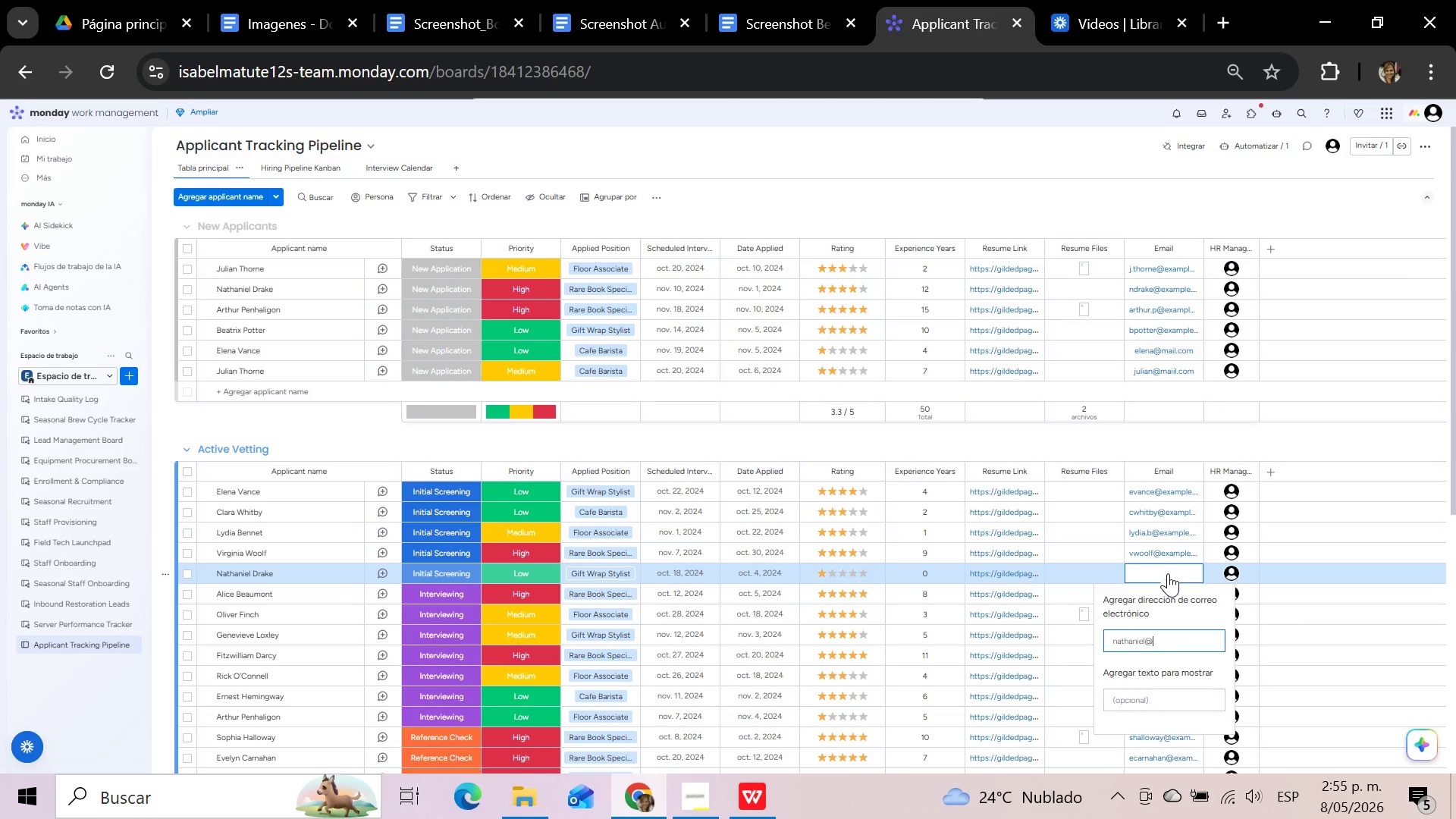 
type(mail.com)
 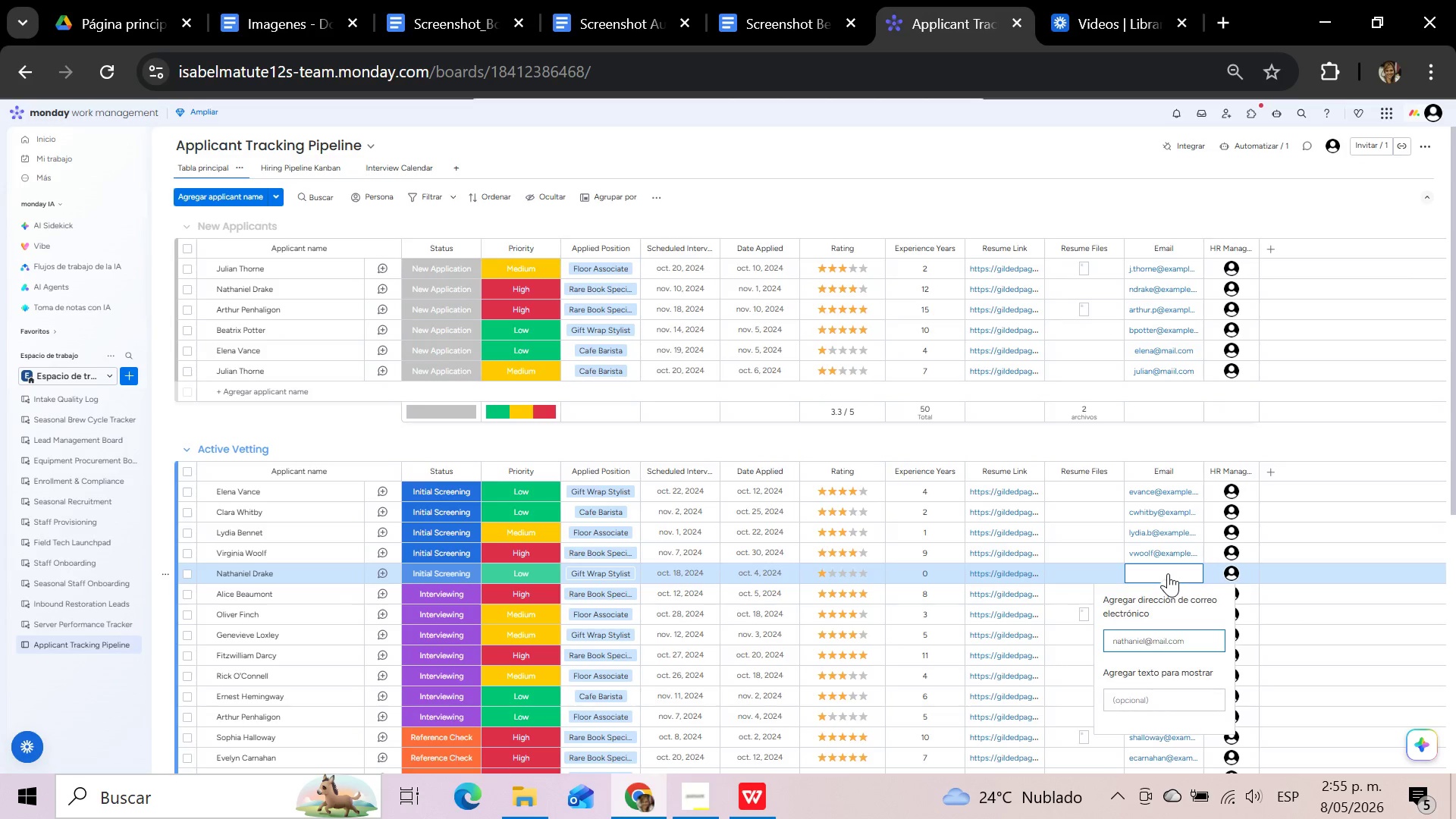 
key(Enter)
 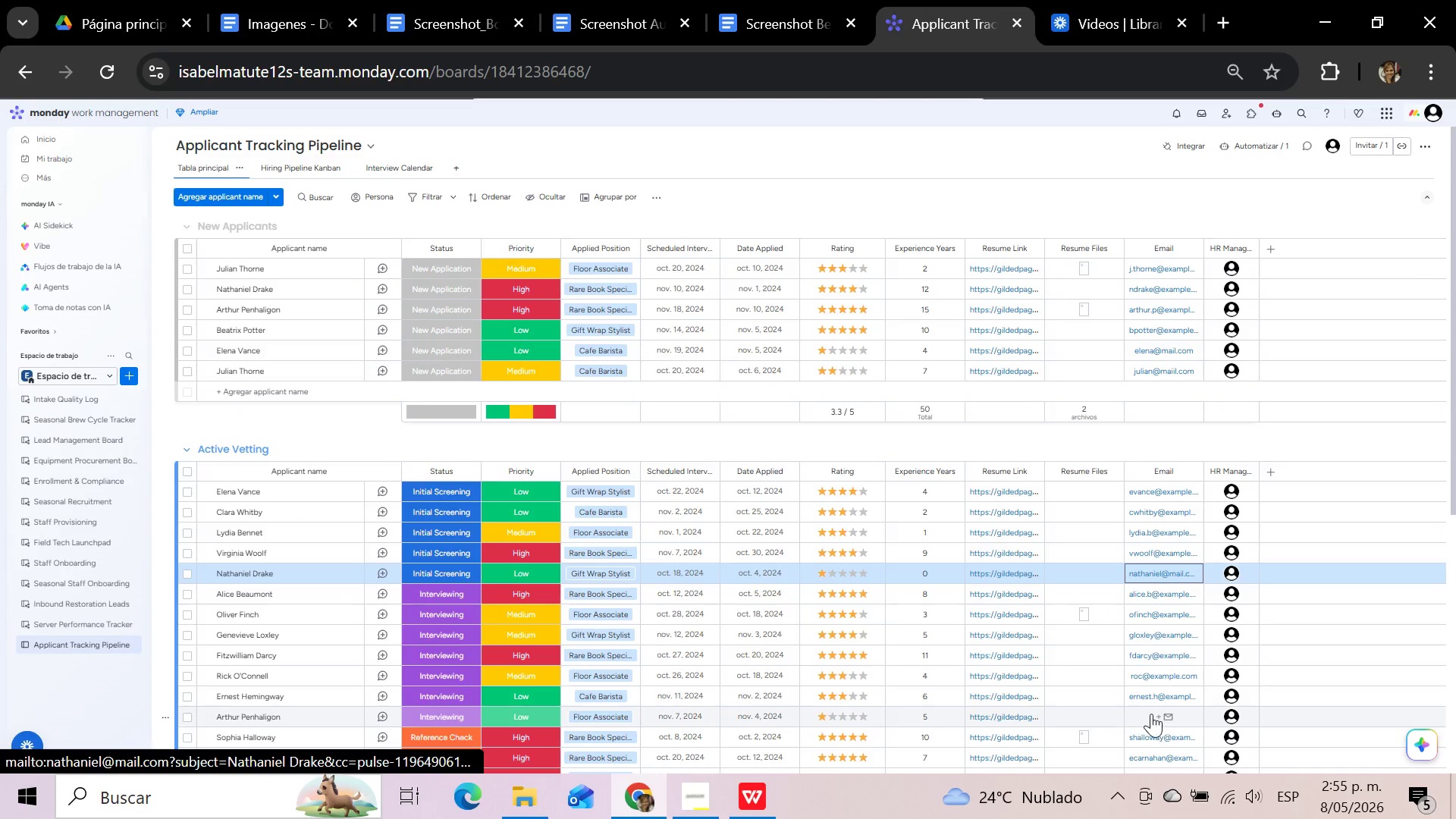 
left_click([1151, 714])
 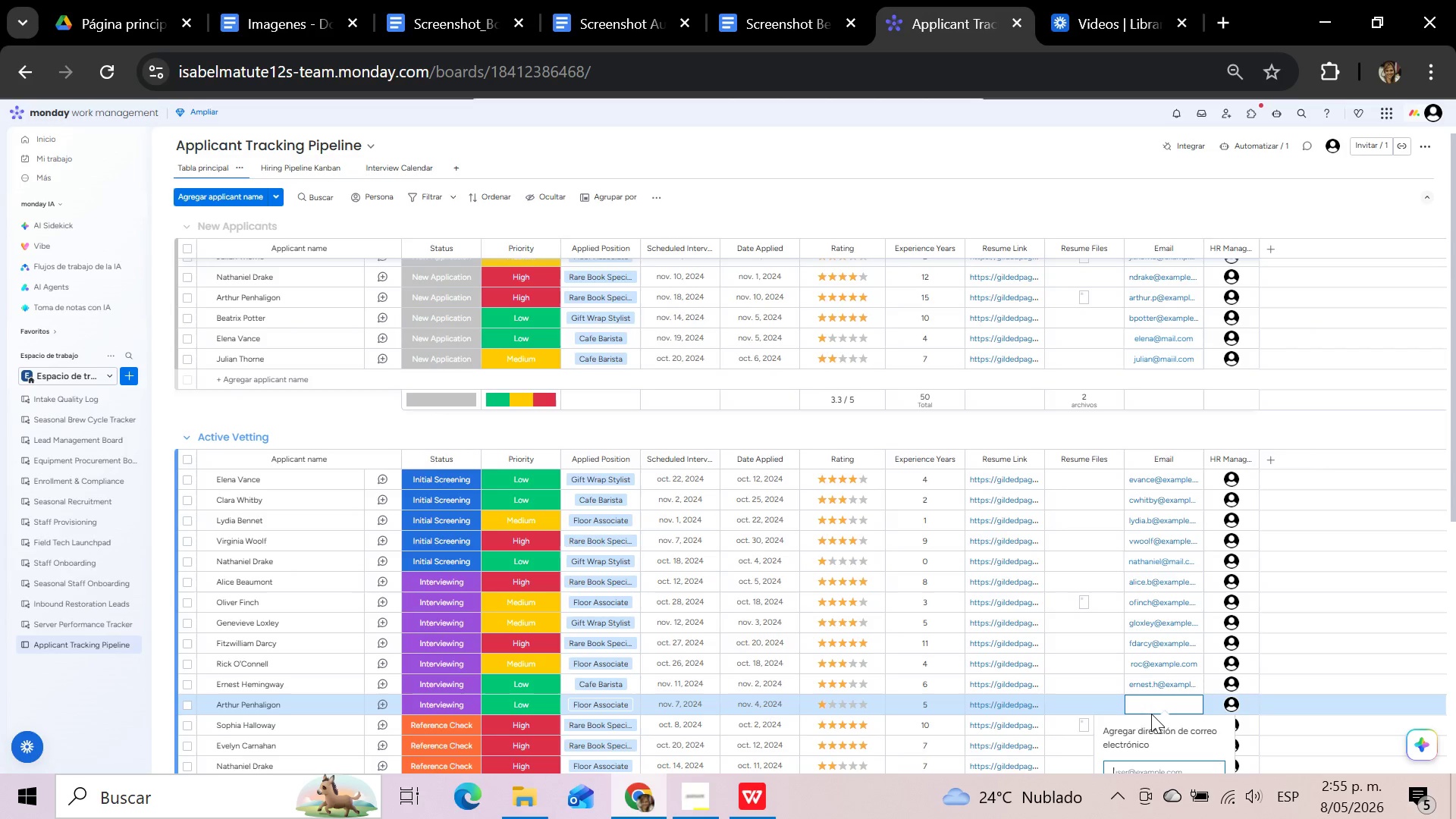 
type(arthur)
 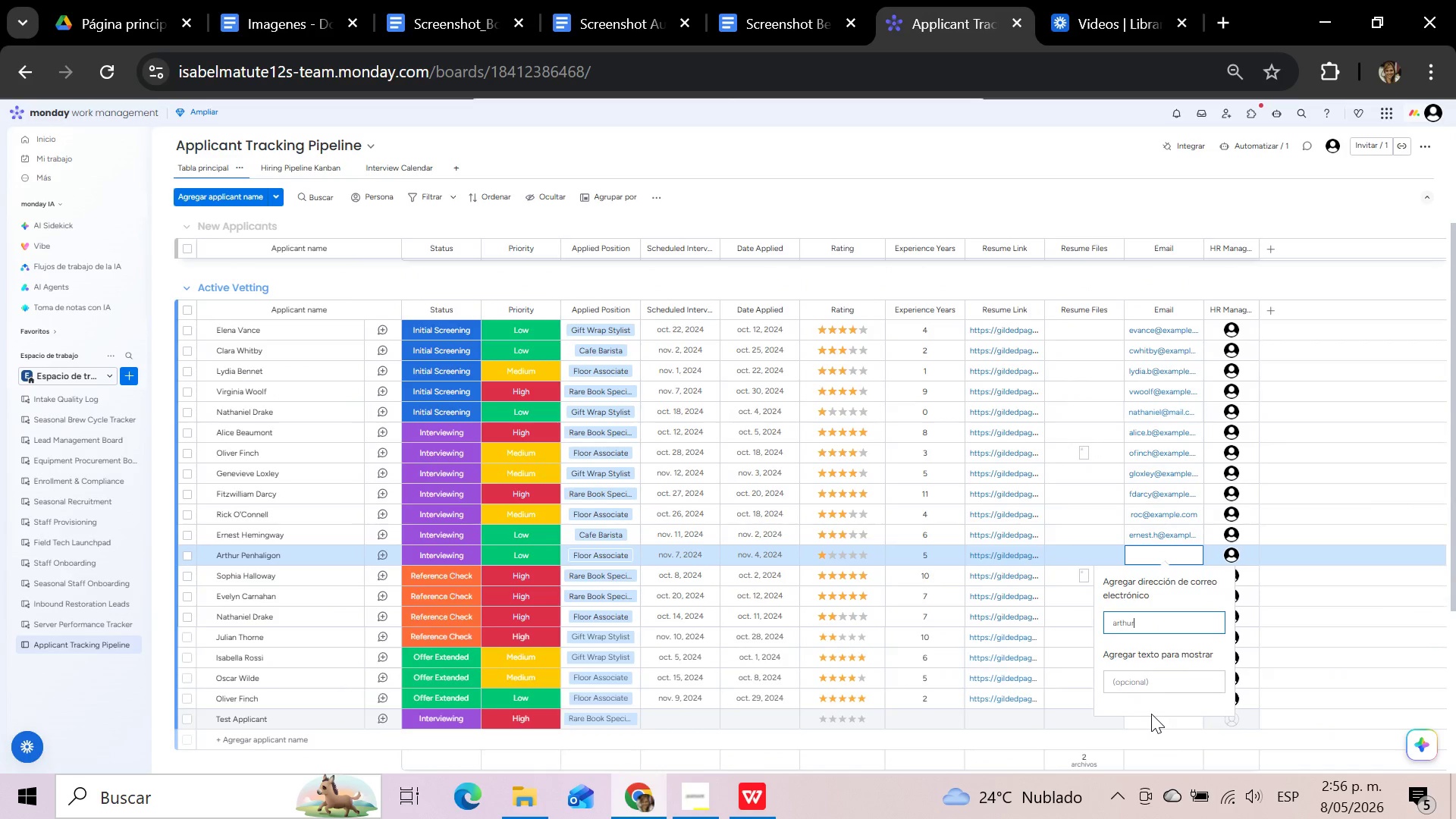 
key(Alt+Control+2)
 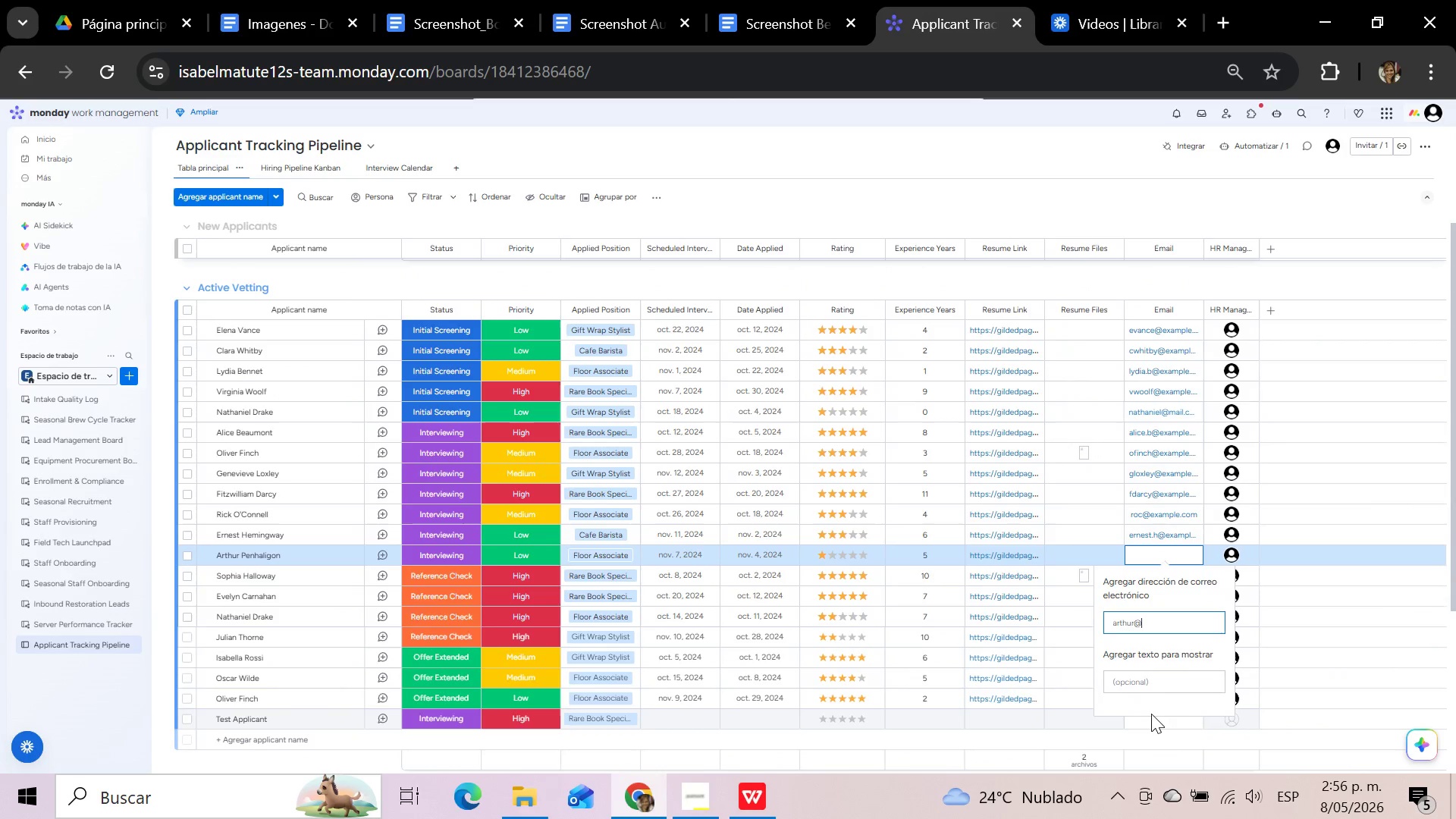 
type(mail.com)
 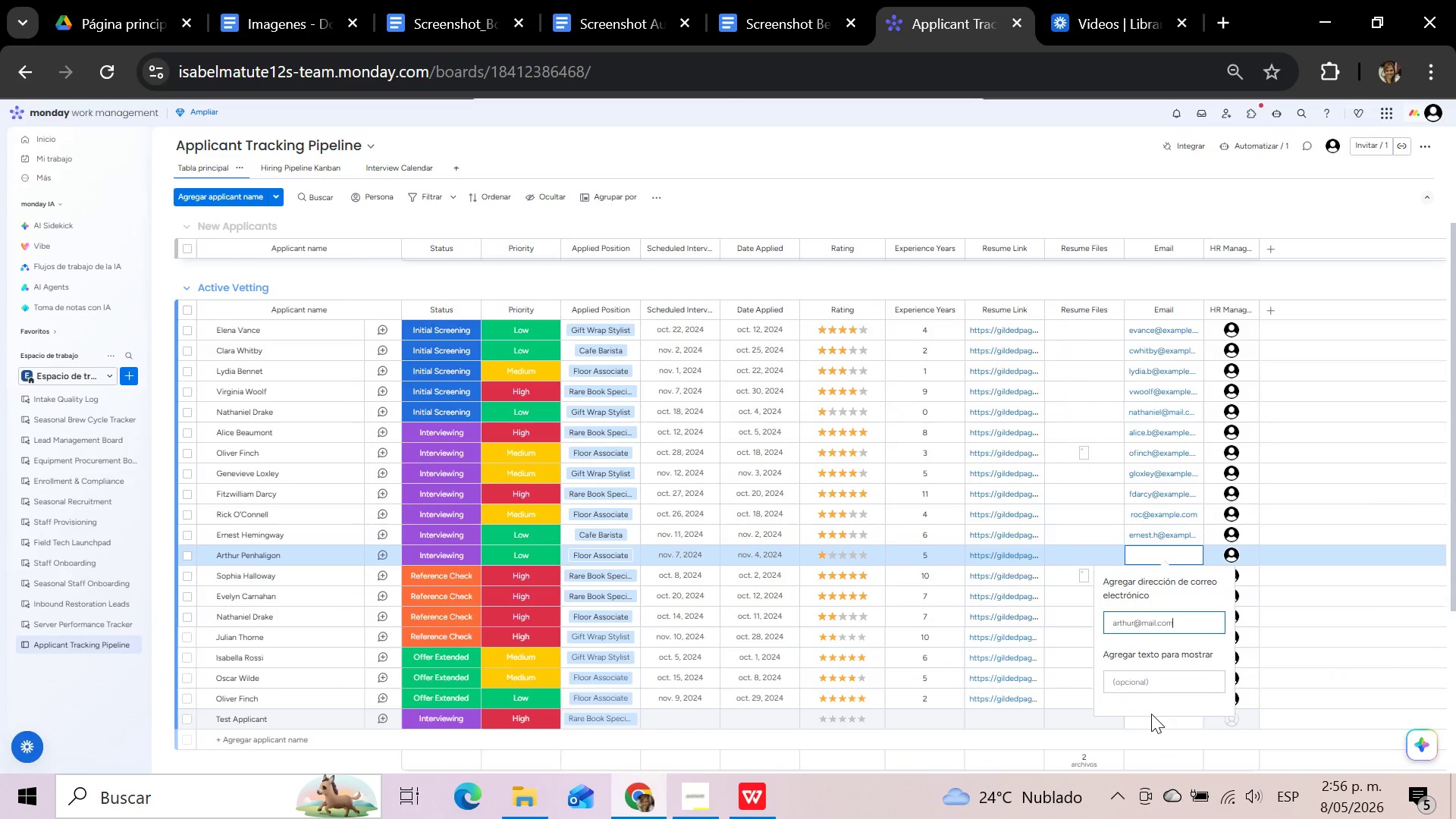 
key(Enter)
 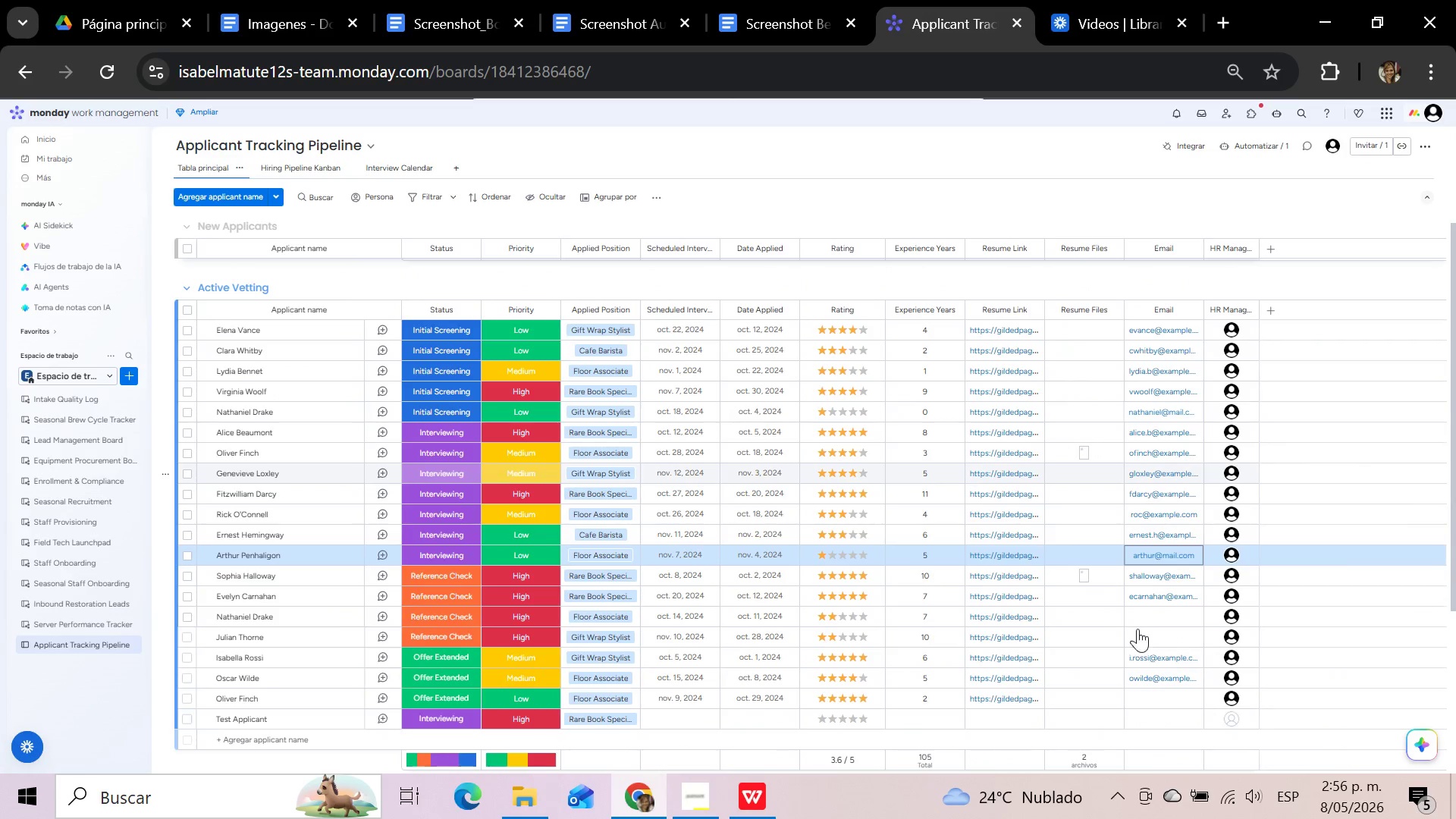 
left_click([1146, 614])
 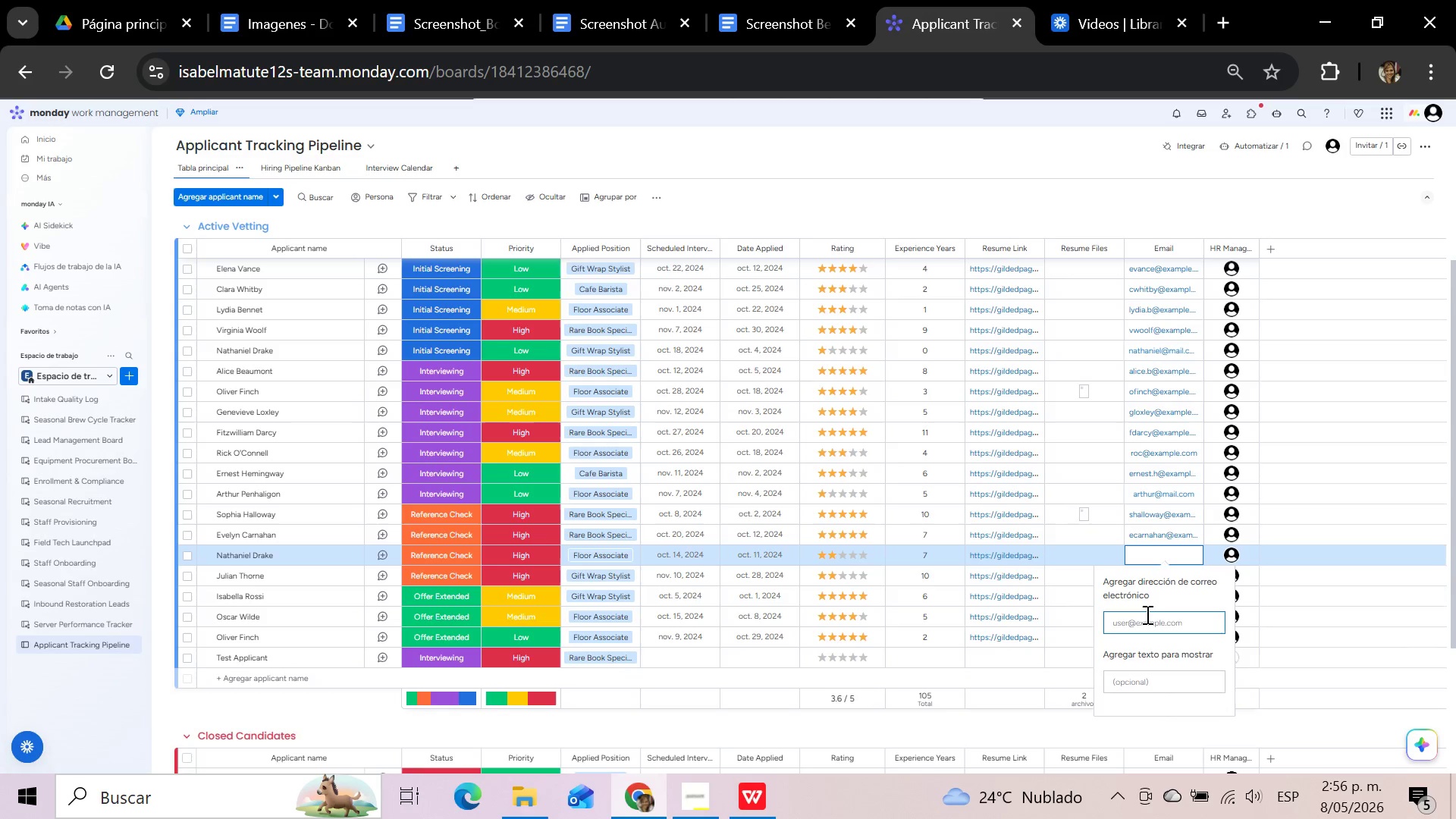 
type(nataniel)
 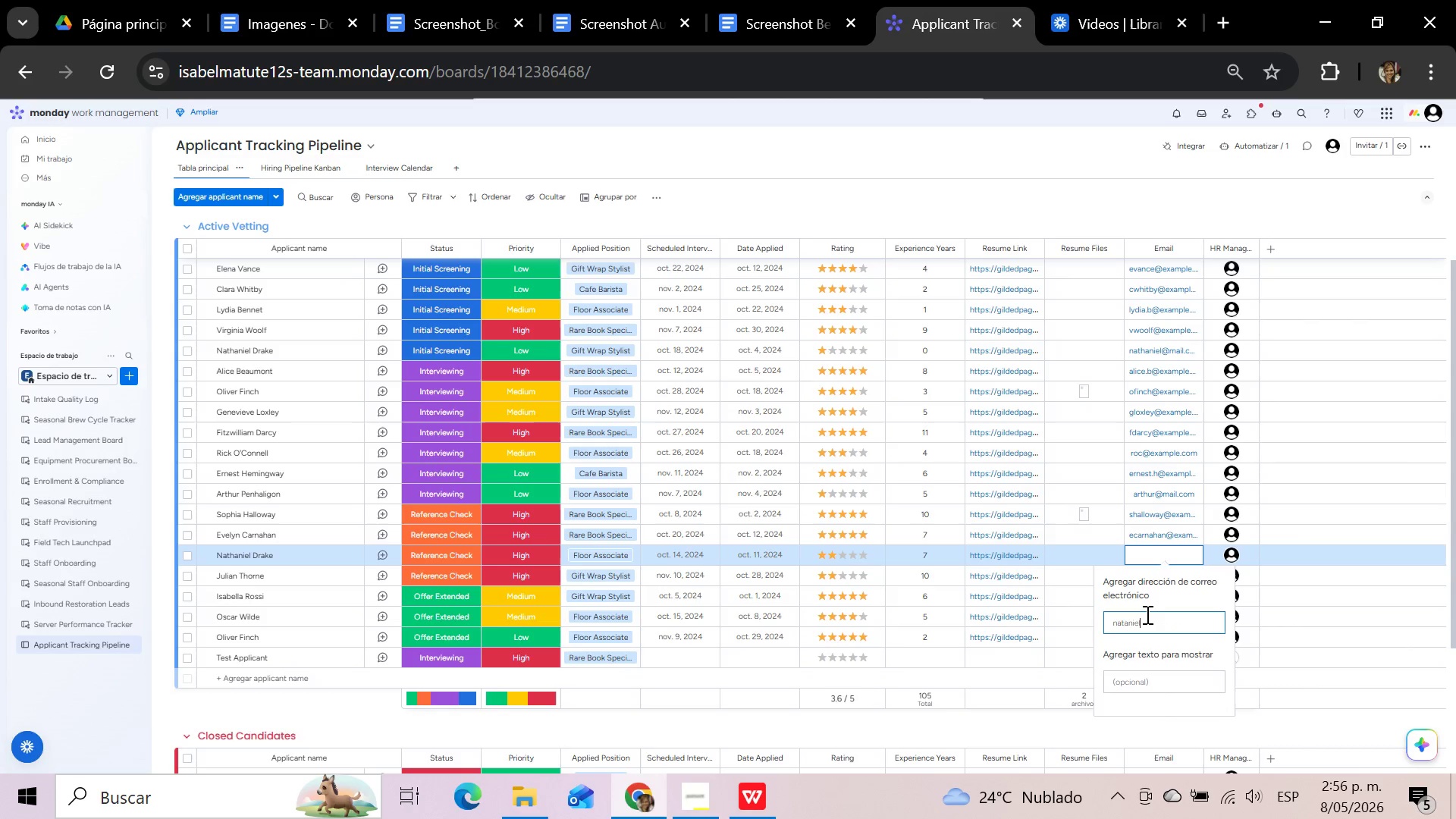 
key(Alt+Control+2)
 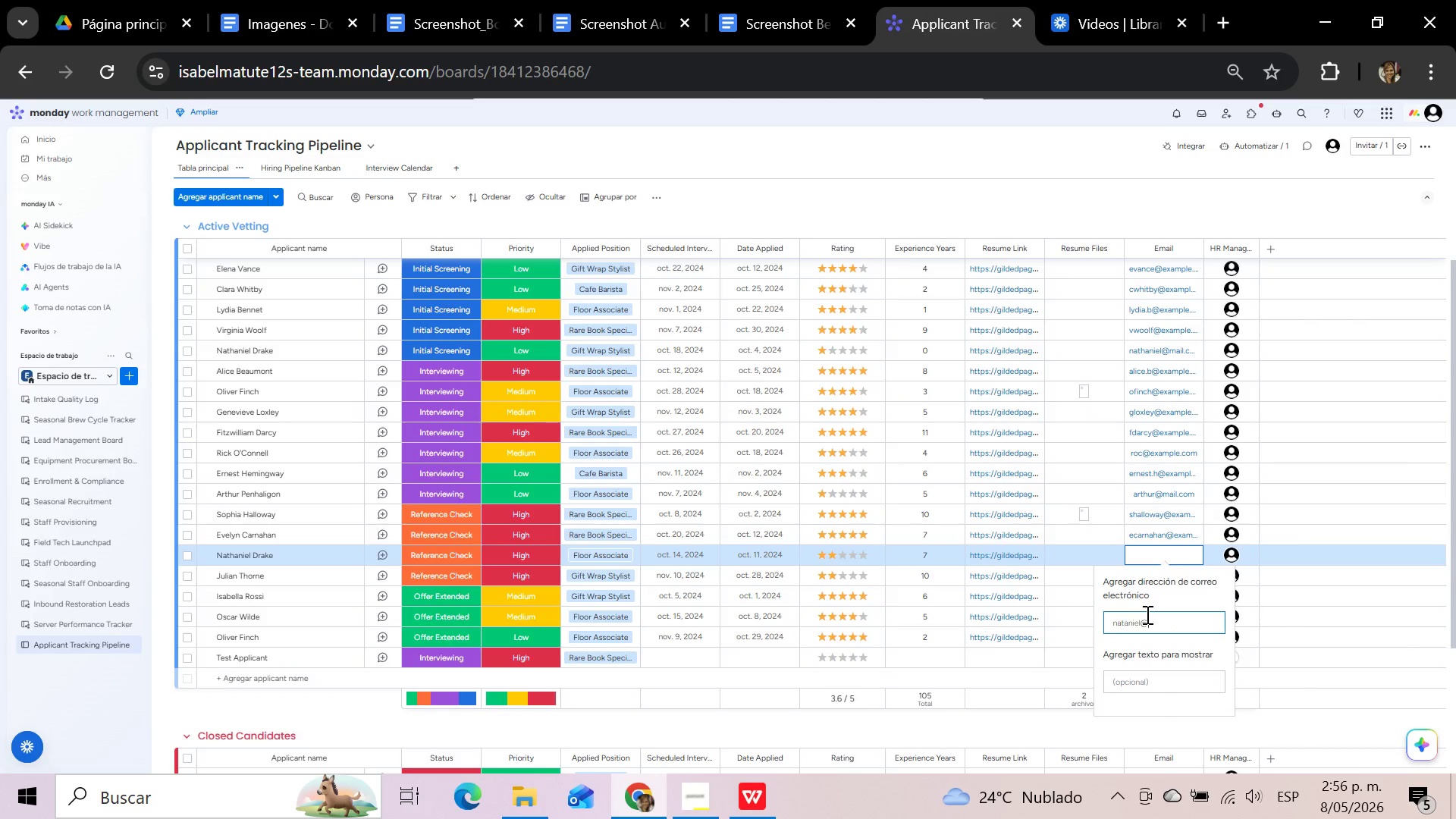 
type(mail.com)
 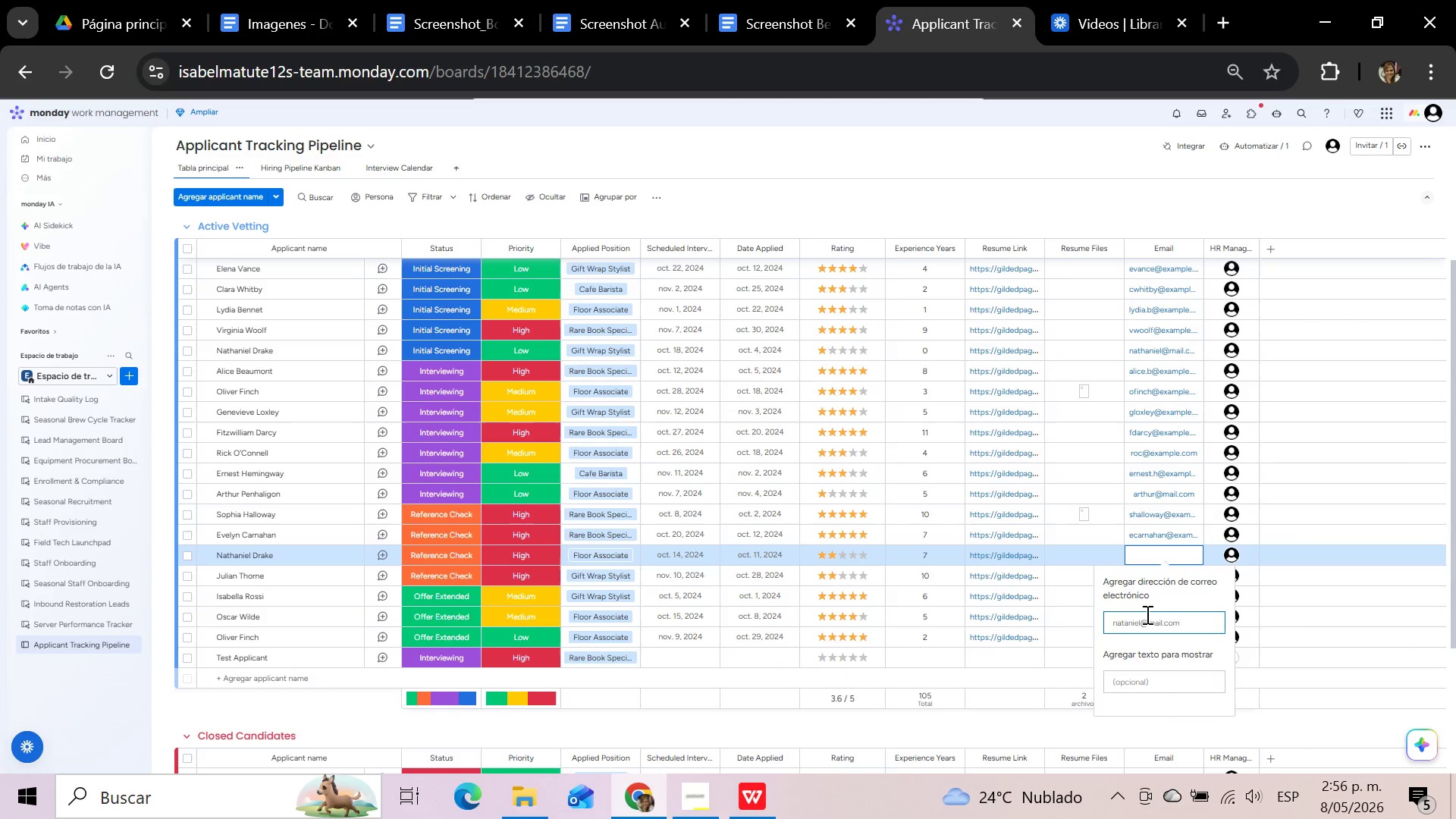 
key(Enter)
 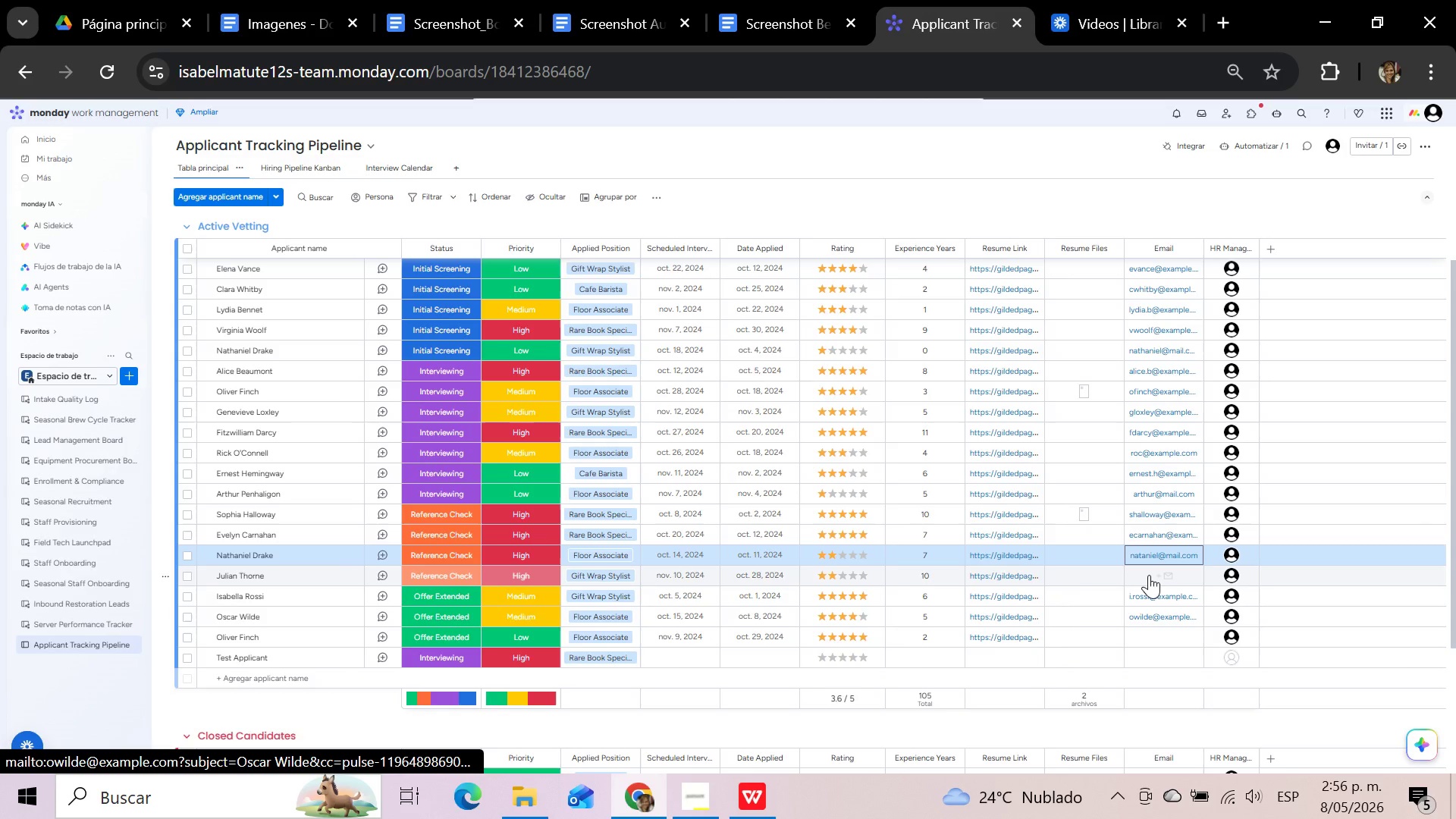 
left_click([1149, 575])
 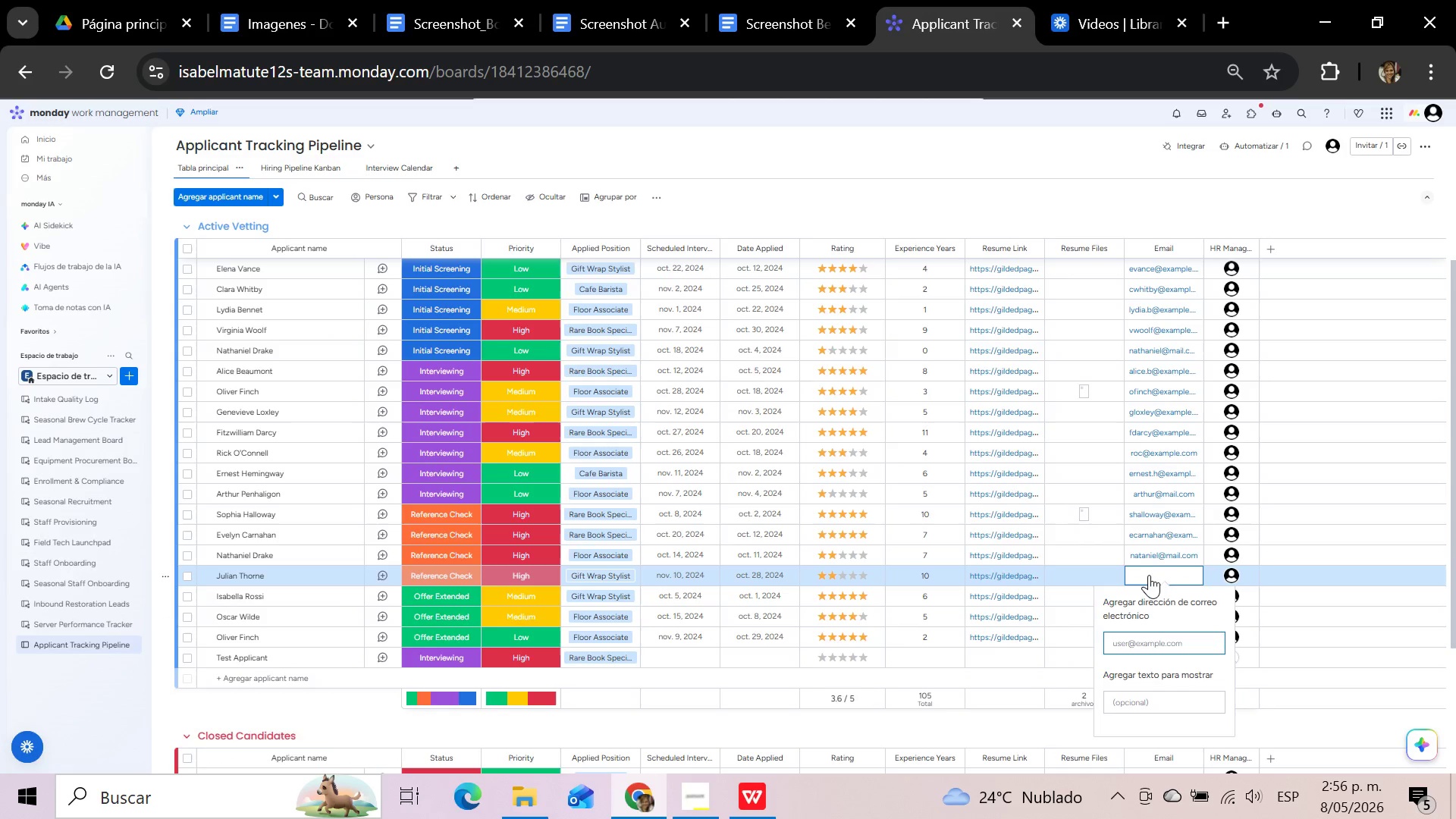 
type(julian)
 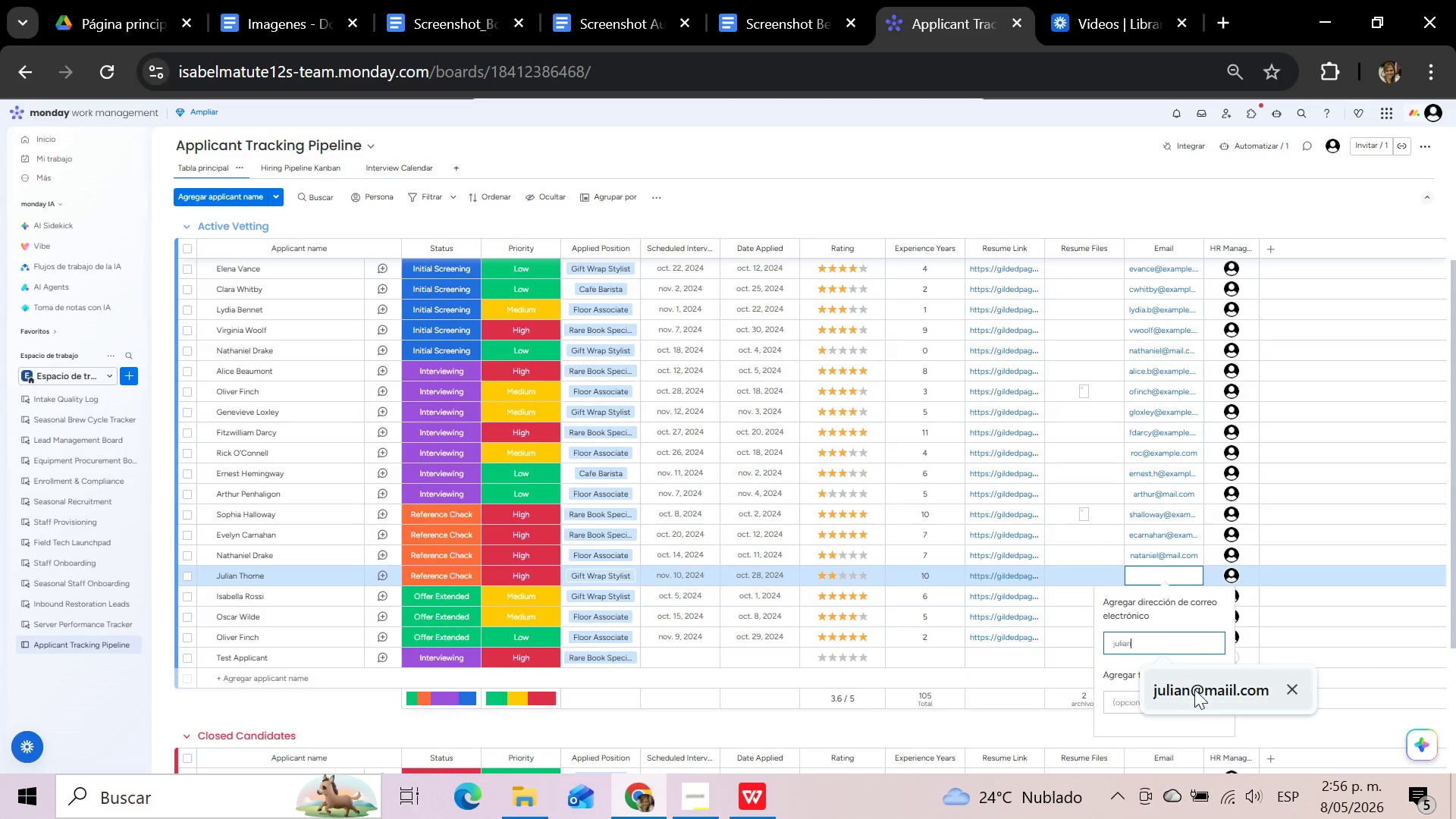 
left_click([1195, 690])
 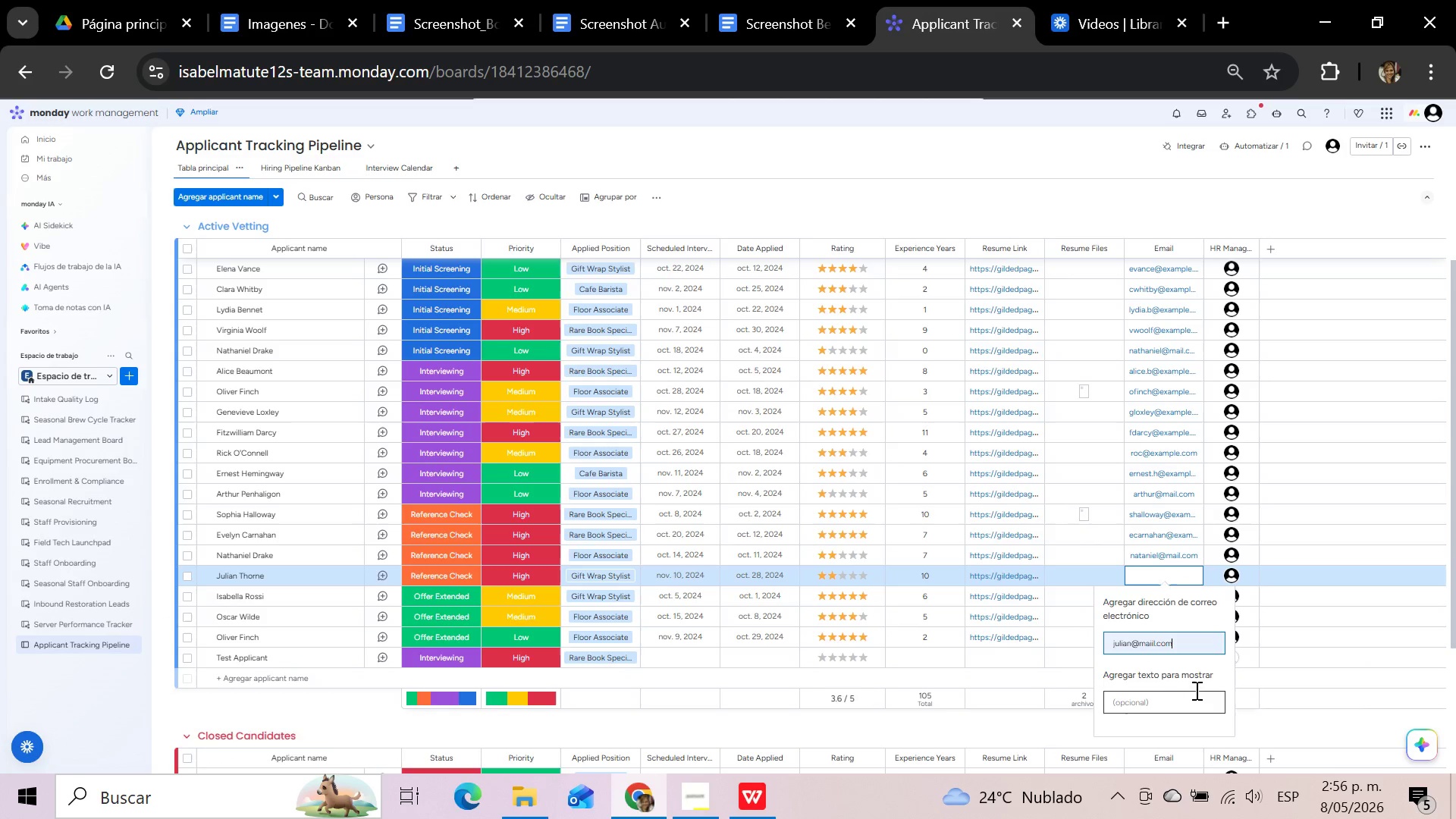 
key(Enter)
 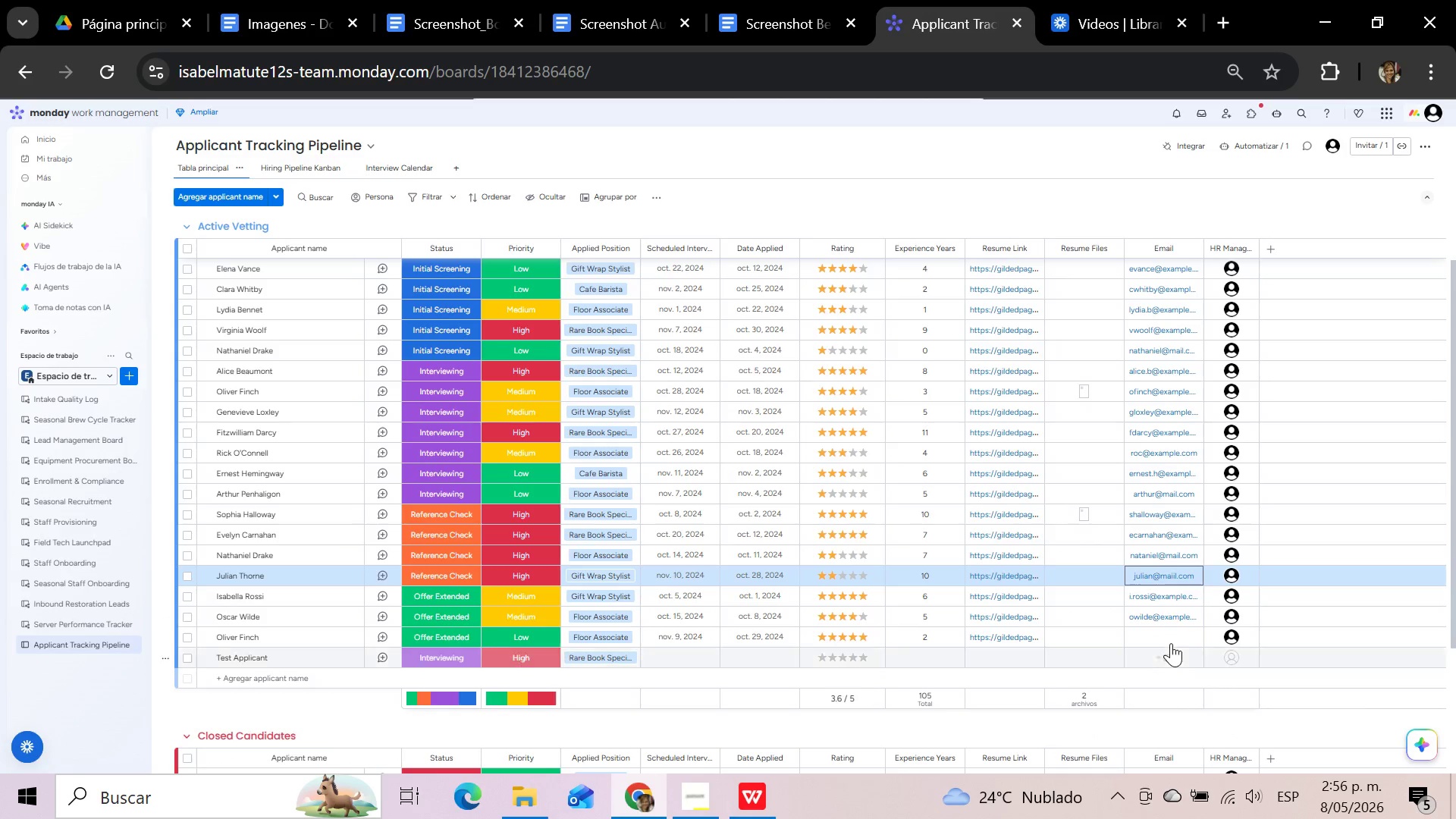 
left_click([1169, 636])
 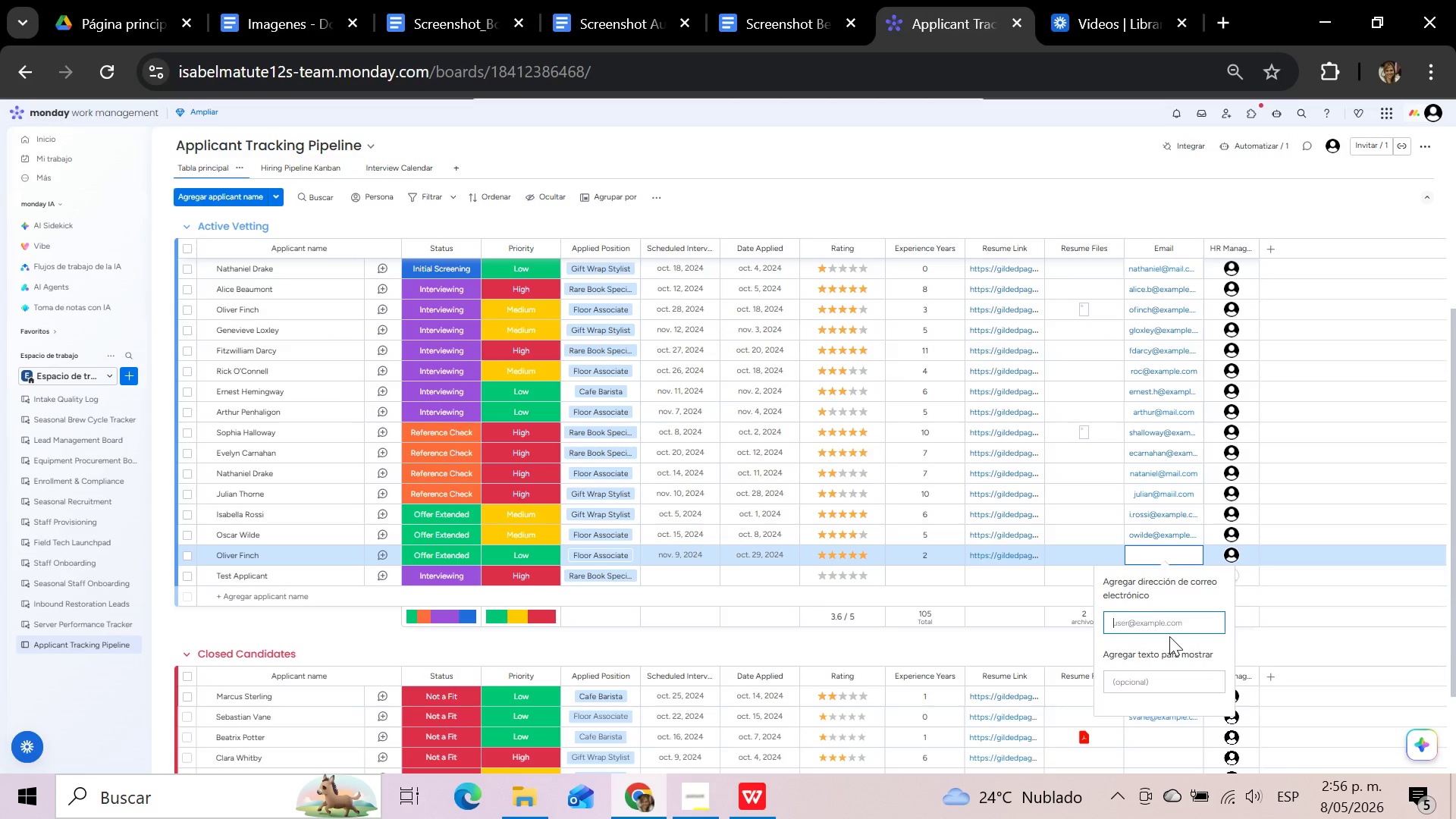 
type(oliver)
 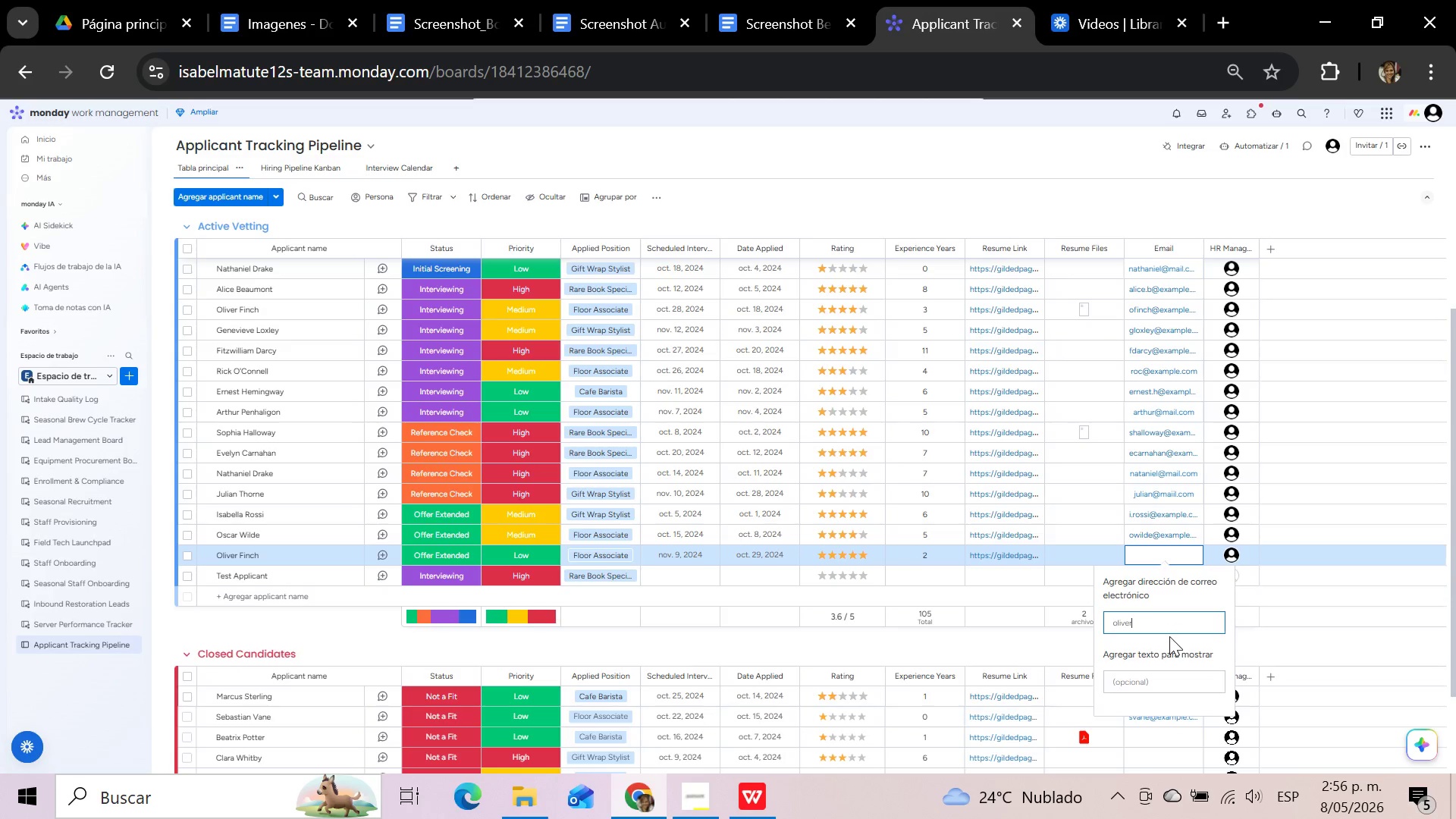 
key(Alt+Control+2)
 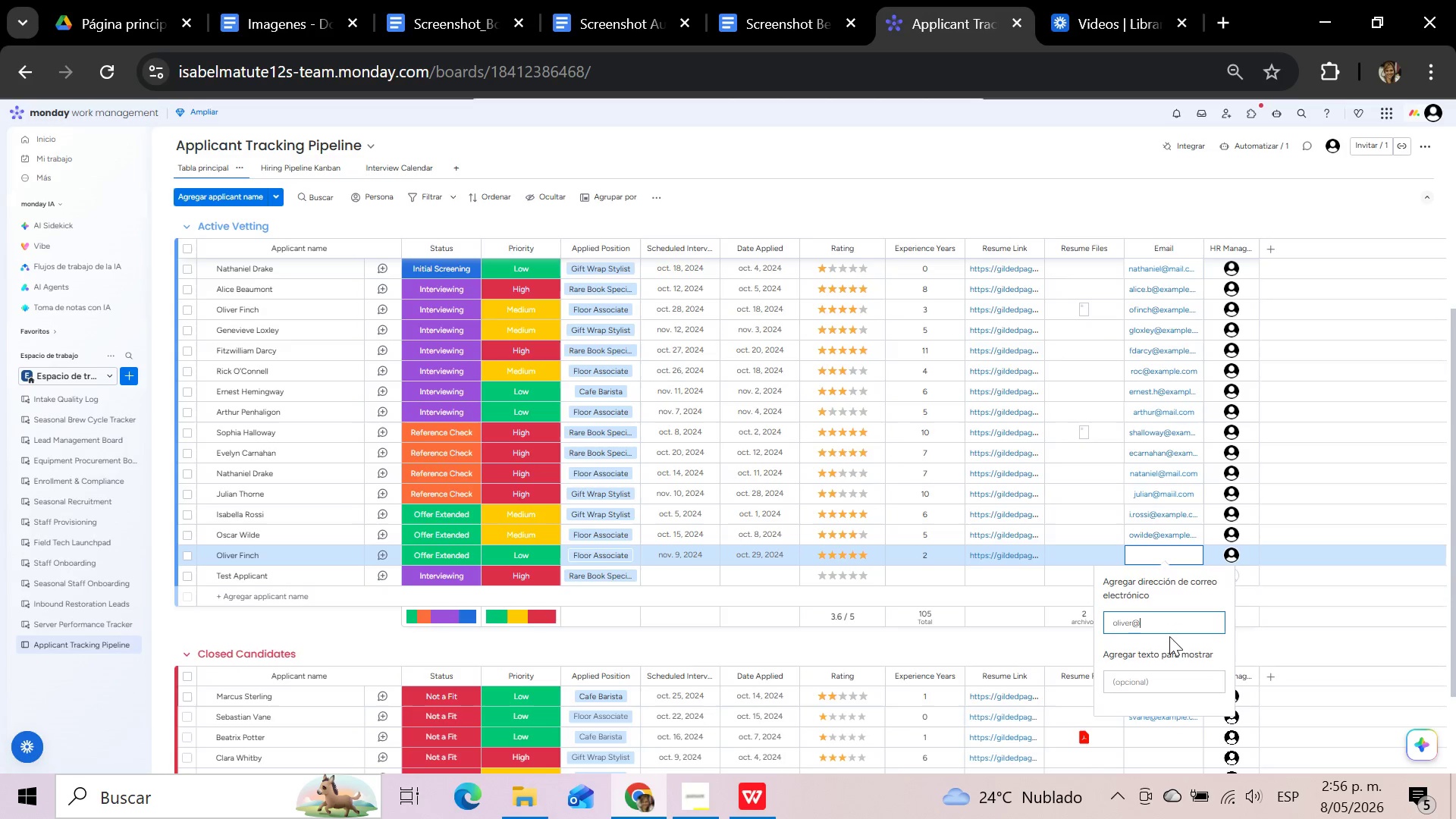 
type(mail.com)
 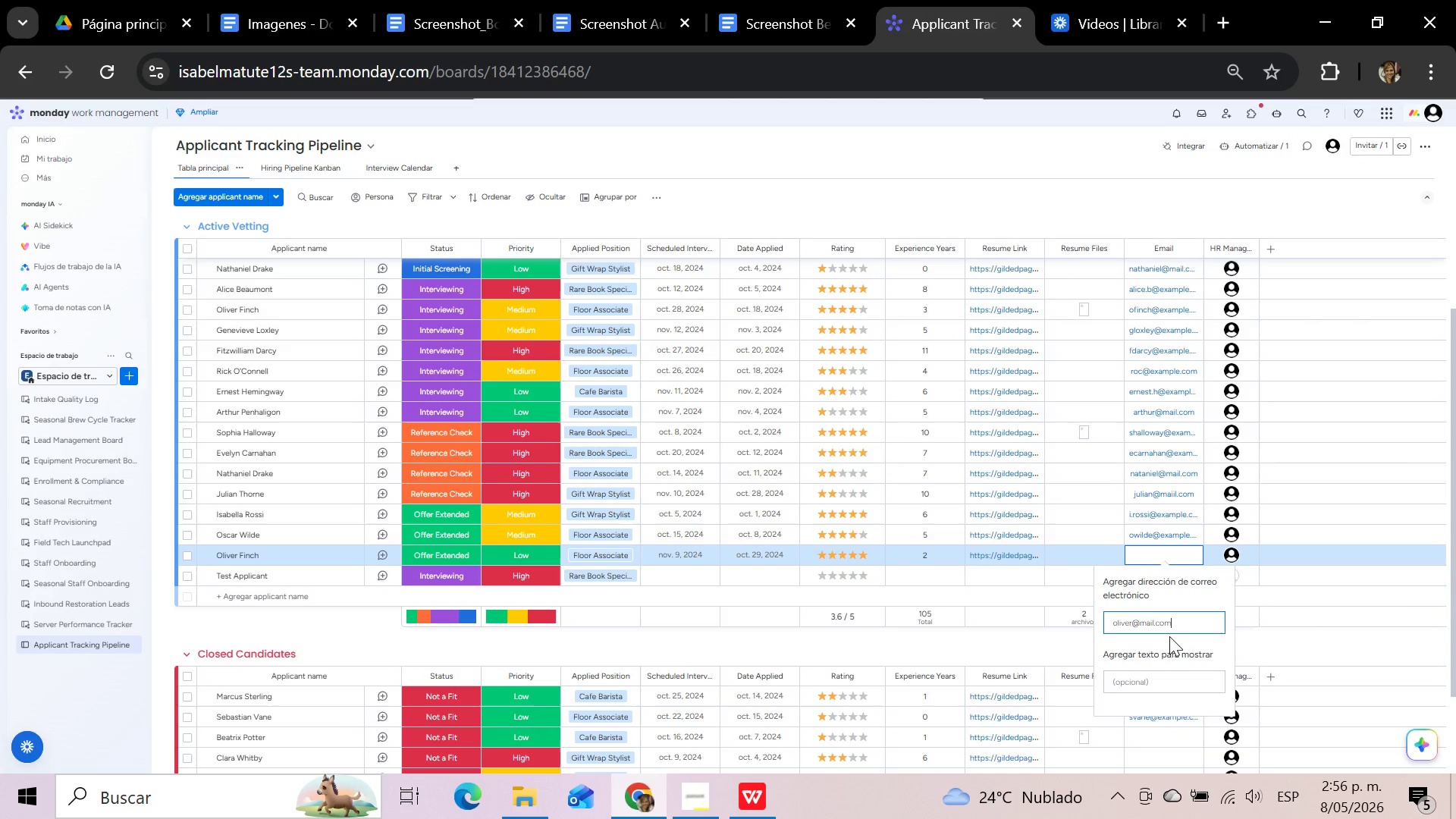 
key(Enter)
 